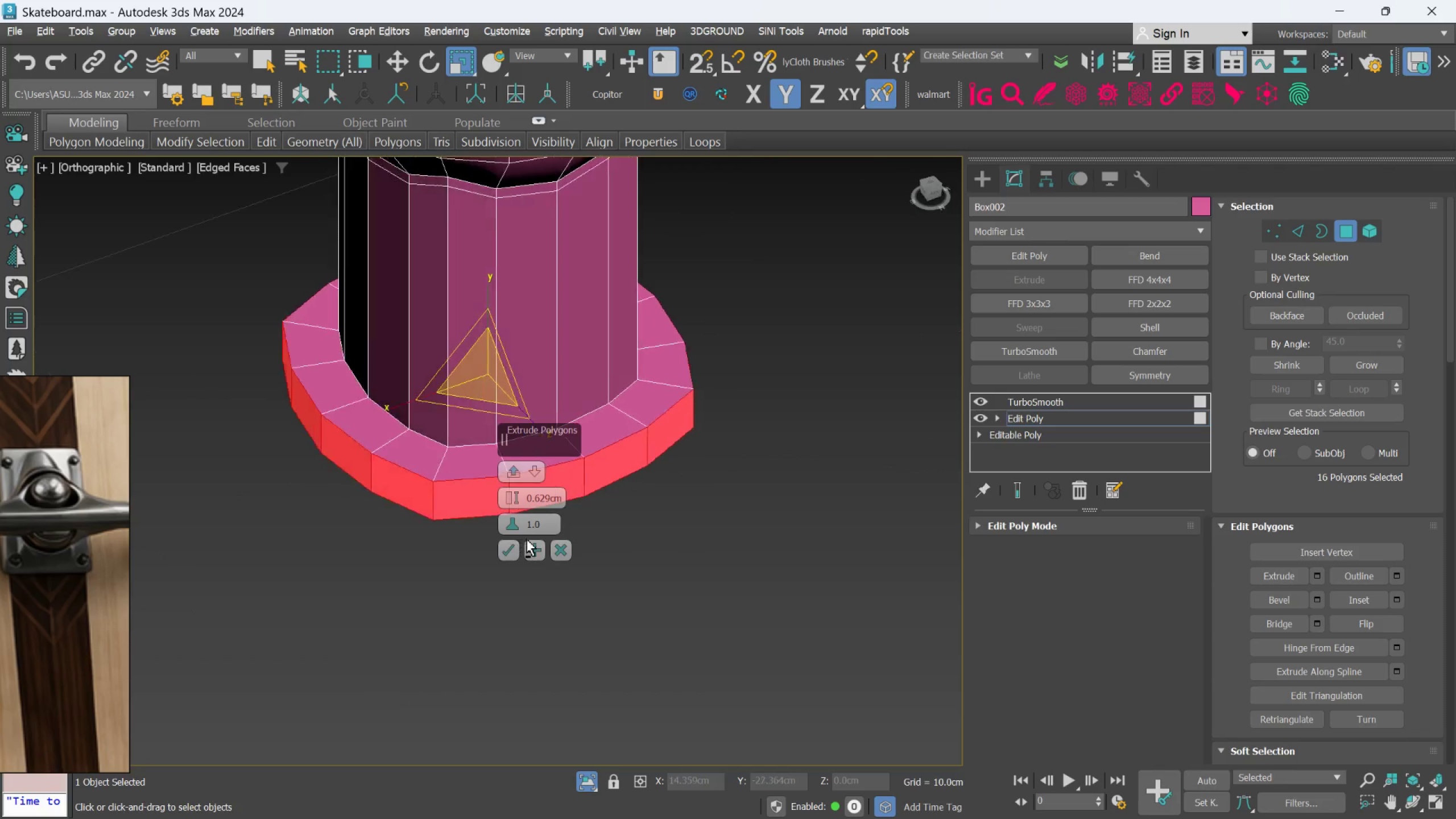 
hold_key(key=AltLeft, duration=0.88)
 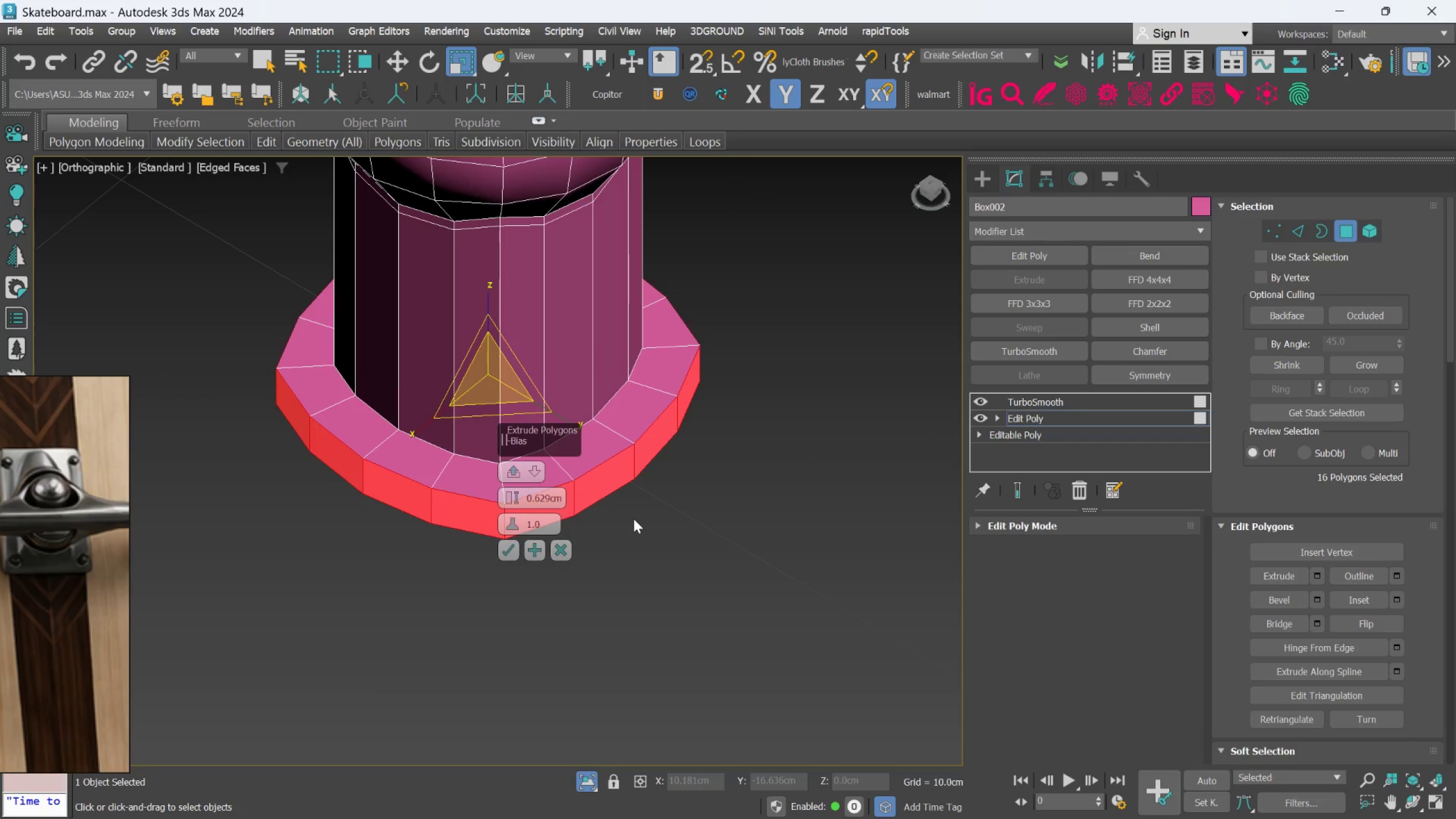 
hold_key(key=AltLeft, duration=1.5)
 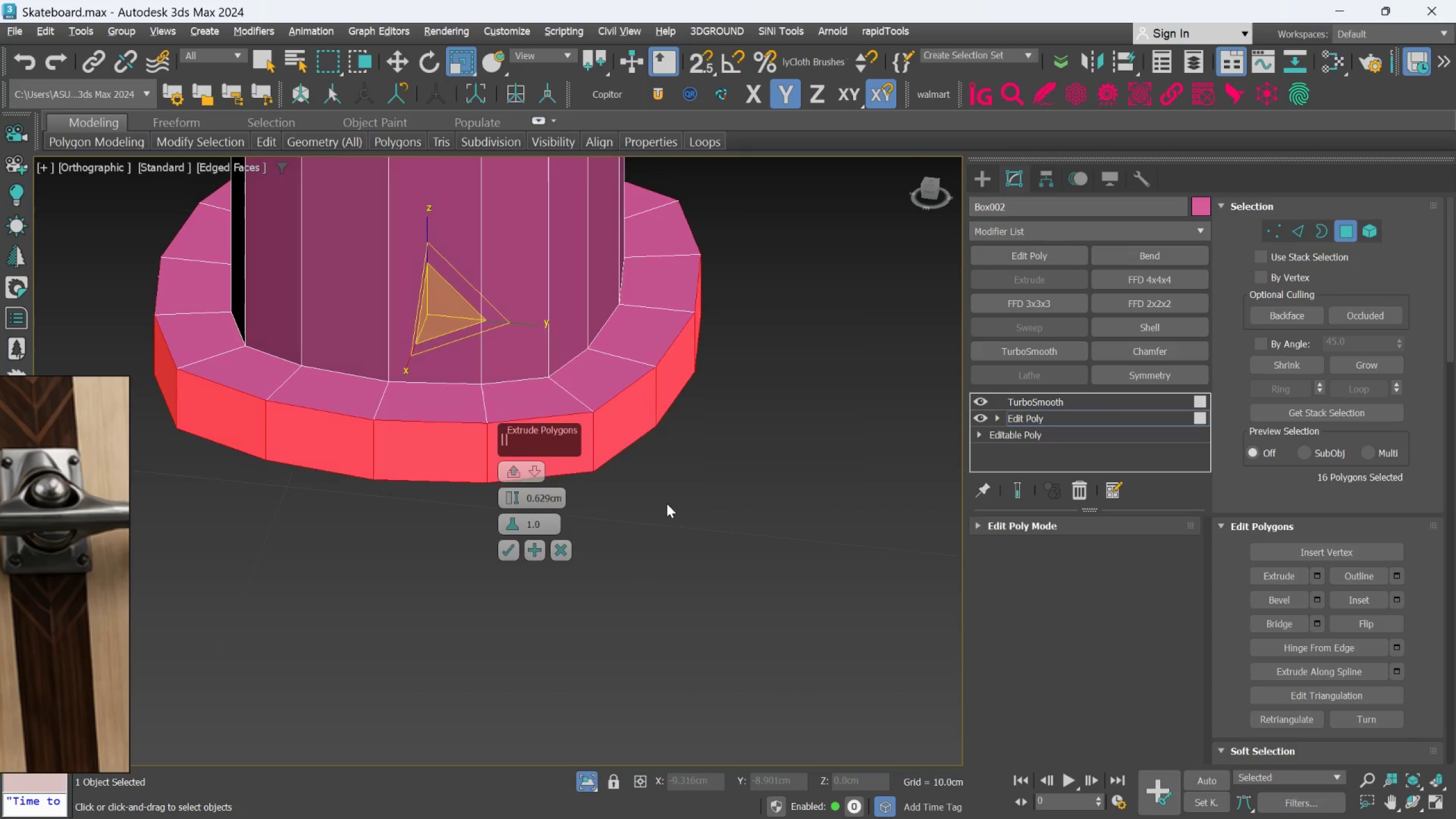 
scroll: coordinate [634, 519], scroll_direction: up, amount: 1.0
 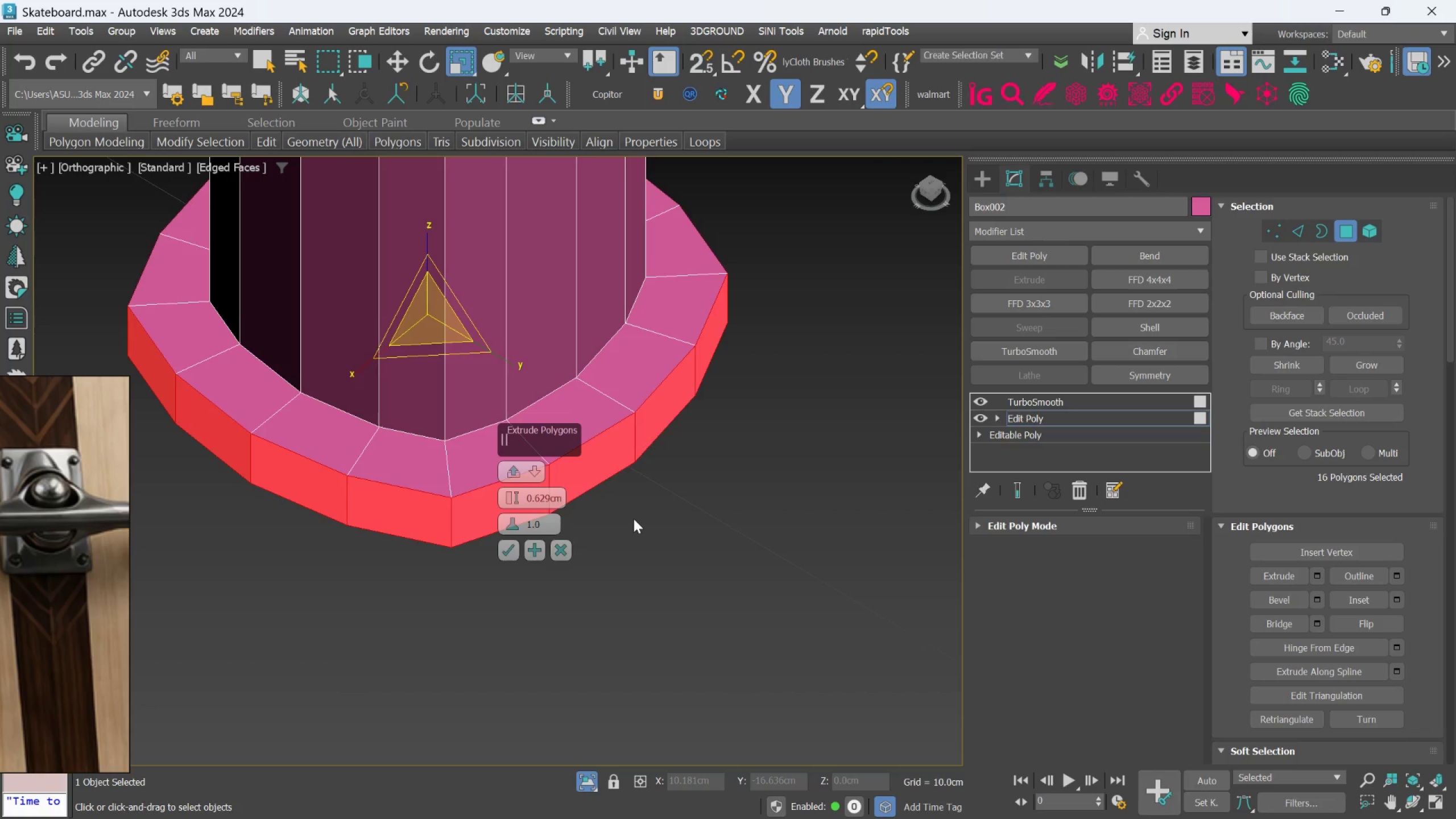 
key(Alt+AltLeft)
 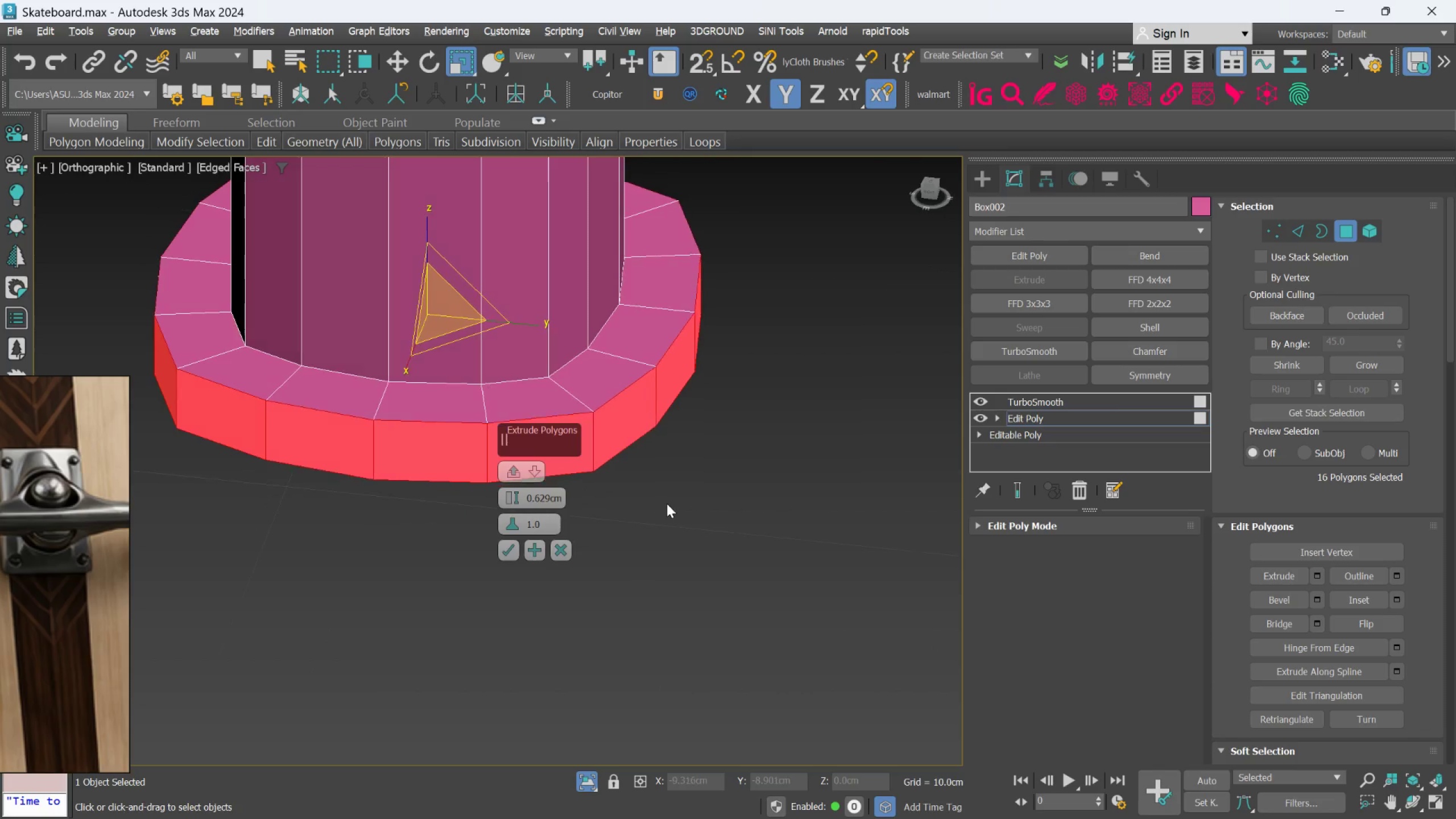 
key(Alt+AltLeft)
 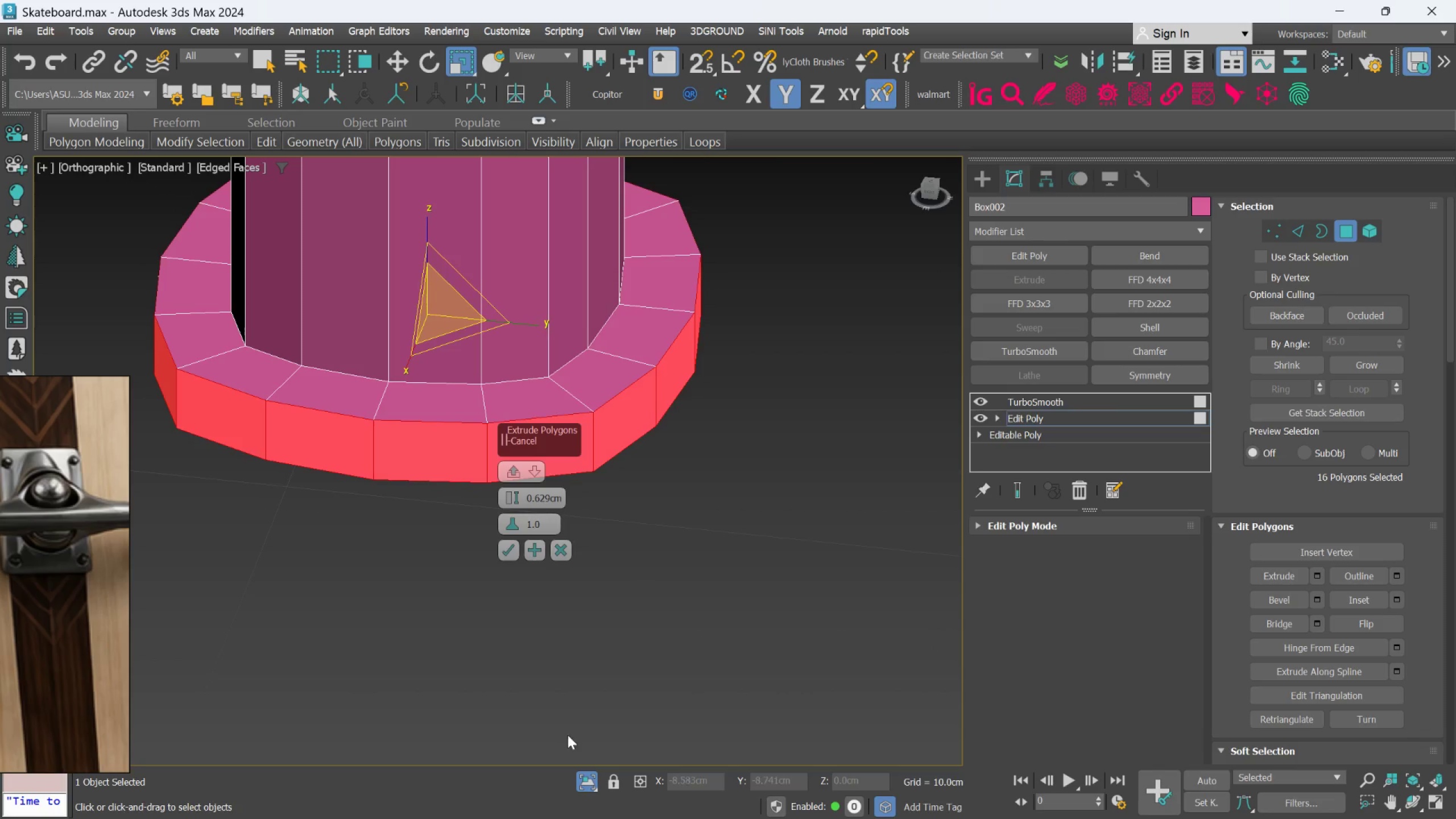 
left_click([587, 781])
 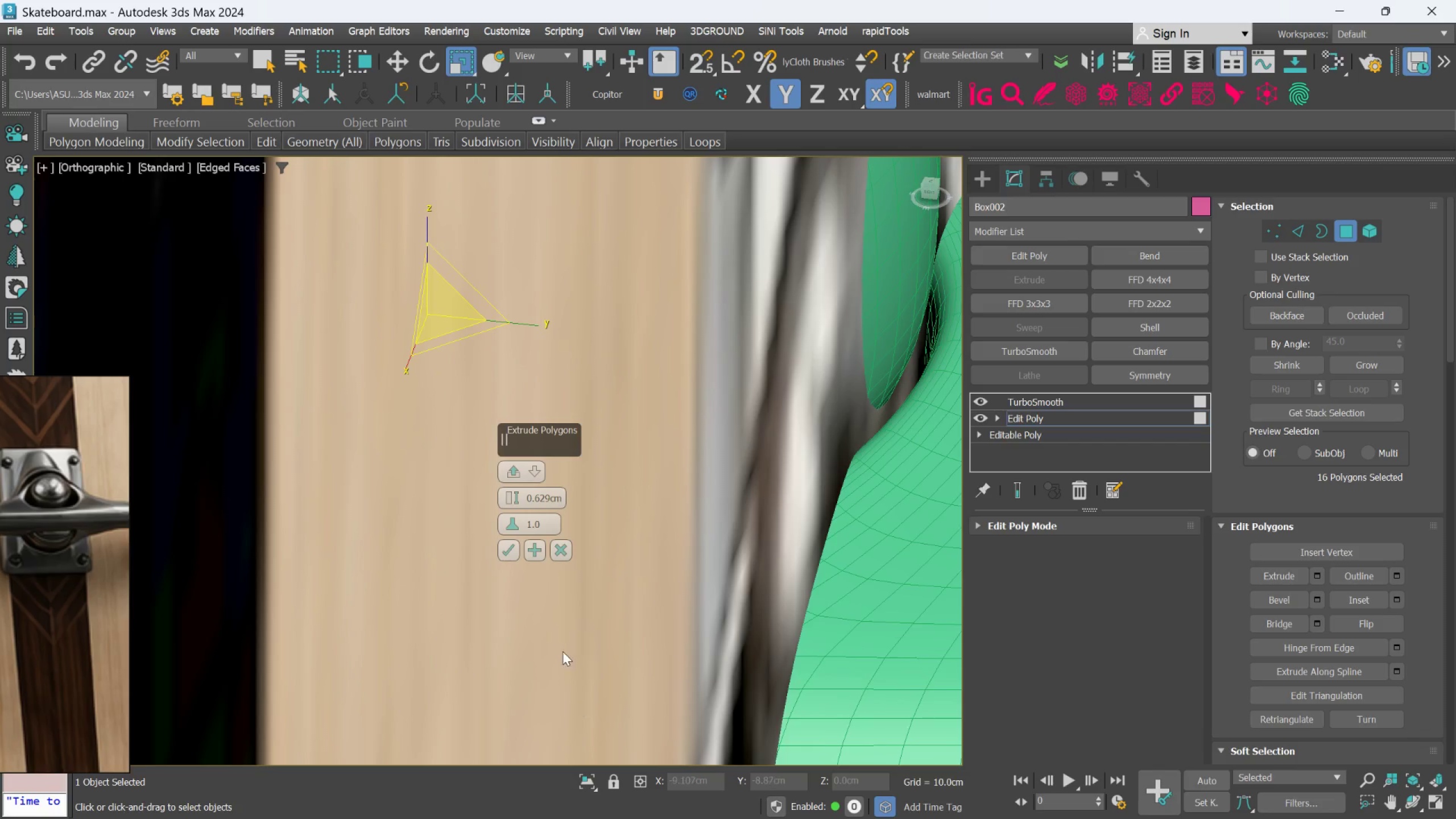 
hold_key(key=AltLeft, duration=1.2)
 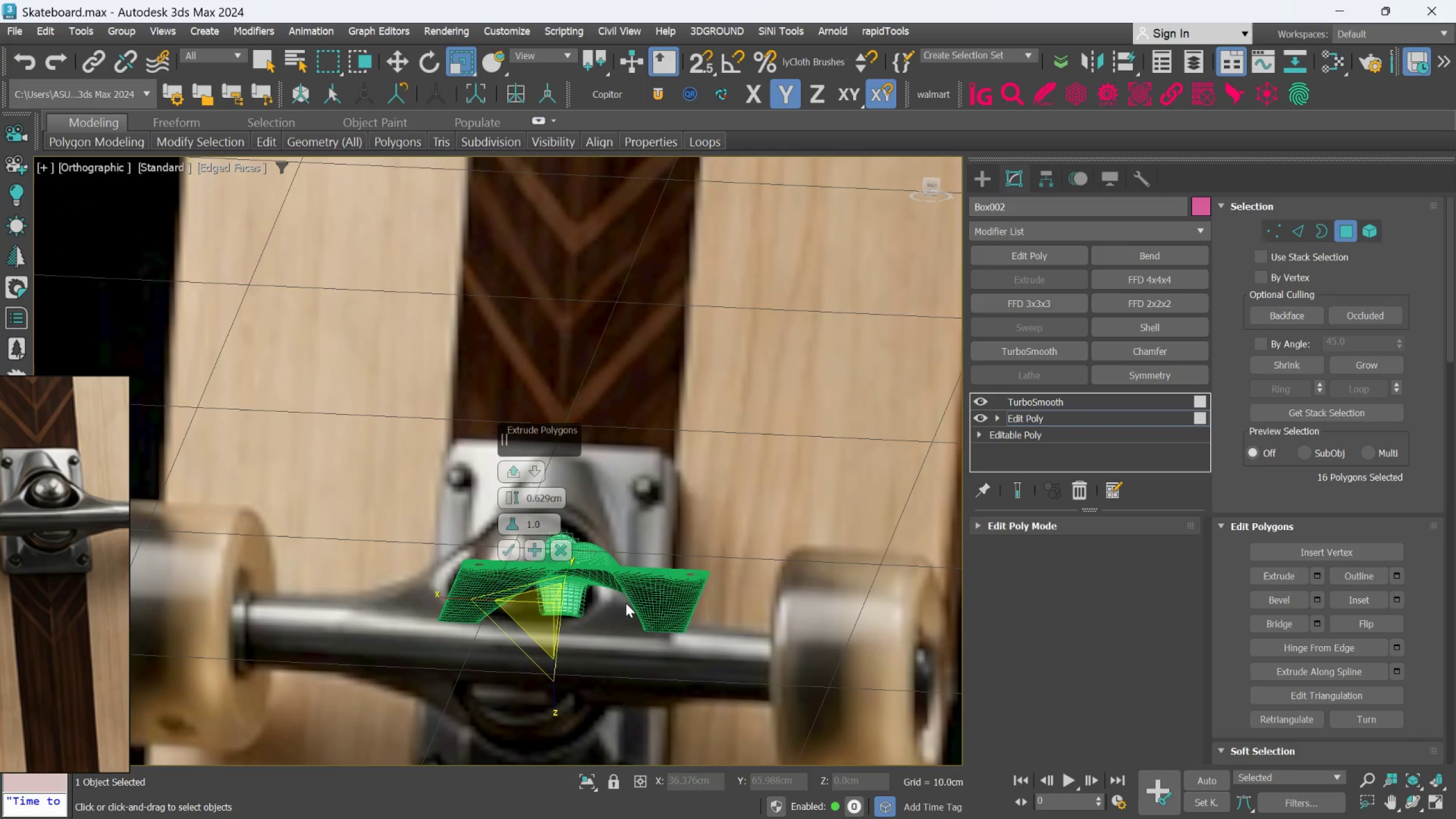 
scroll: coordinate [574, 642], scroll_direction: down, amount: 6.0
 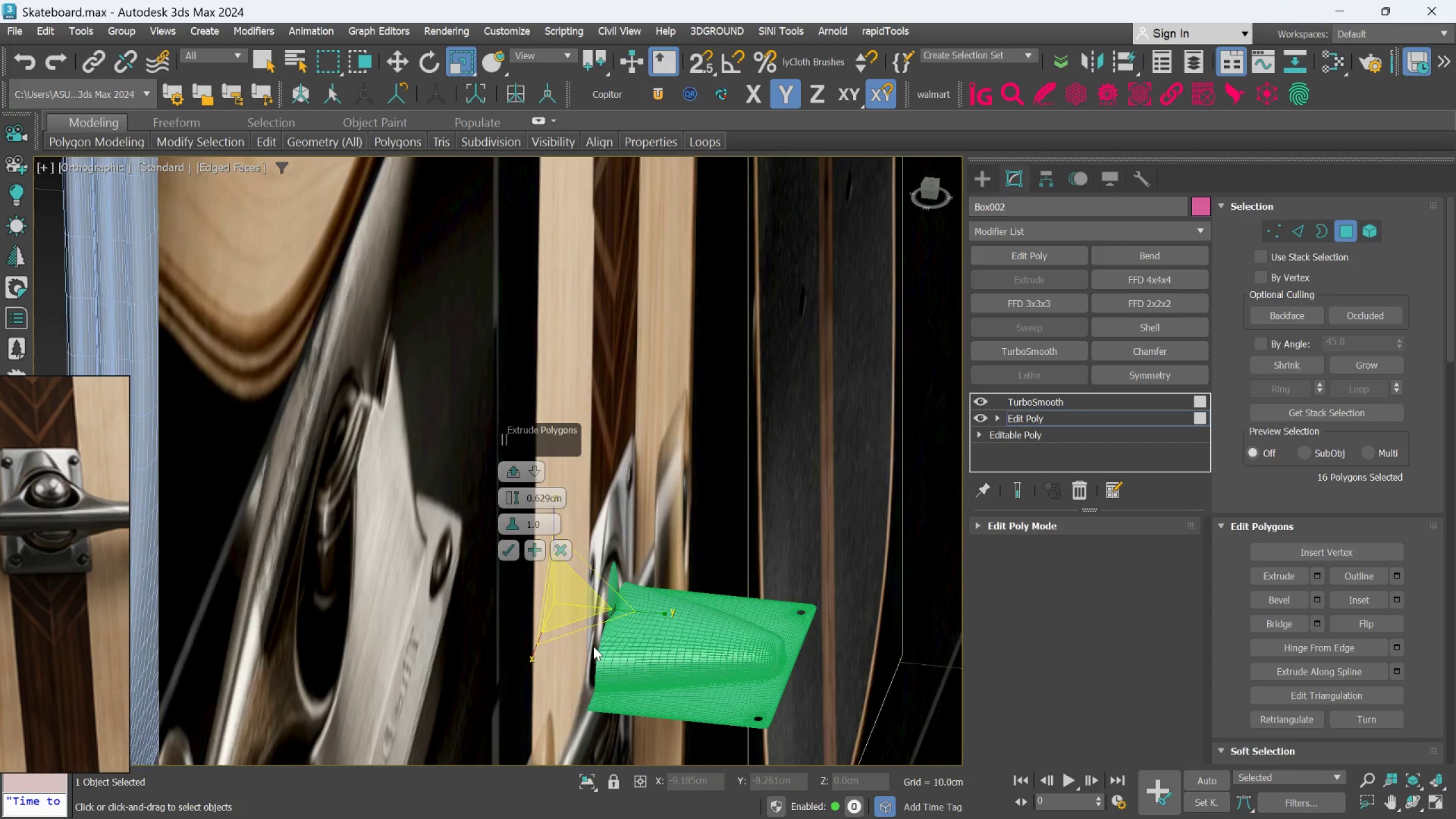 
hold_key(key=AltLeft, duration=1.3)
 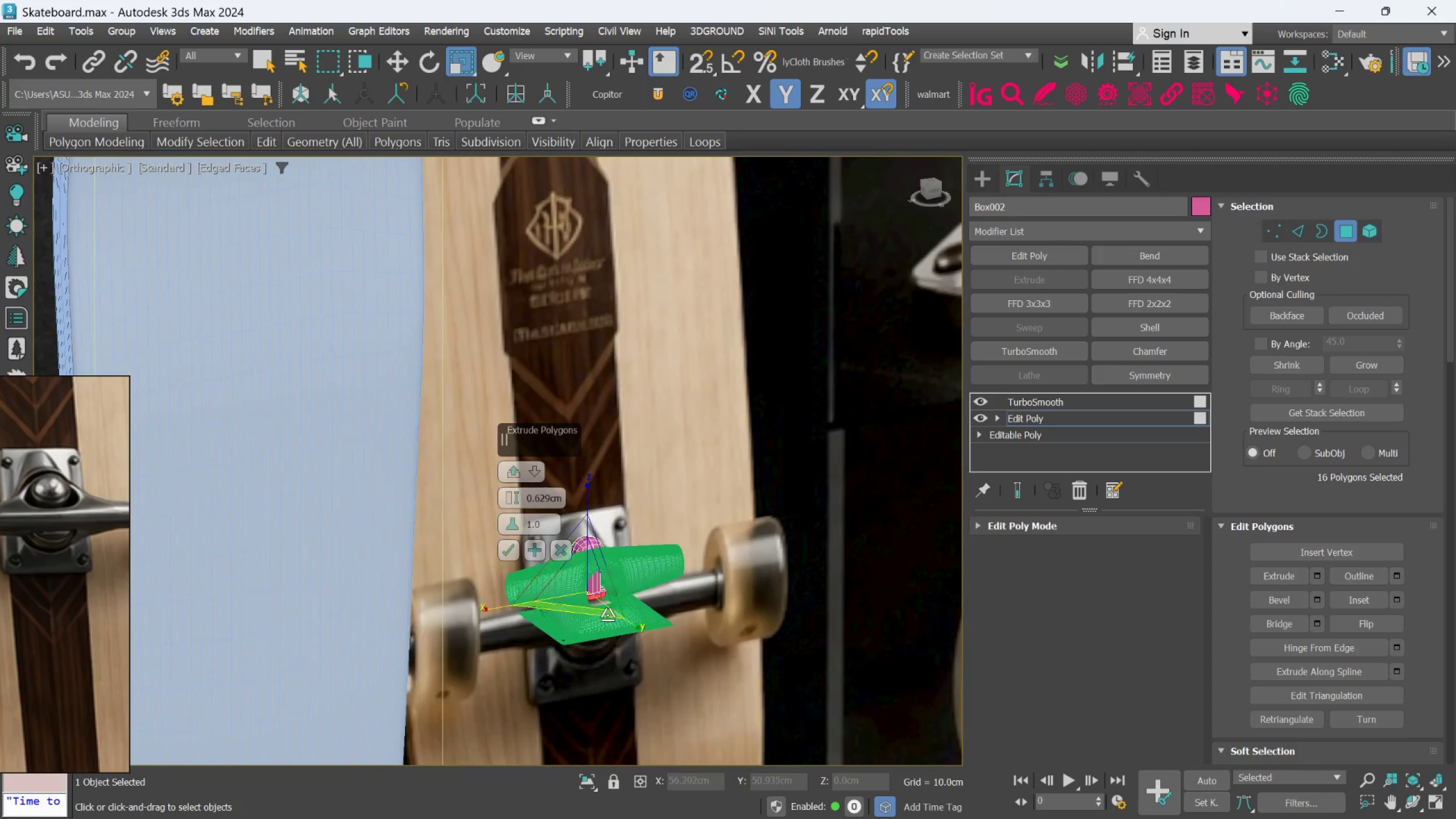 
scroll: coordinate [626, 603], scroll_direction: down, amount: 2.0
 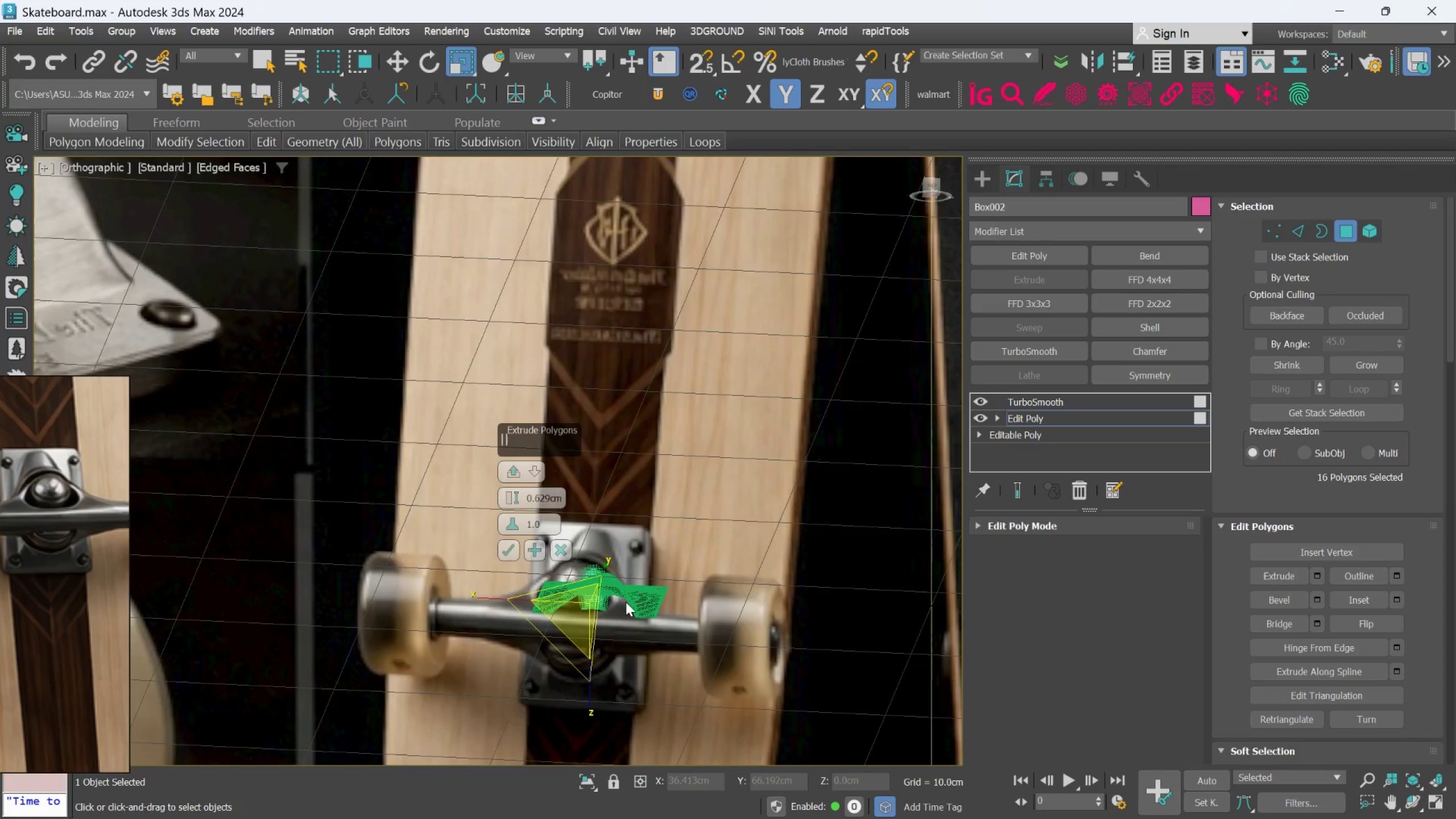 
hold_key(key=AltLeft, duration=0.86)
 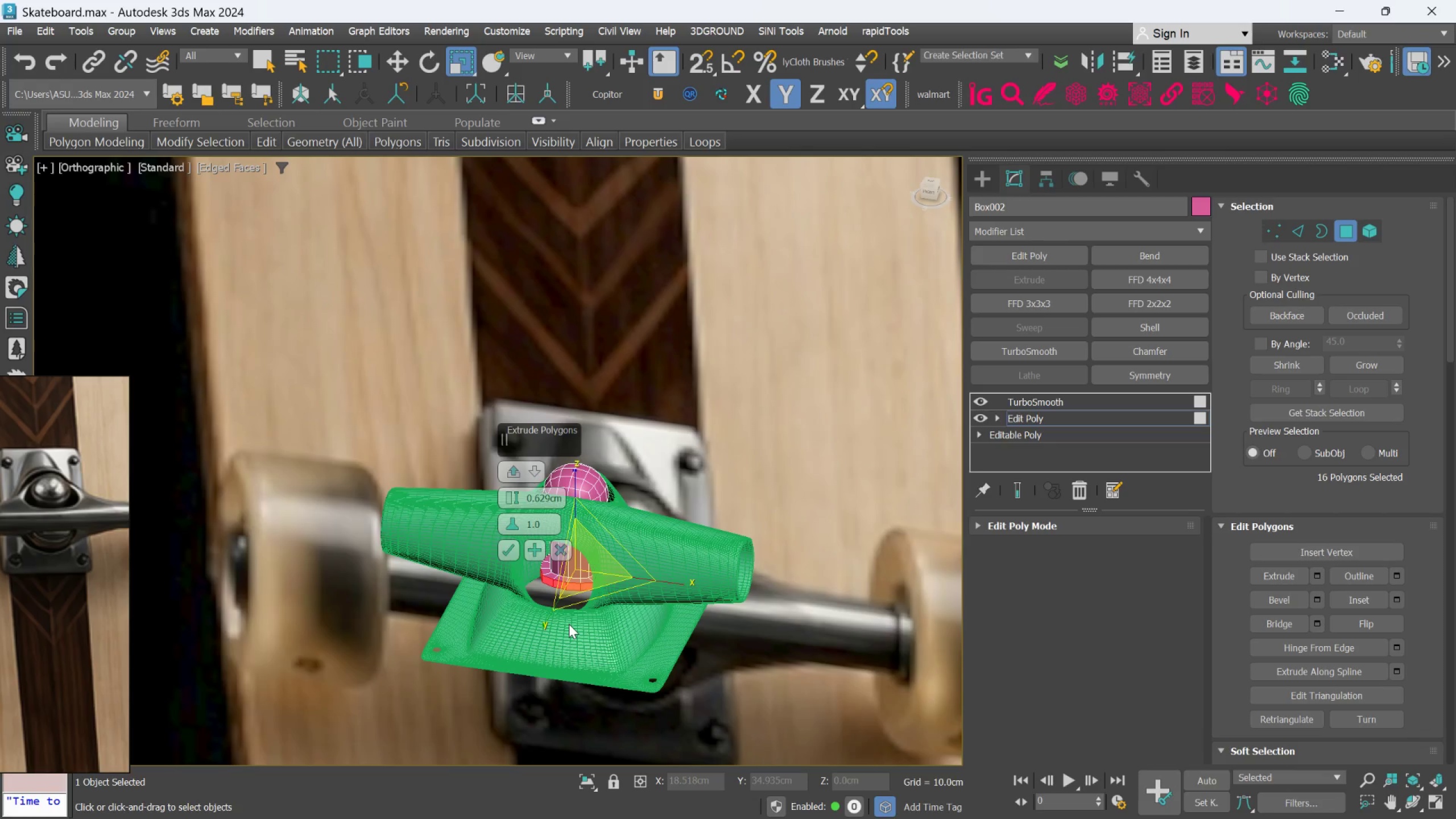 
scroll: coordinate [599, 614], scroll_direction: up, amount: 2.0
 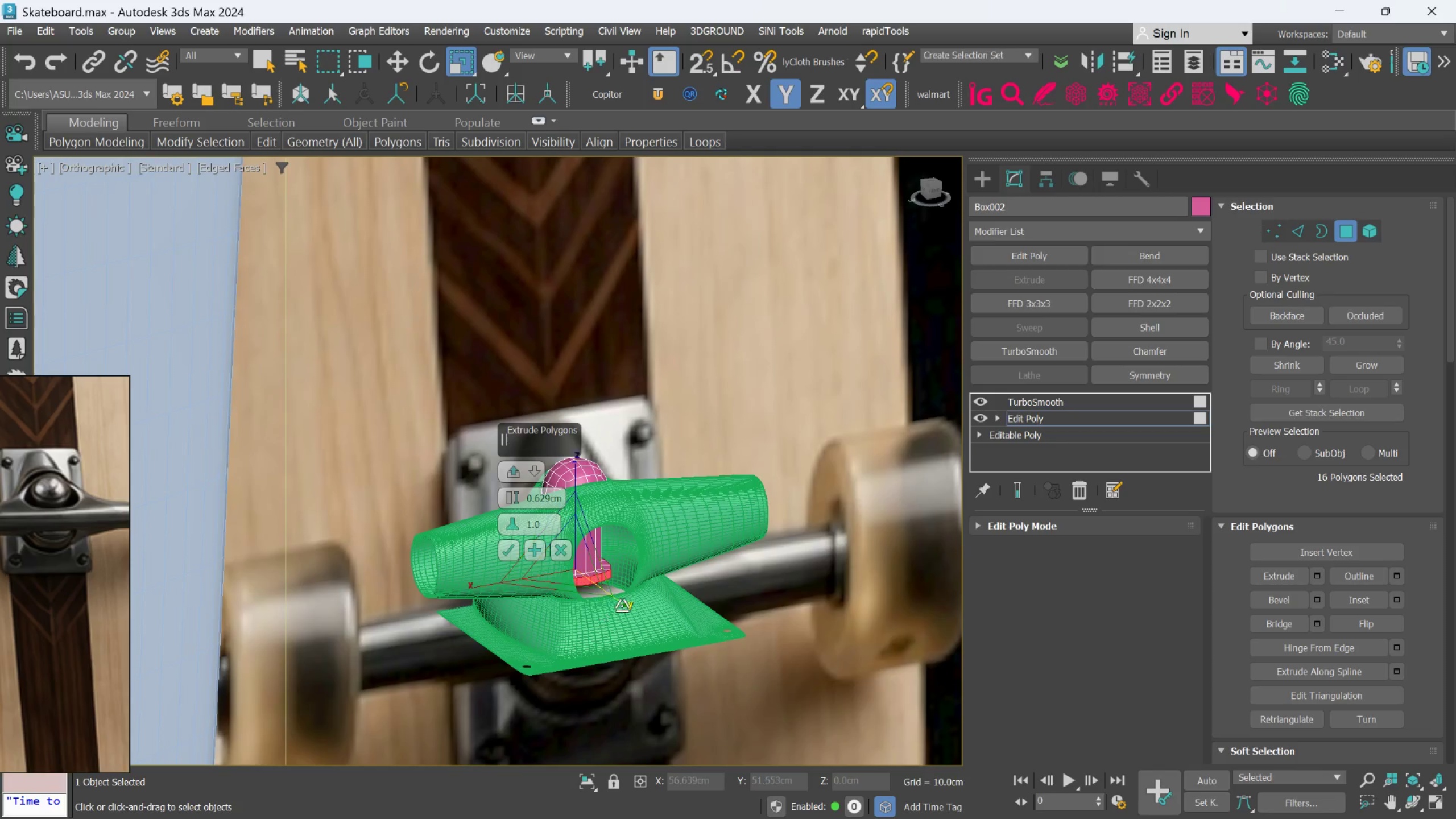 
key(F)
 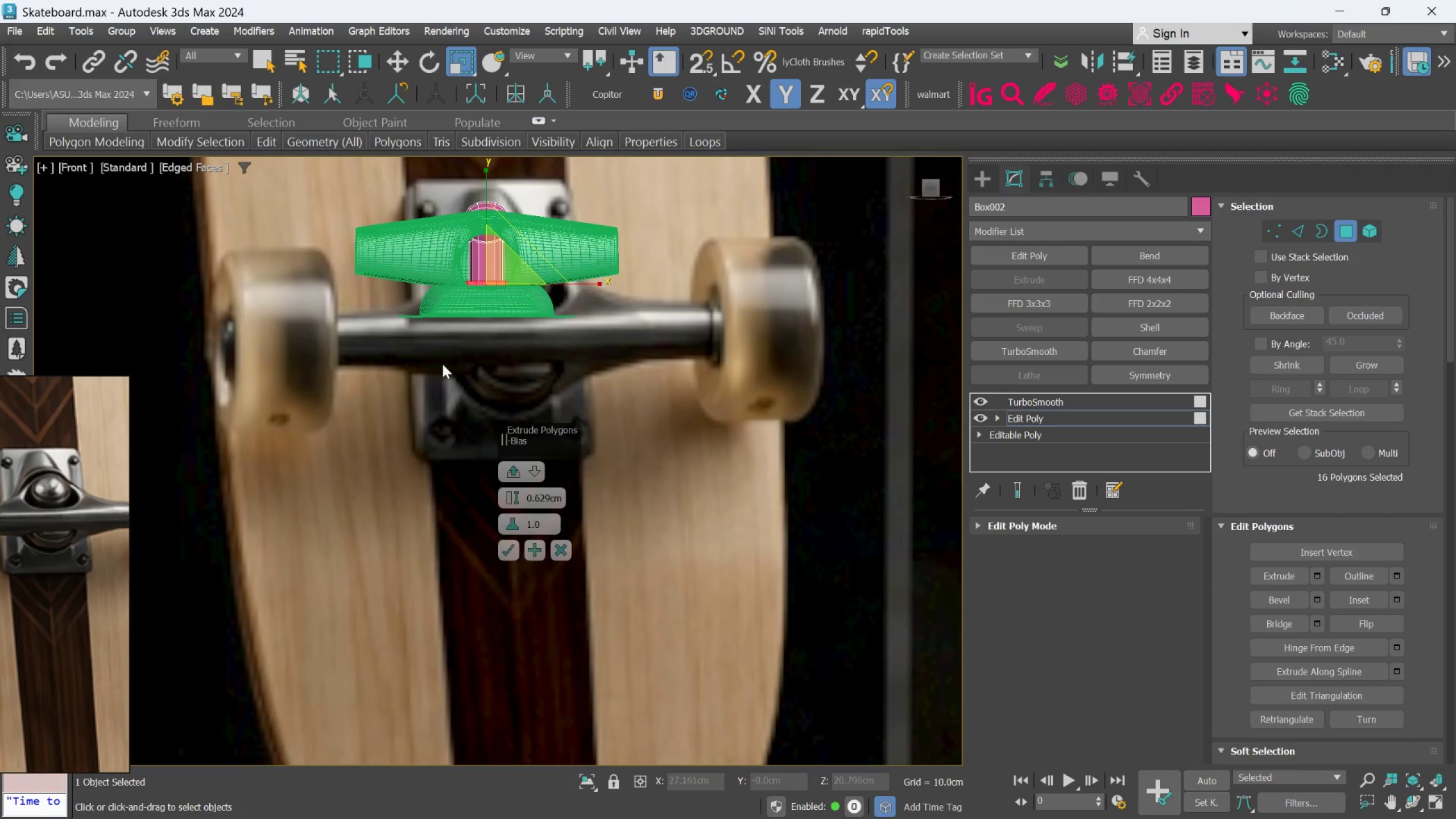 
scroll: coordinate [528, 362], scroll_direction: up, amount: 7.0
 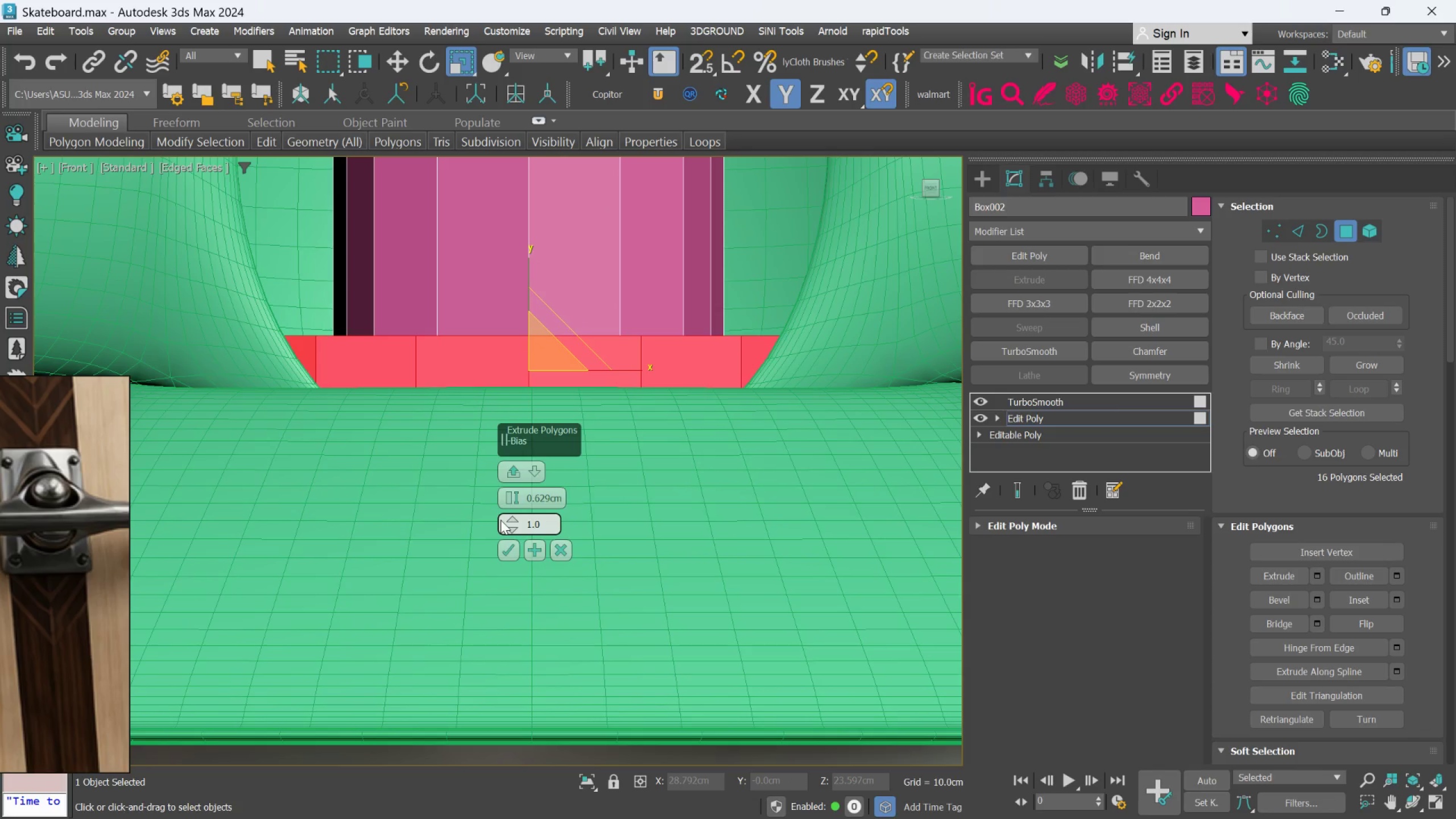 
wait(5.75)
 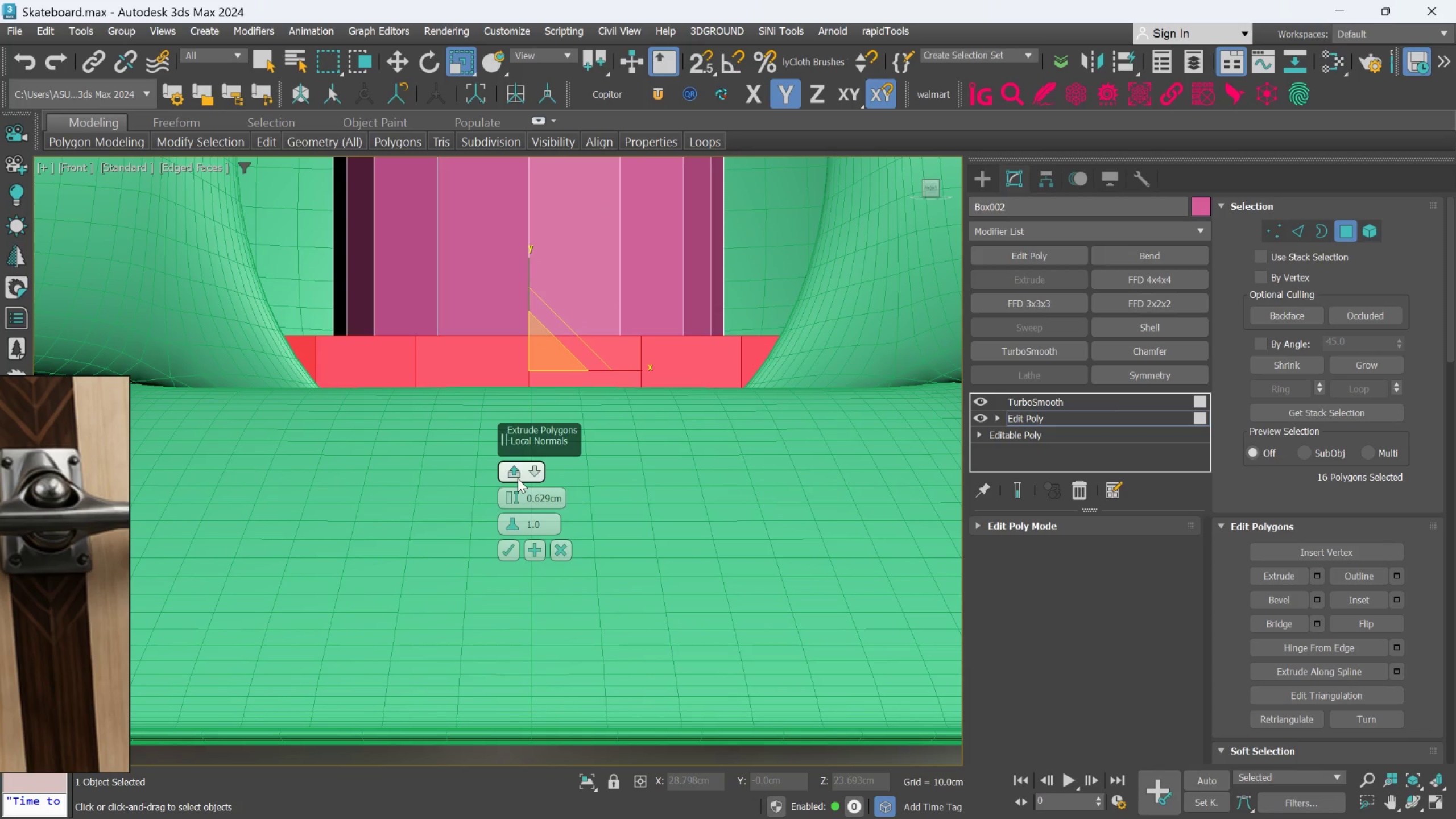 
left_click_drag(start_coordinate=[508, 494], to_coordinate=[505, 461])
 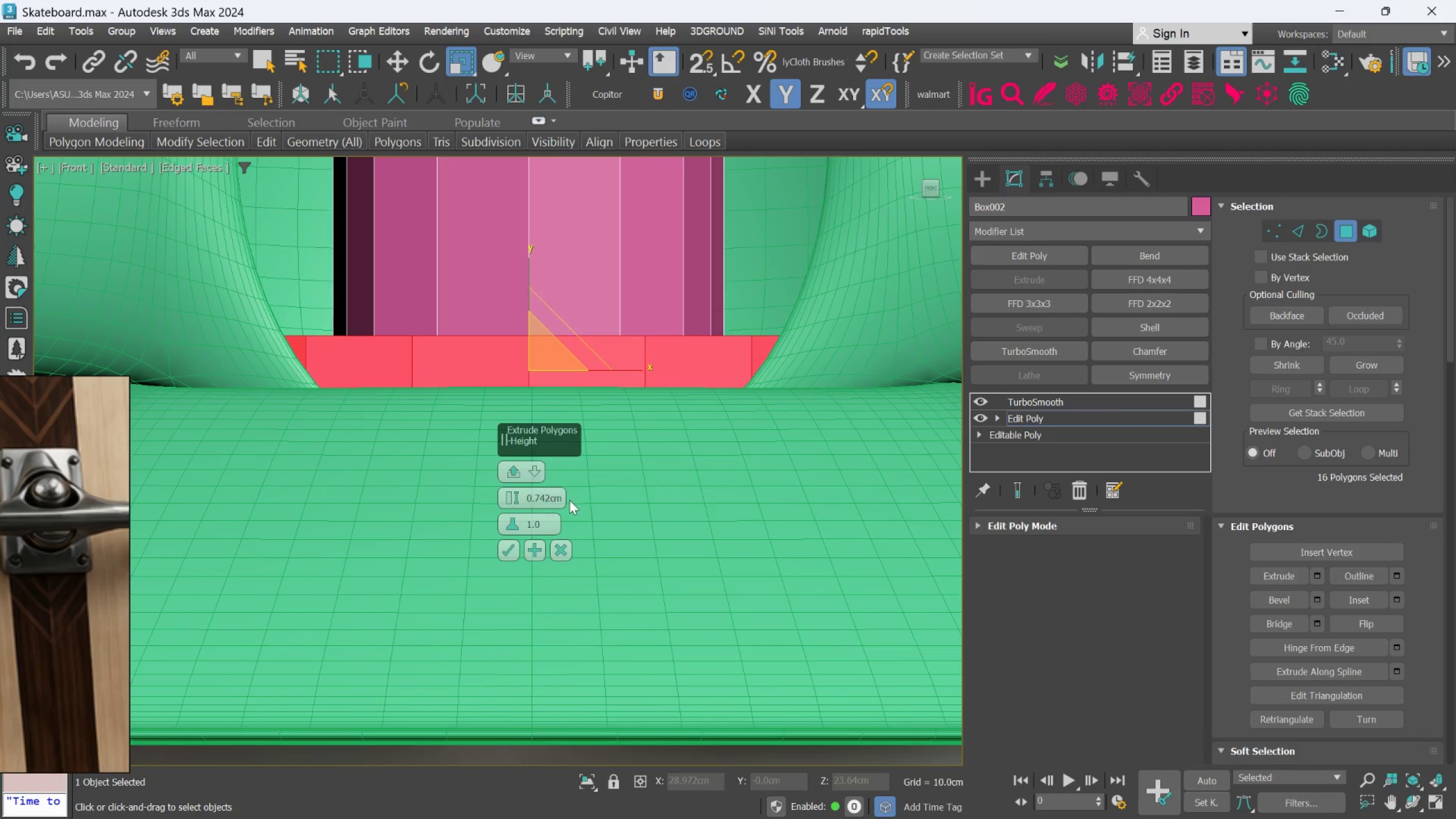 
hold_key(key=AltLeft, duration=1.17)
 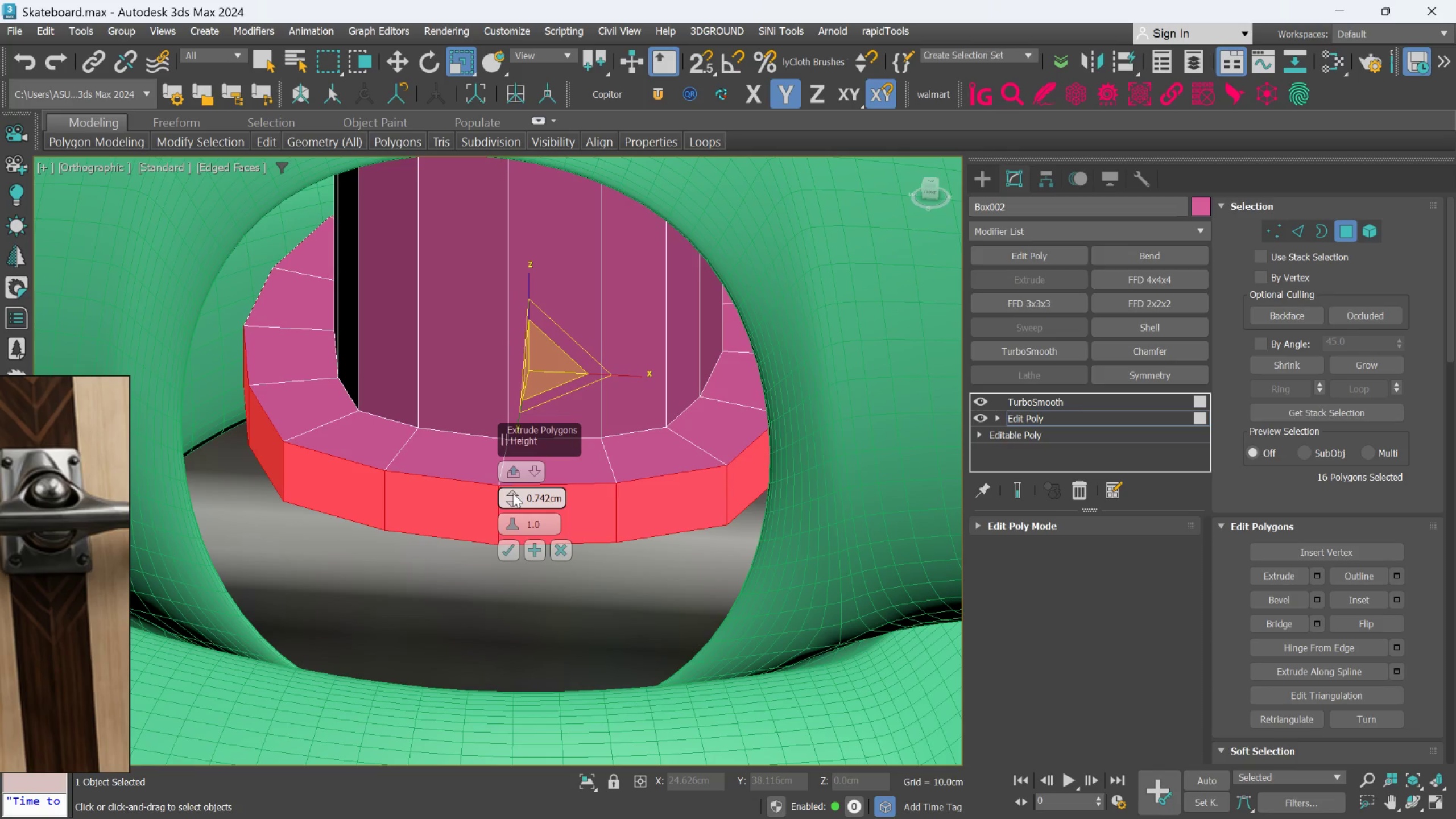 
left_click_drag(start_coordinate=[513, 493], to_coordinate=[483, 228])
 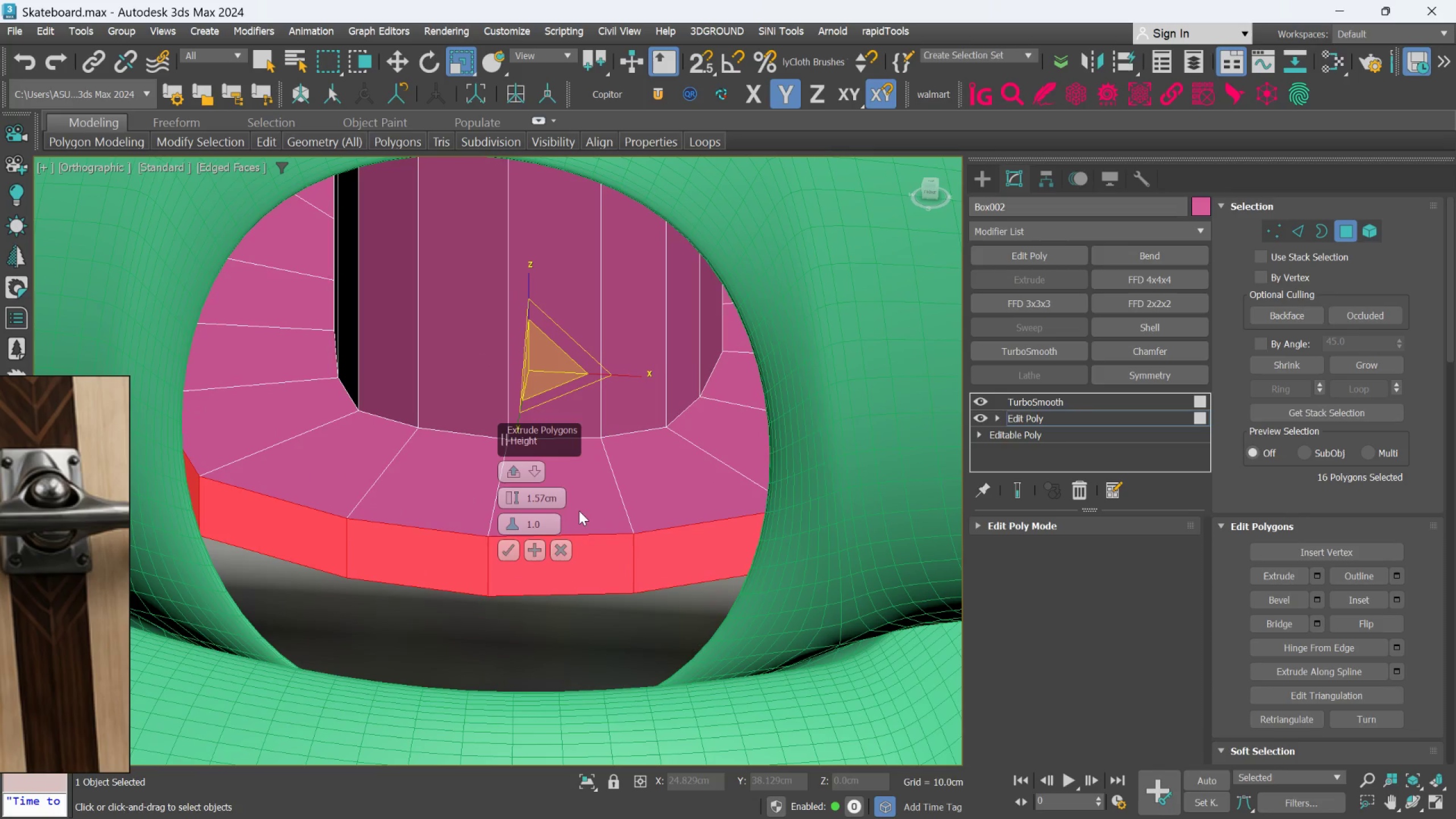 
hold_key(key=AltLeft, duration=1.5)
 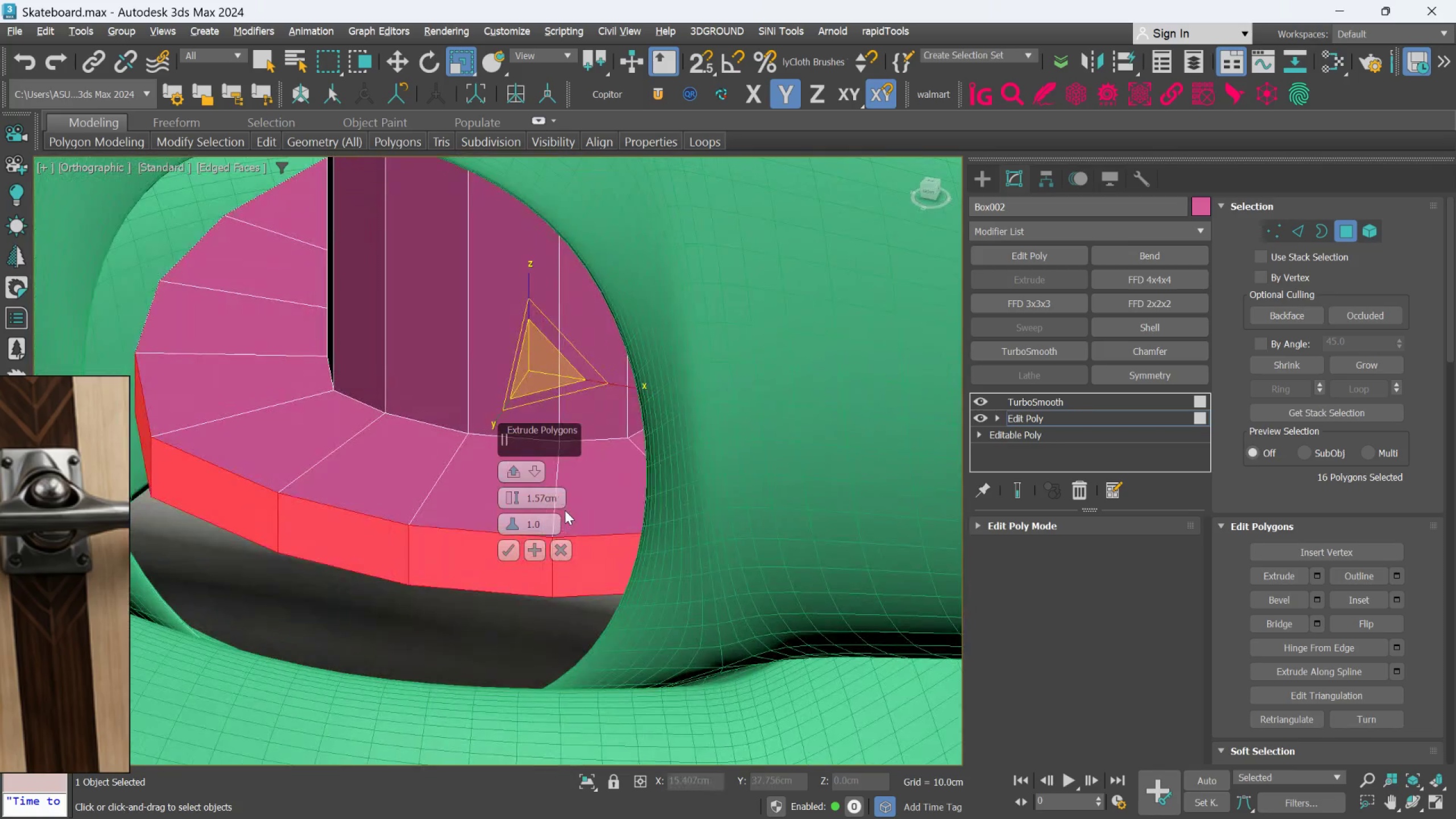 
hold_key(key=AltLeft, duration=0.61)
 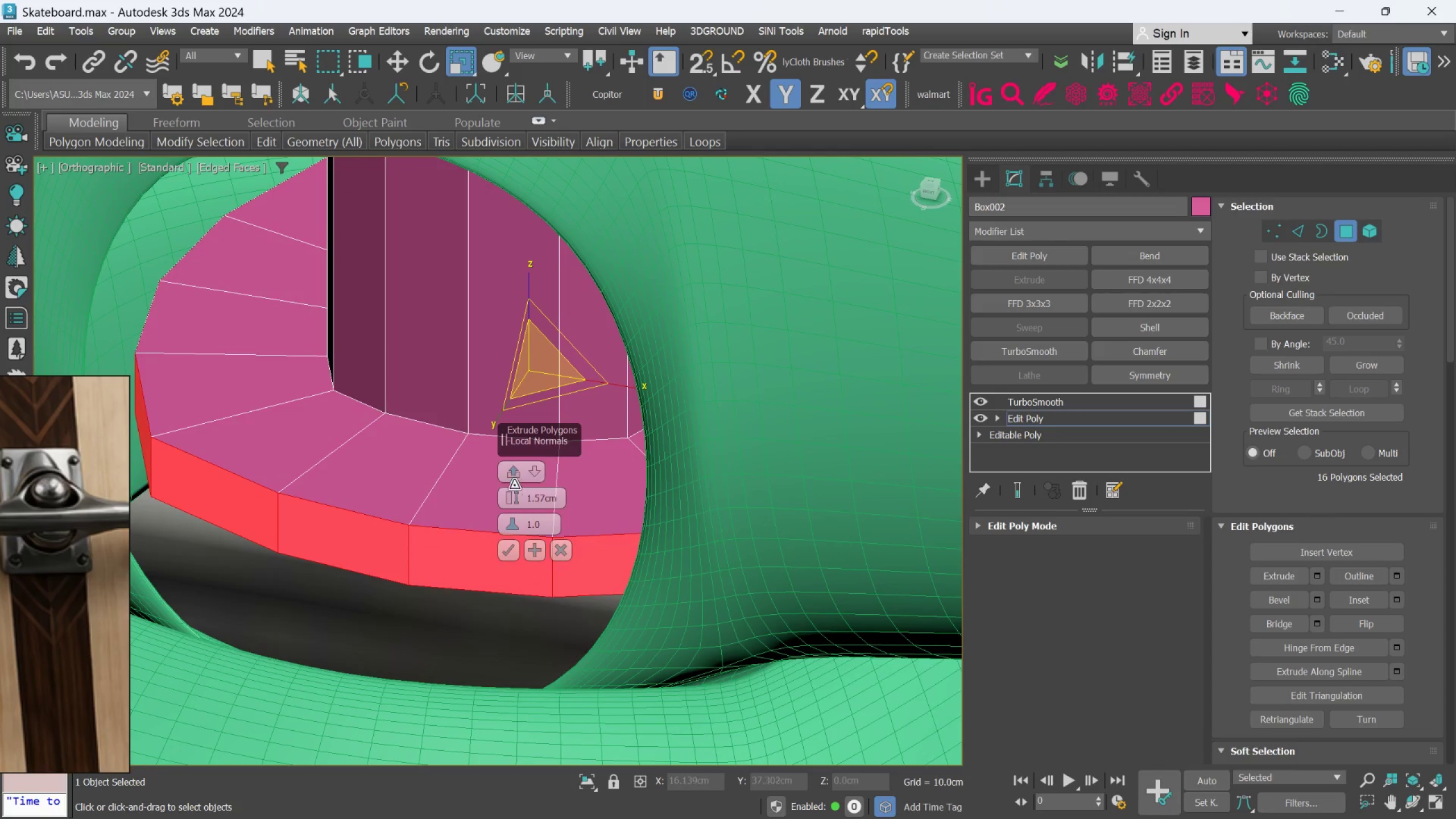 
left_click_drag(start_coordinate=[512, 490], to_coordinate=[483, 369])
 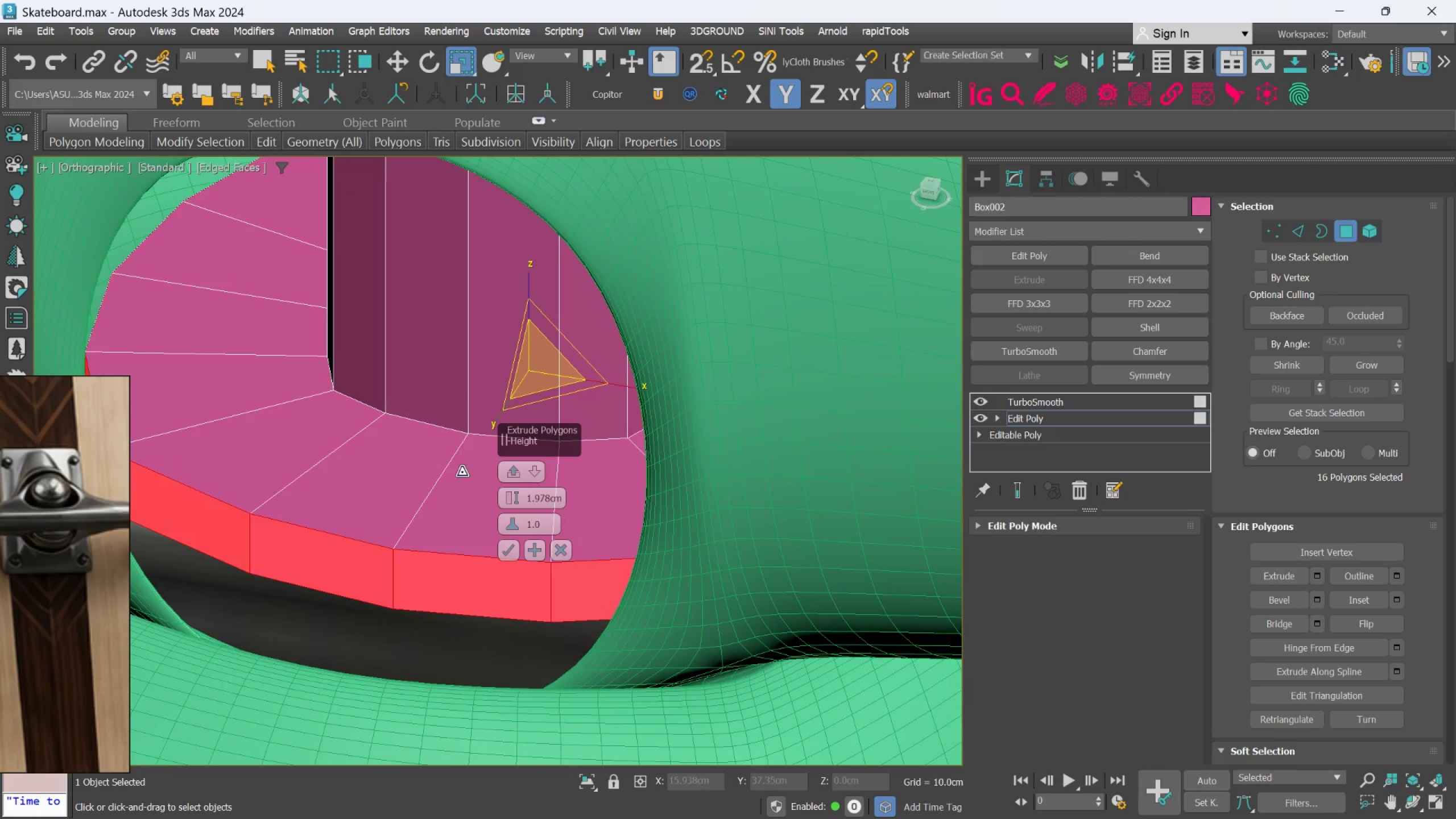 
hold_key(key=AltLeft, duration=1.5)
 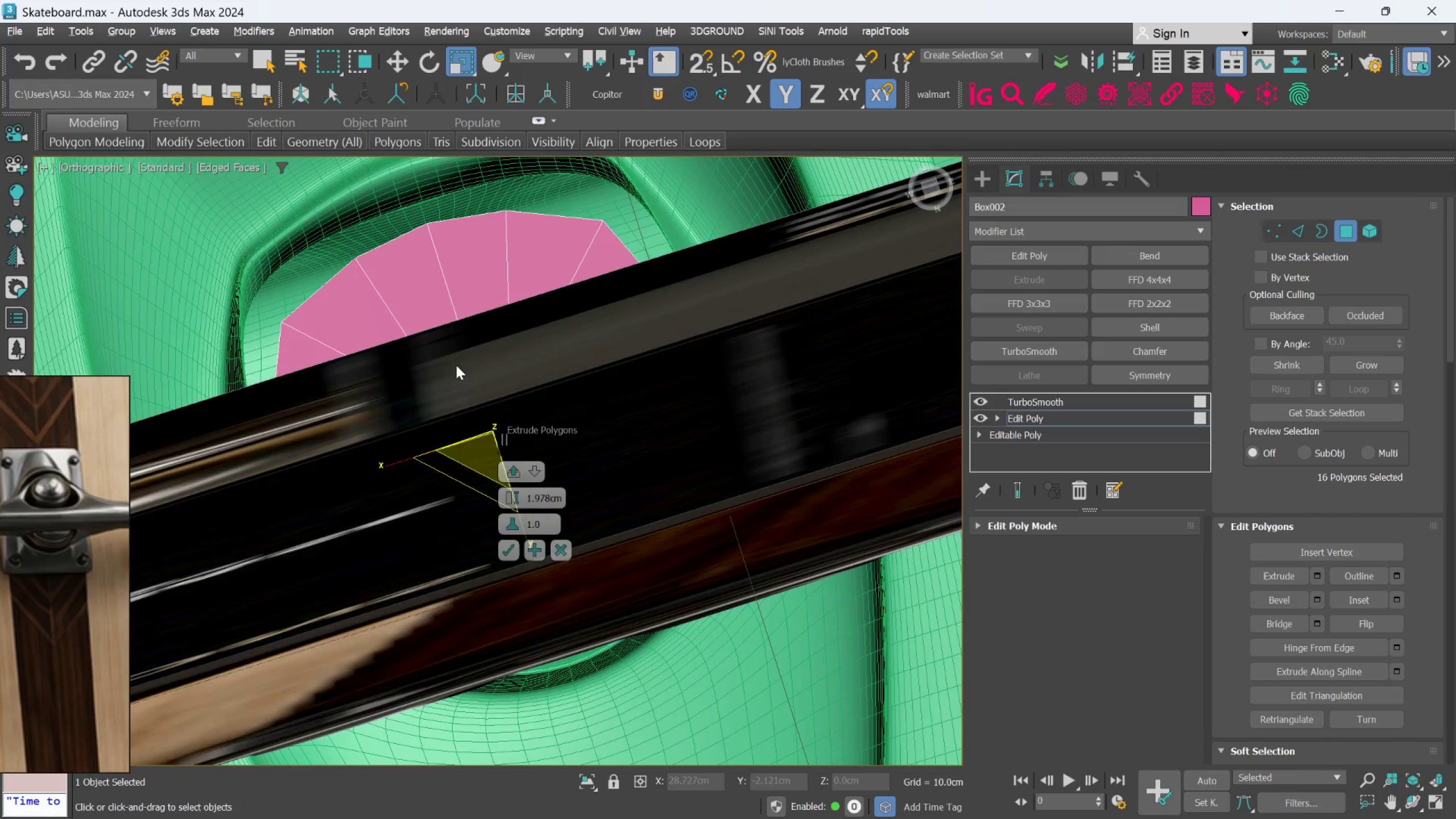 
scroll: coordinate [457, 498], scroll_direction: down, amount: 2.0
 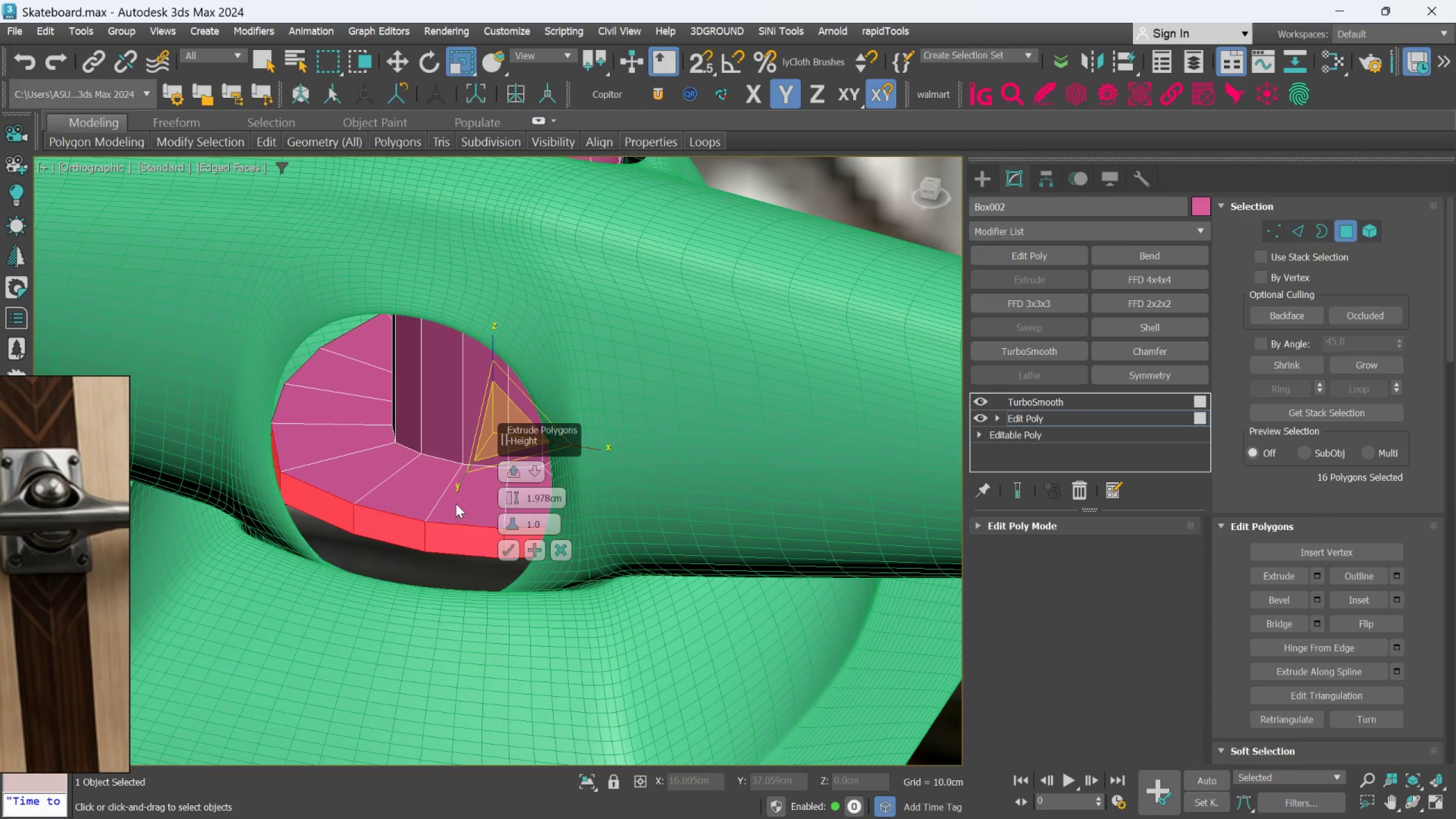 
hold_key(key=AltLeft, duration=1.11)
 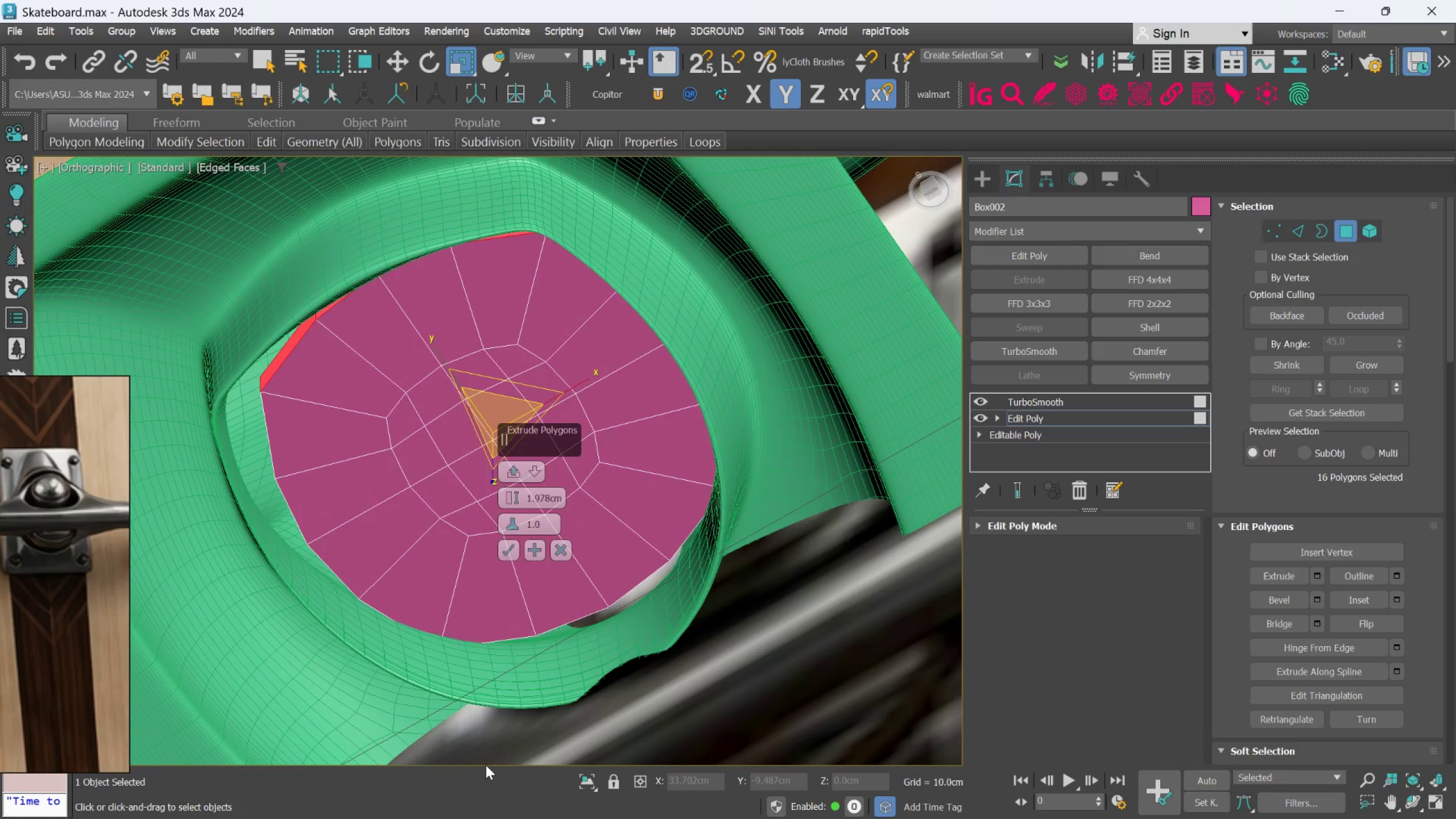 
hold_key(key=AltLeft, duration=0.47)
 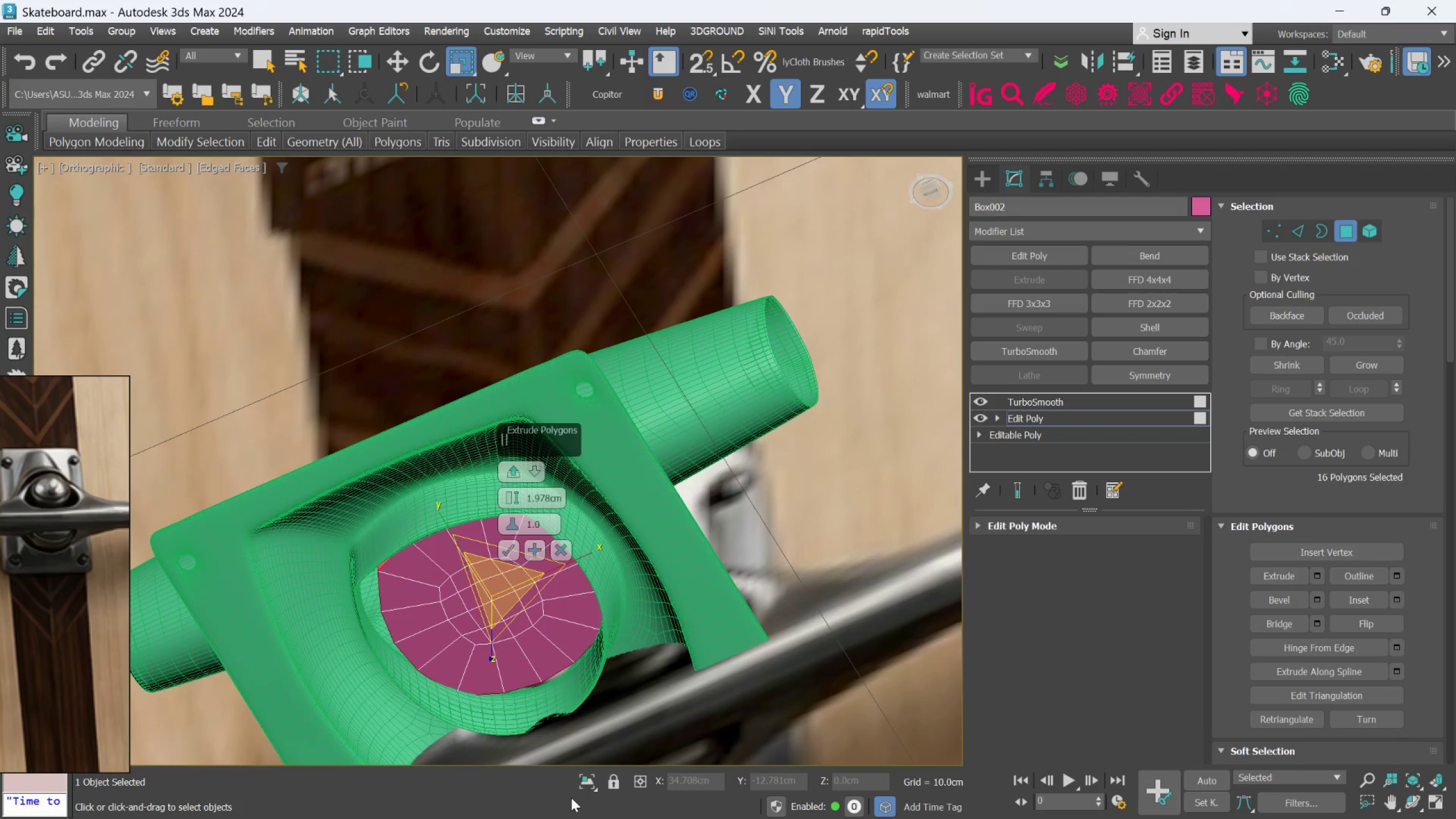 
scroll: coordinate [490, 760], scroll_direction: down, amount: 2.0
 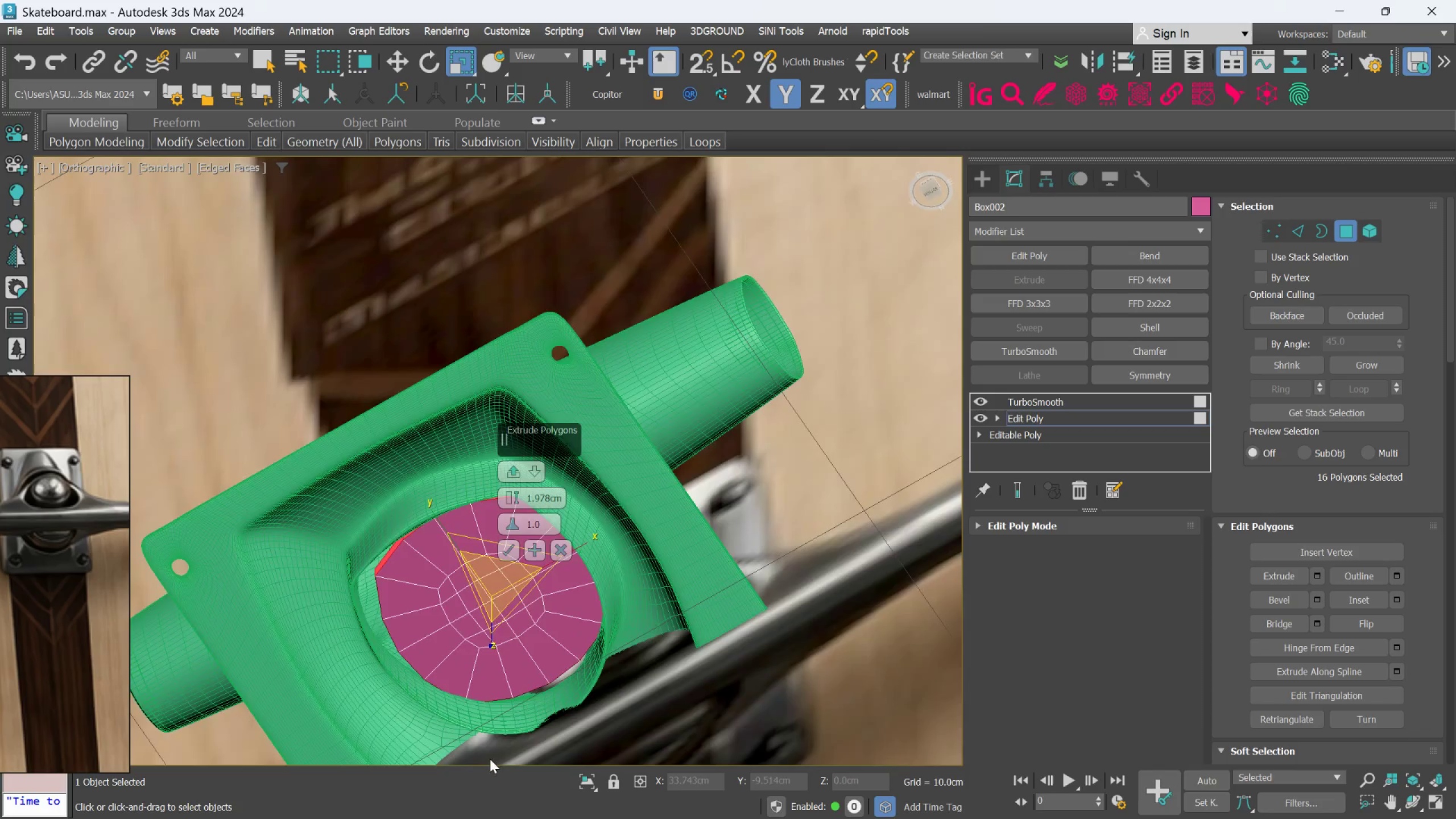 
left_click([581, 785])
 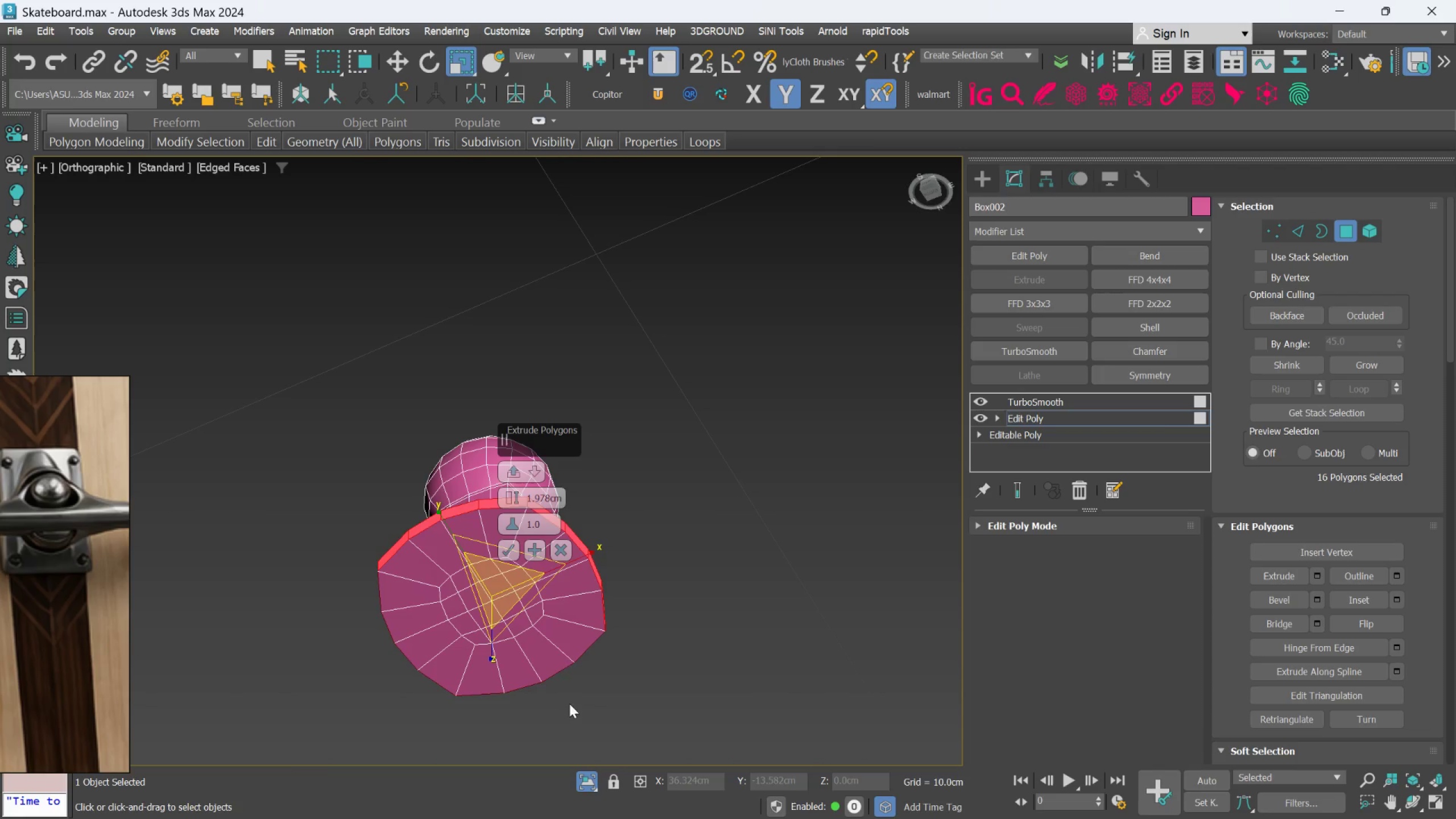 
hold_key(key=AltLeft, duration=0.75)
 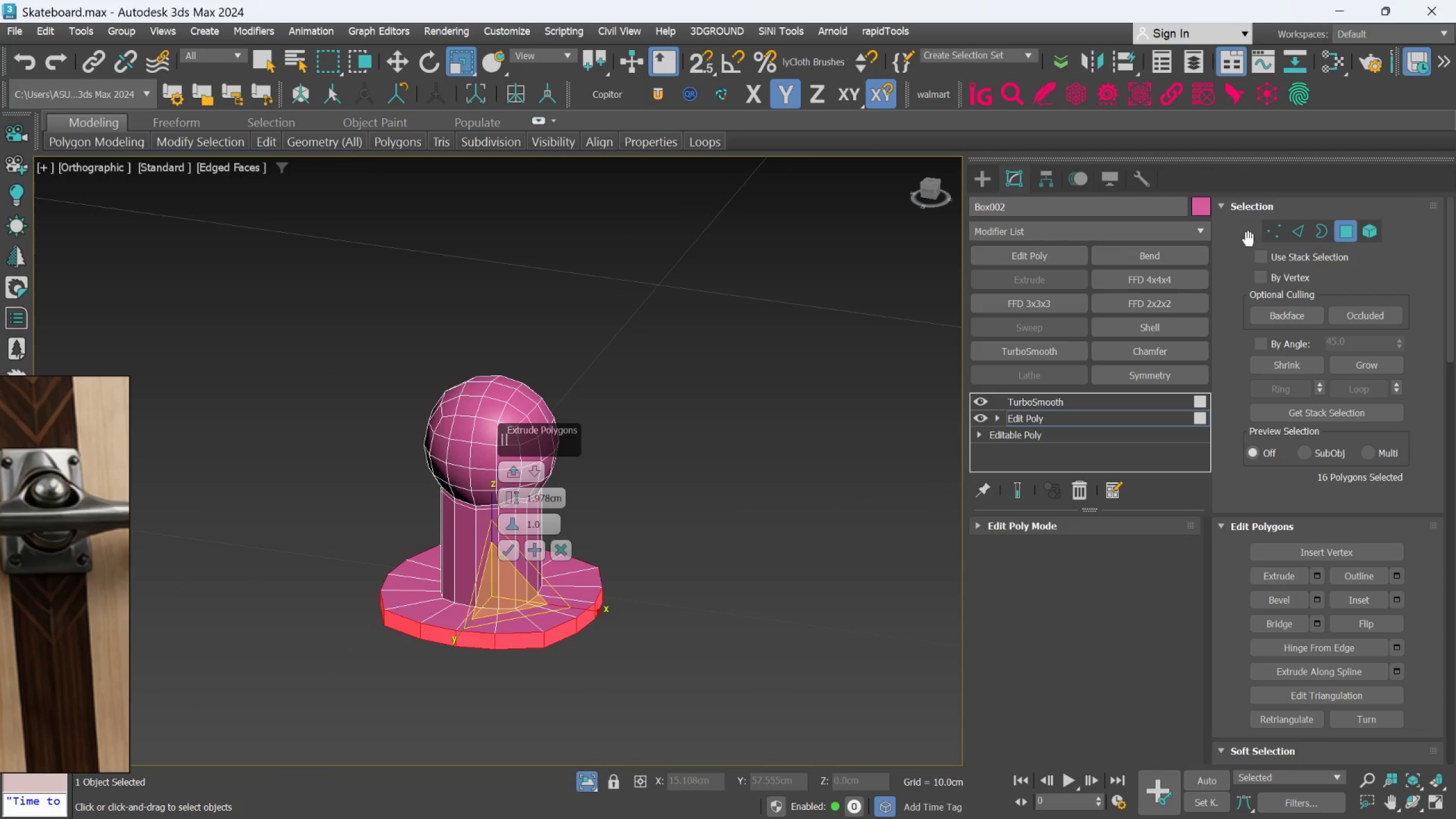 
hold_key(key=ControlLeft, duration=0.44)
left_click([1298, 226])
 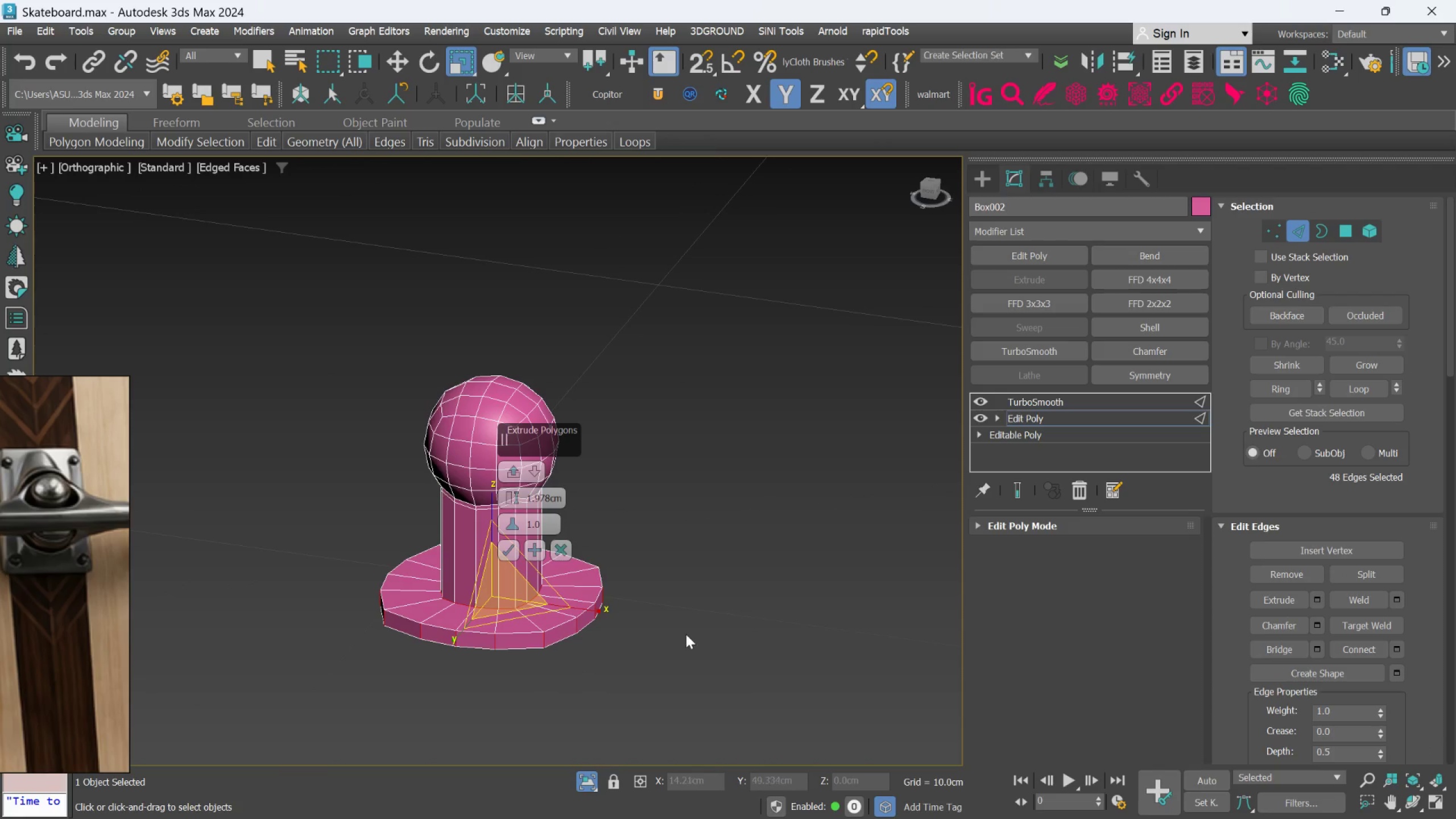 
left_click([659, 642])
 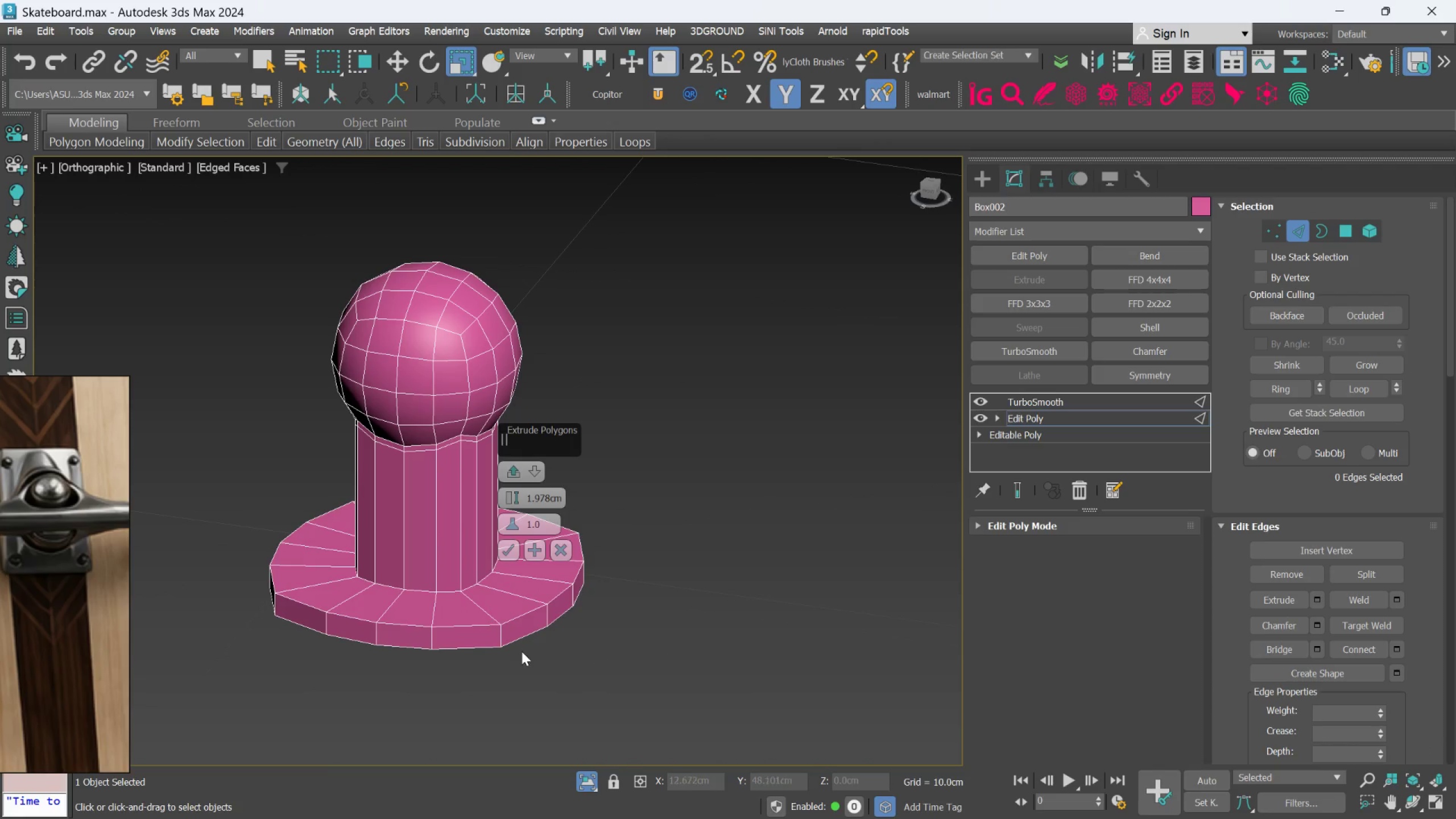 
scroll: coordinate [647, 650], scroll_direction: up, amount: 1.0
 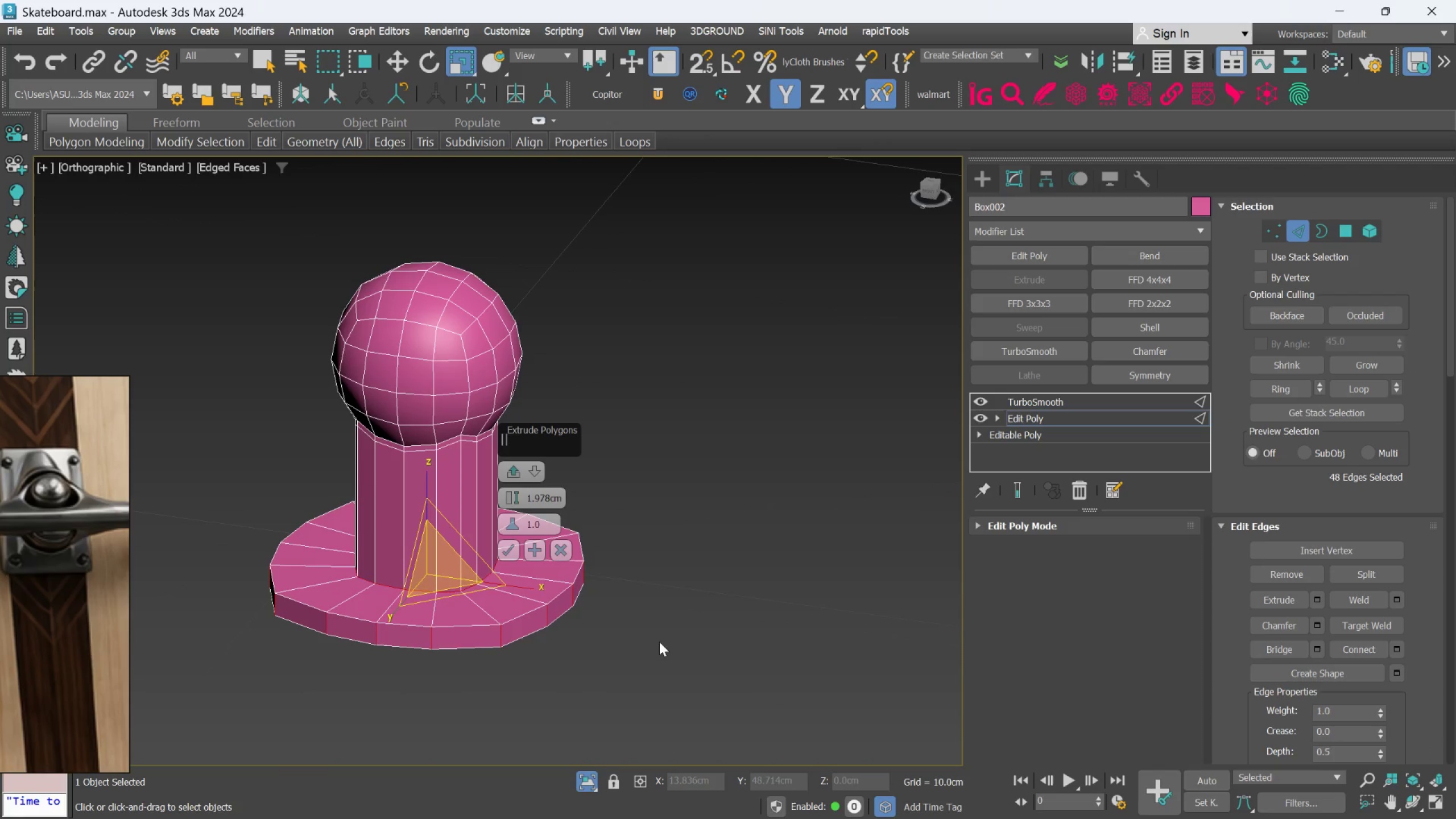 
left_click([495, 622])
 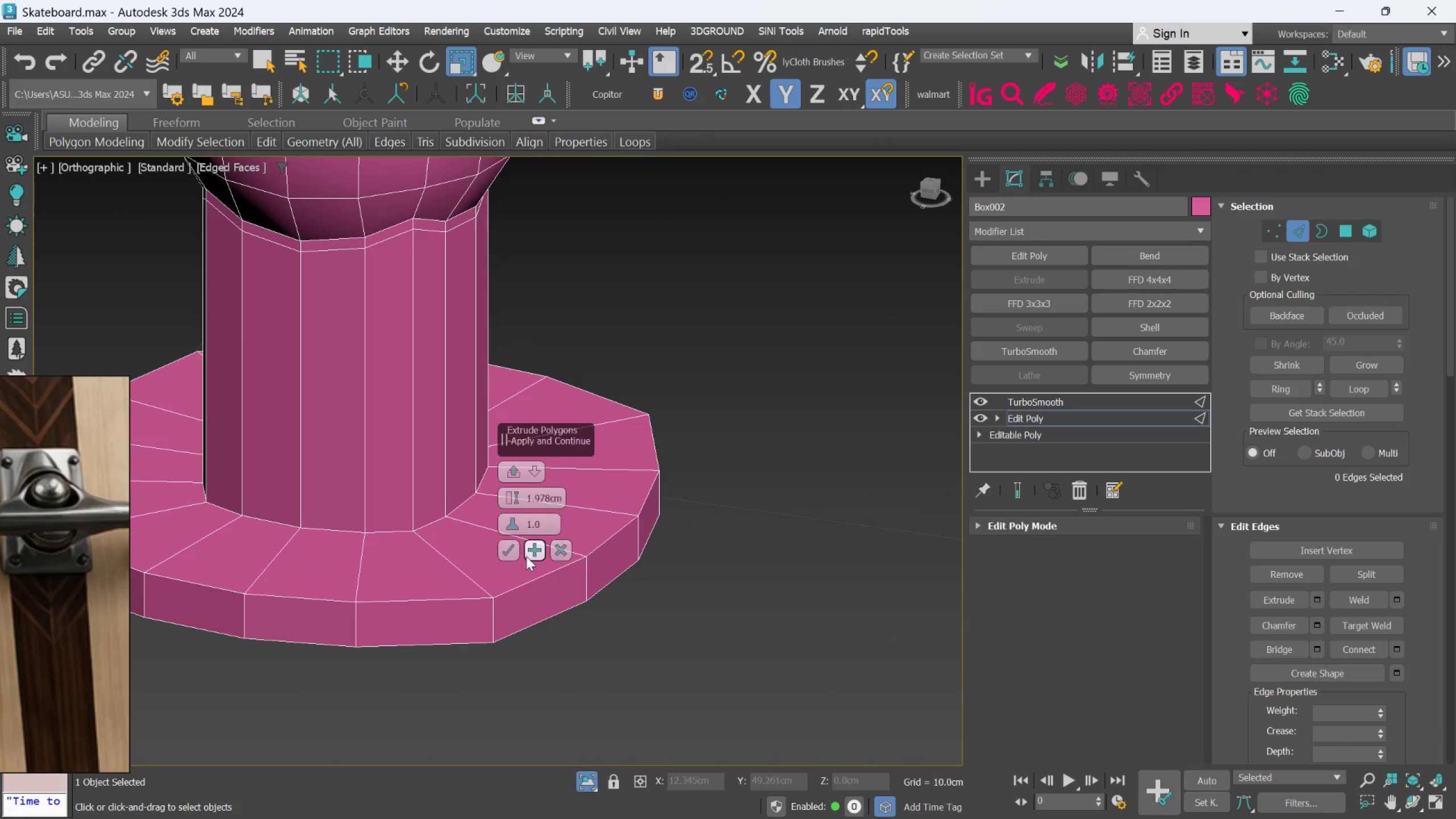 
scroll: coordinate [508, 651], scroll_direction: up, amount: 2.0
 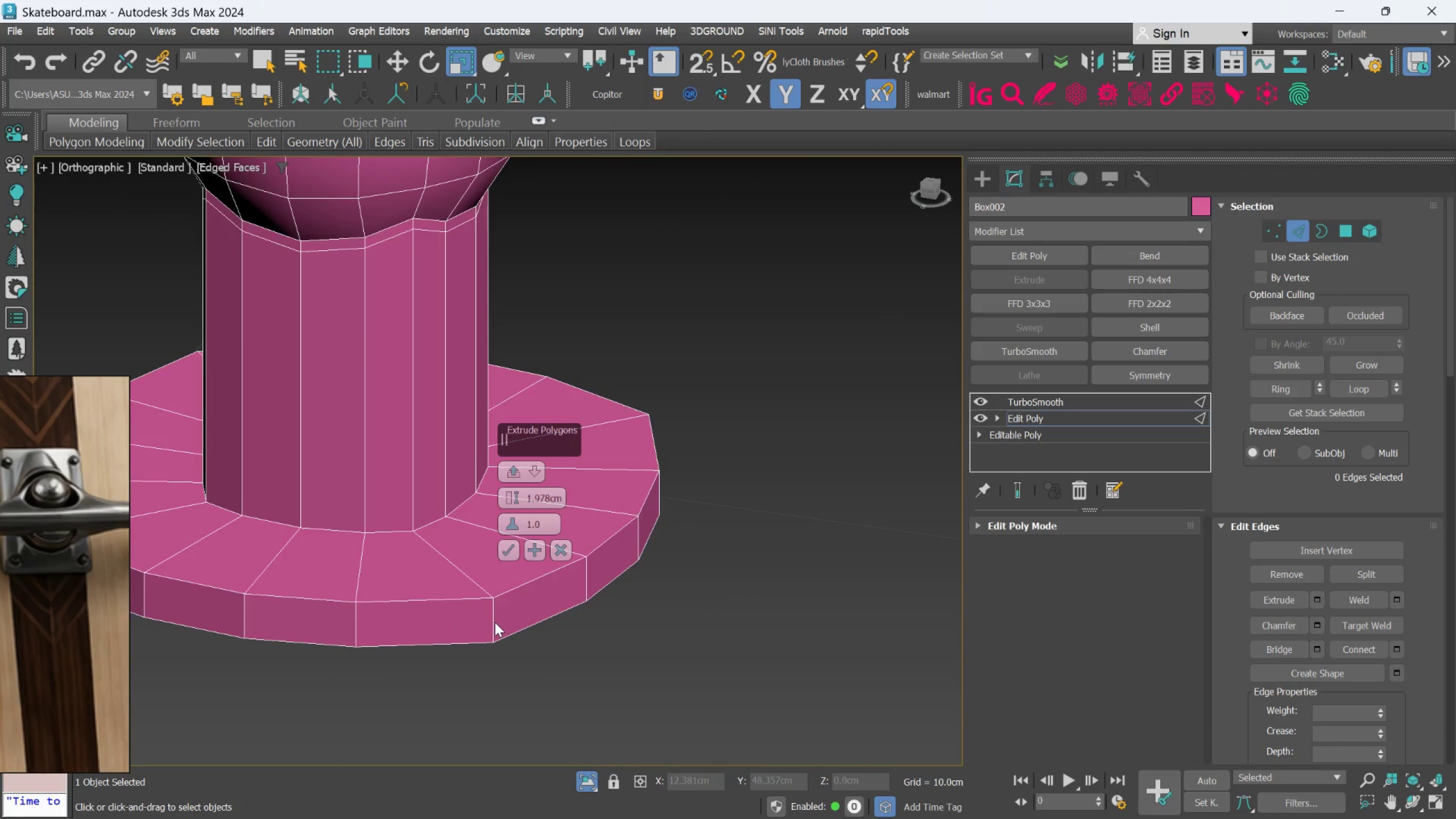 
left_click([512, 555])
 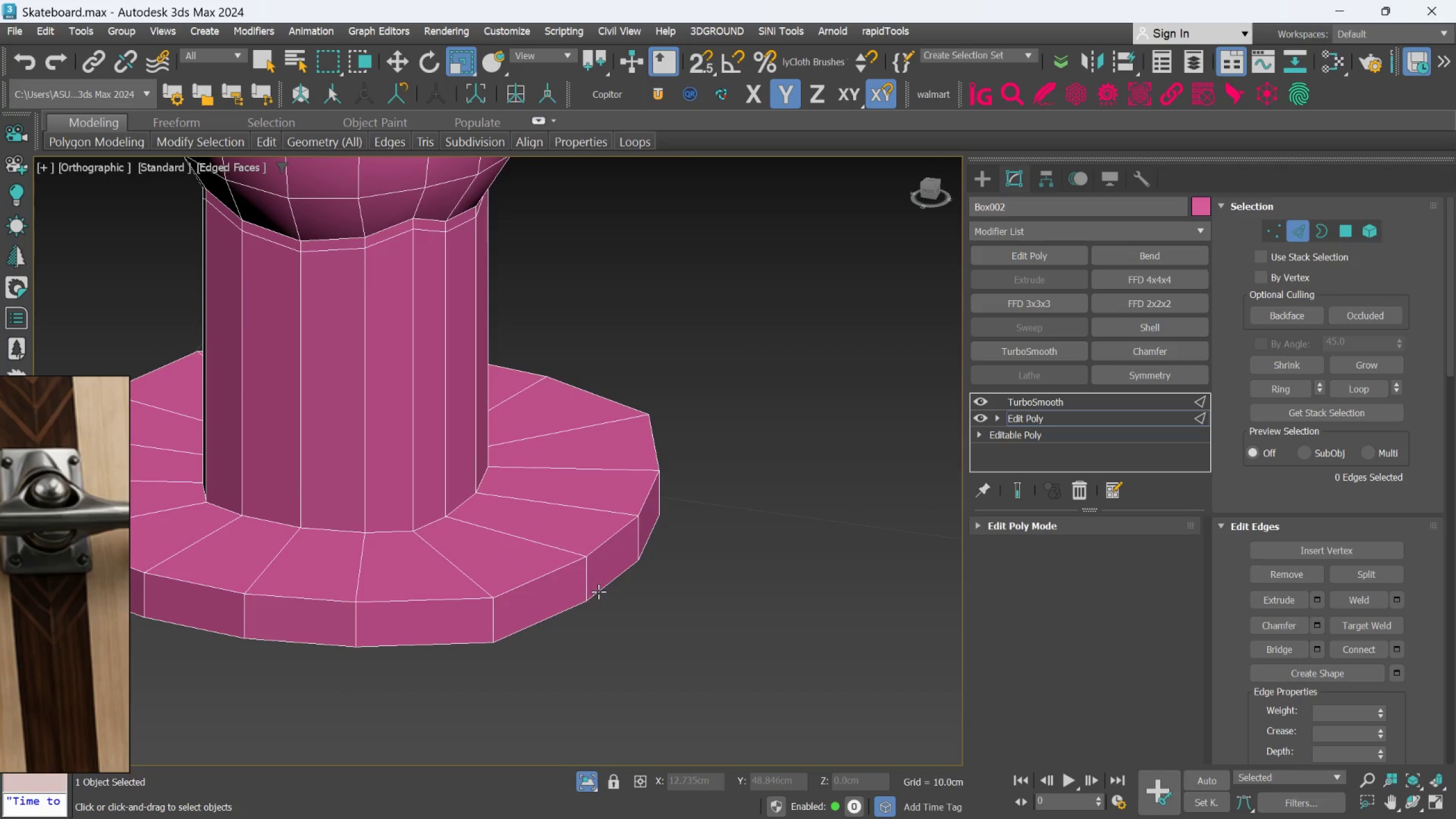 
left_click([588, 584])
 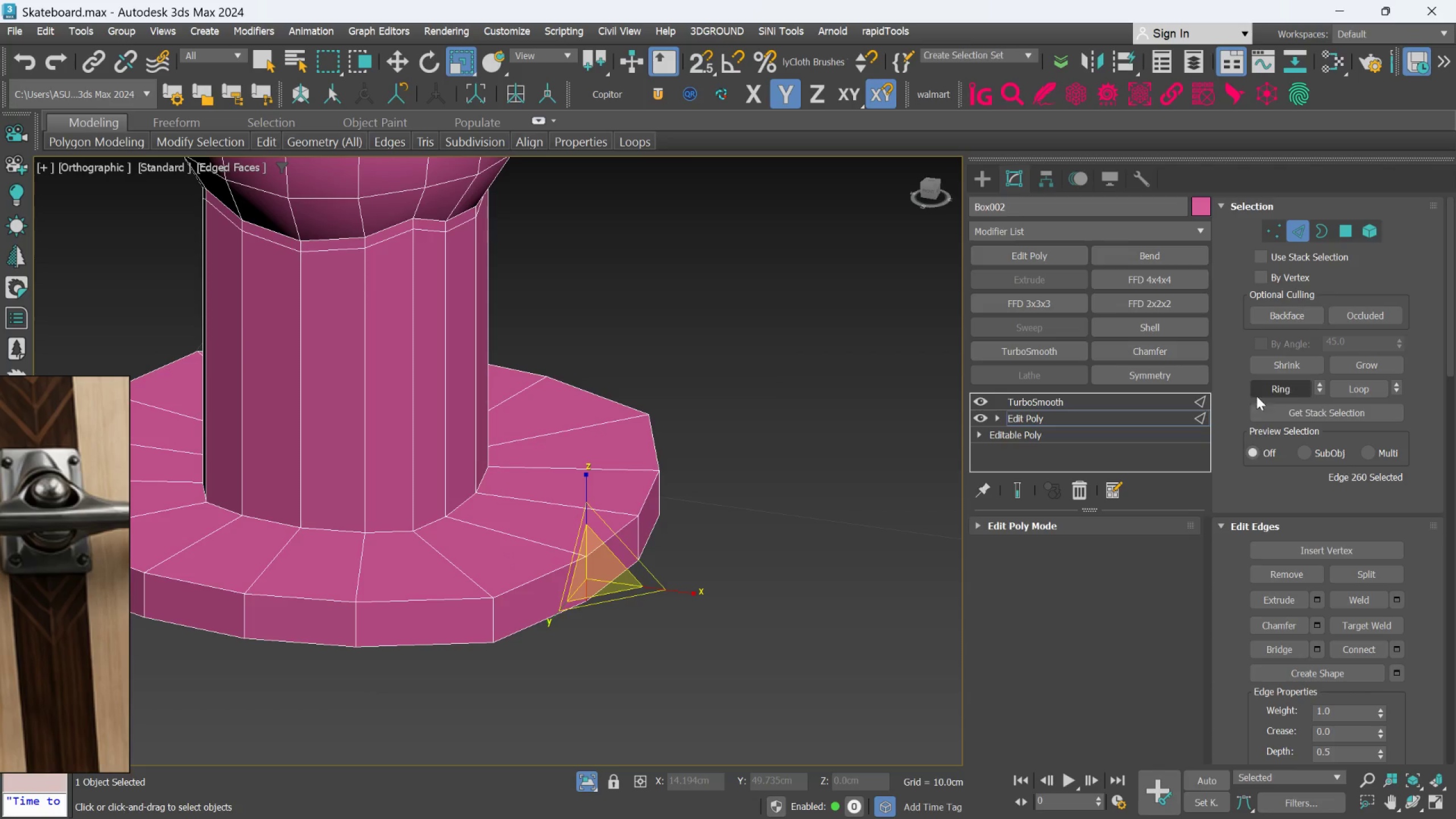 
left_click([1258, 394])
 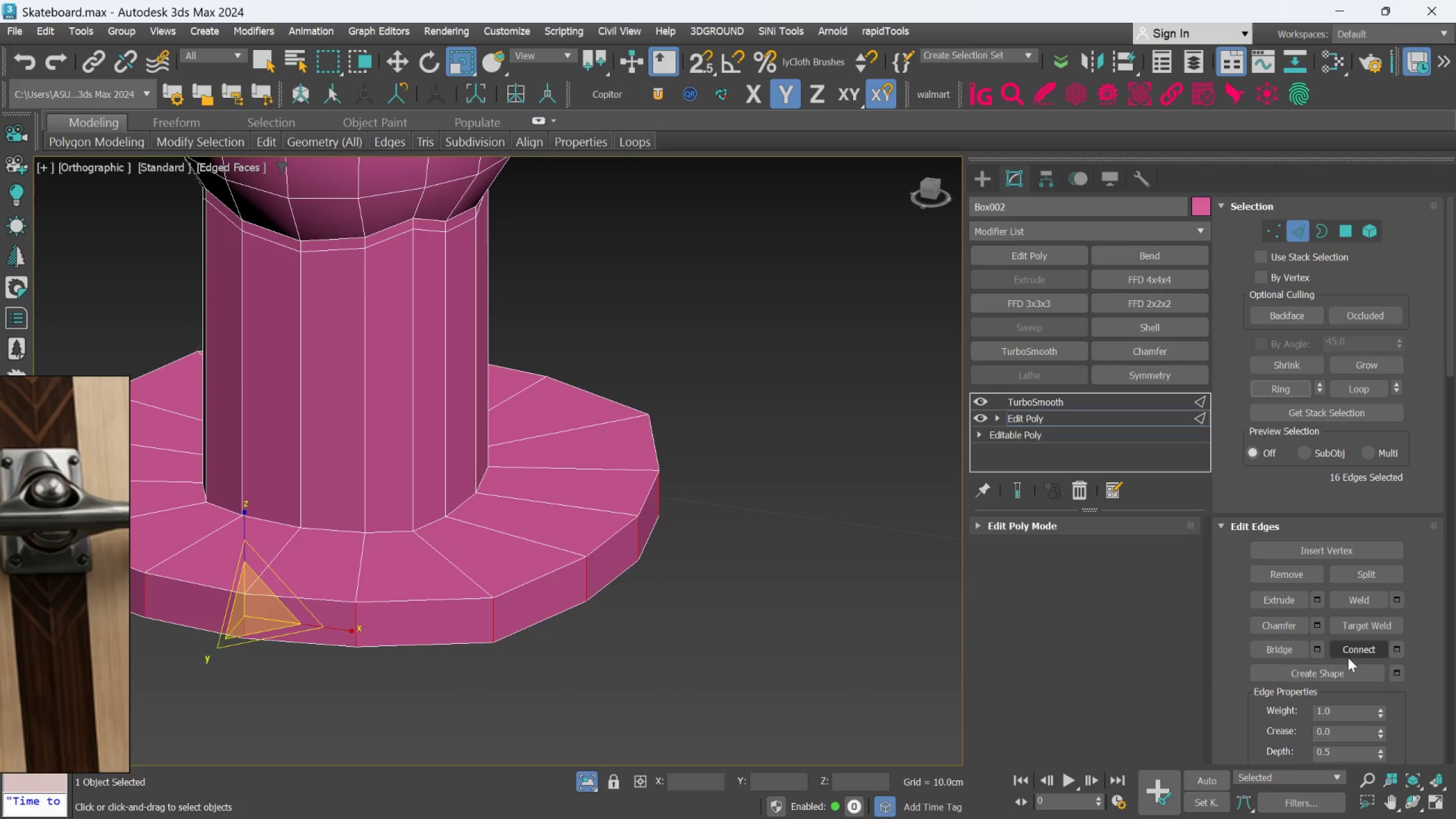 
left_click([1348, 649])
 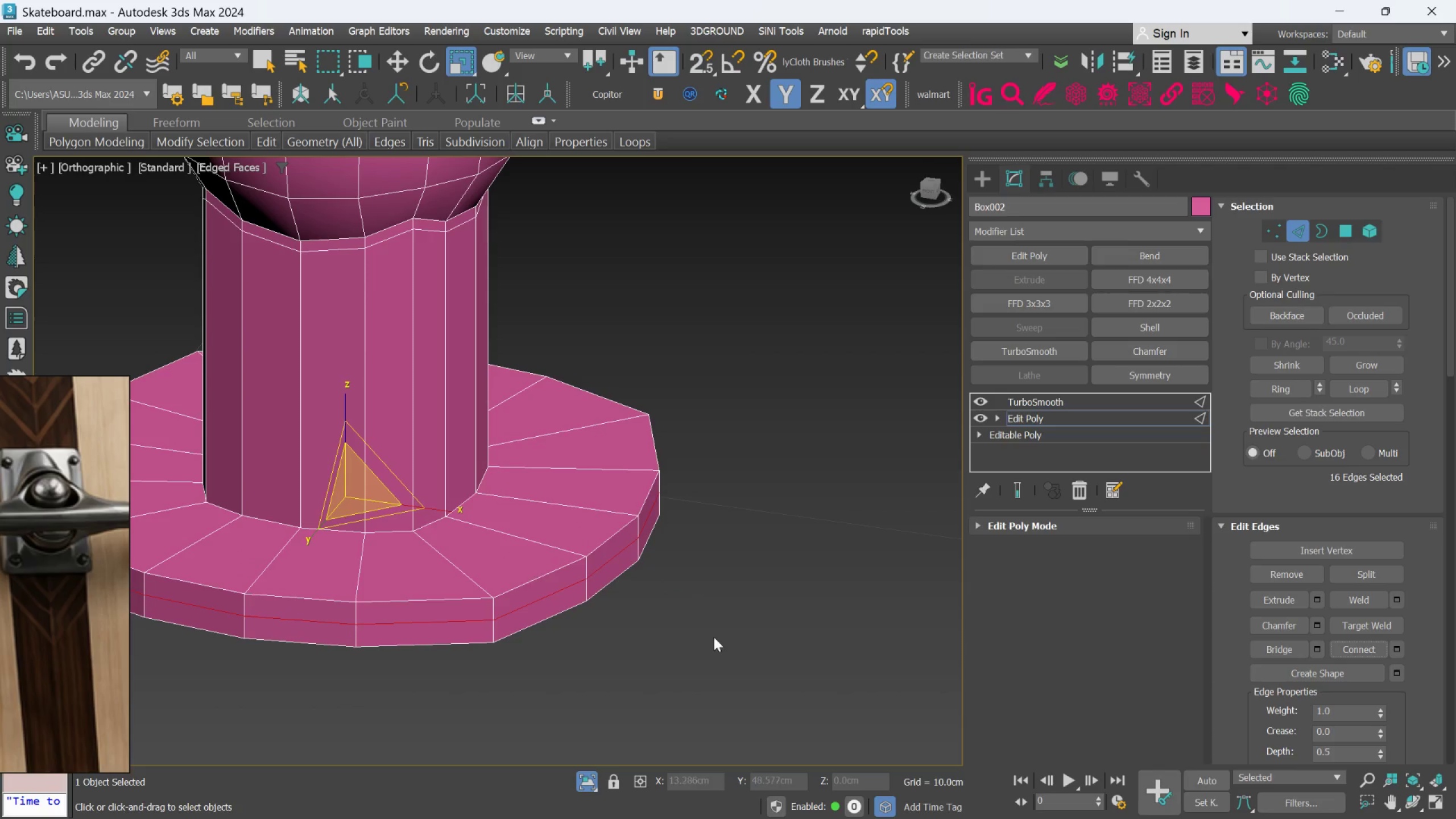 
scroll: coordinate [781, 676], scroll_direction: down, amount: 1.0
 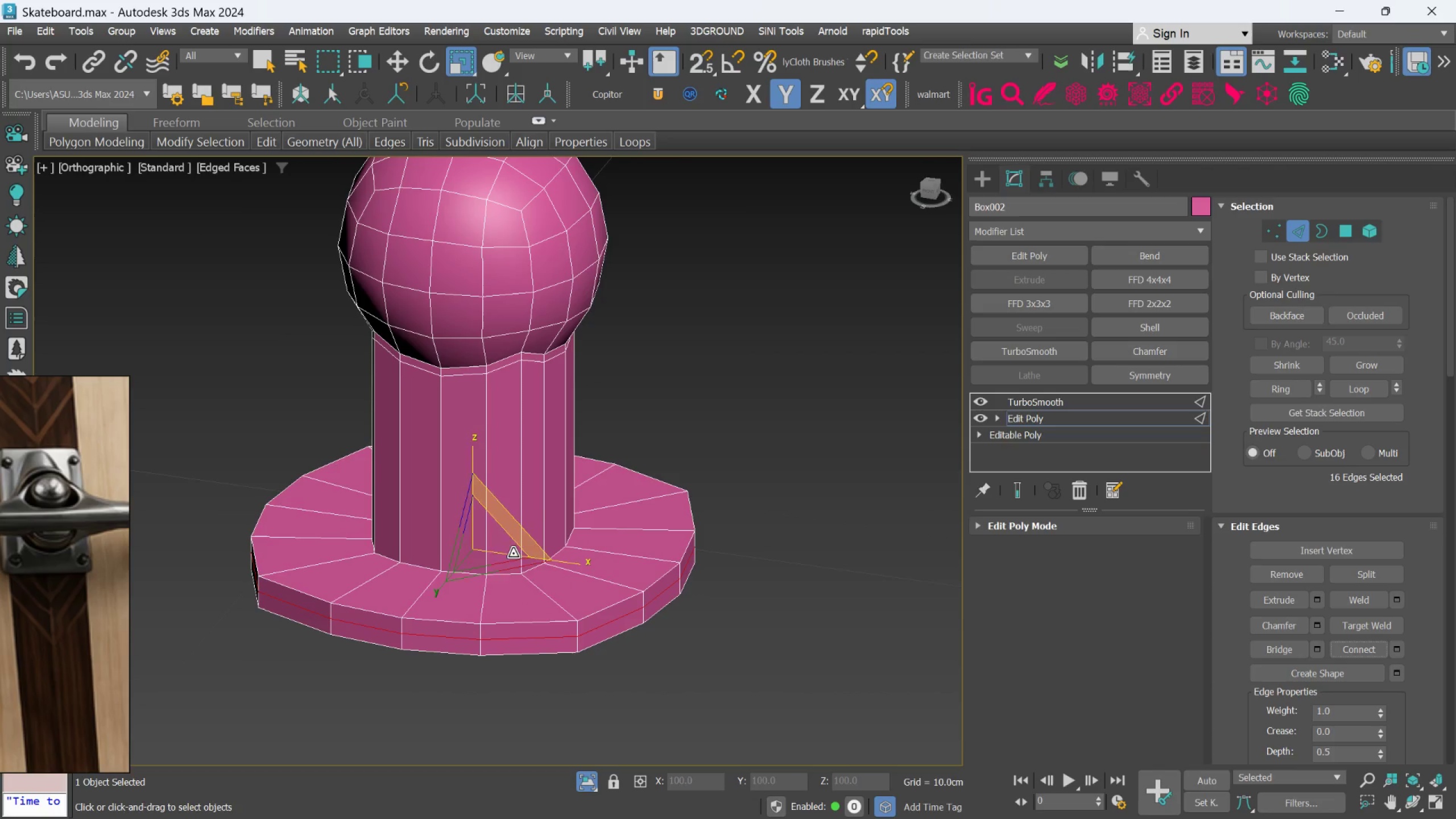 
left_click_drag(start_coordinate=[486, 551], to_coordinate=[483, 549])
 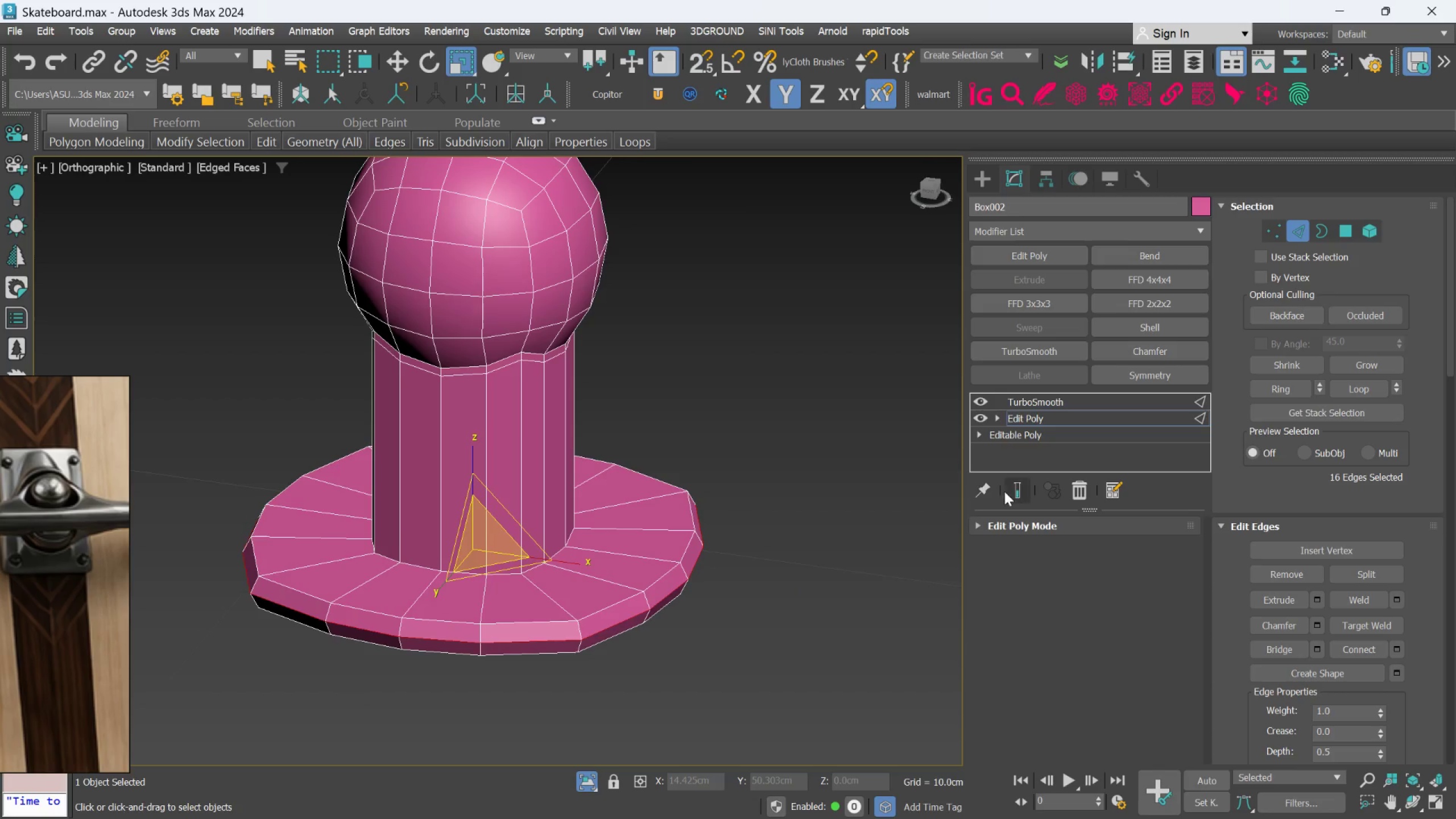 
left_click([1008, 491])
 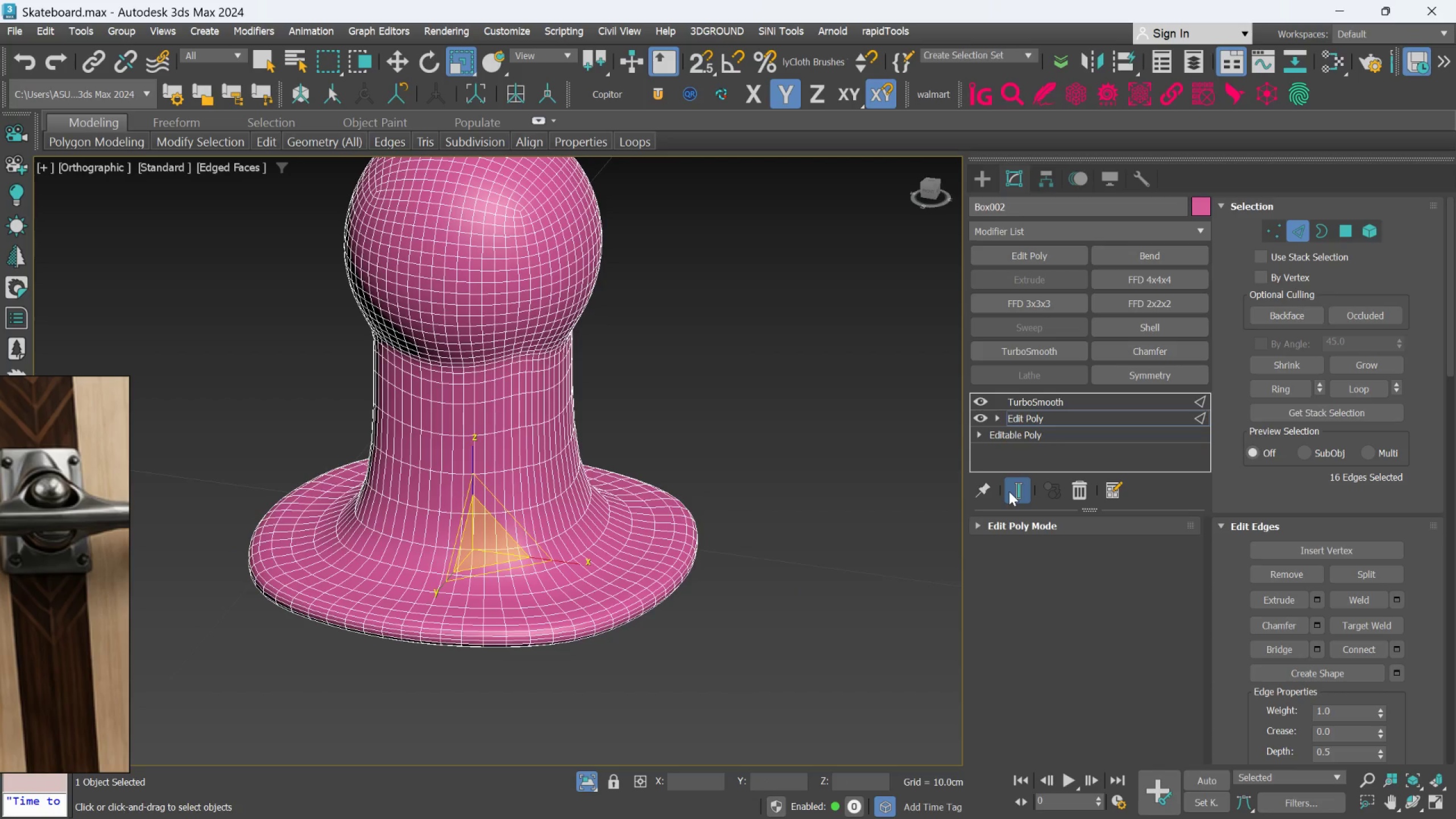 
left_click([1009, 491])
 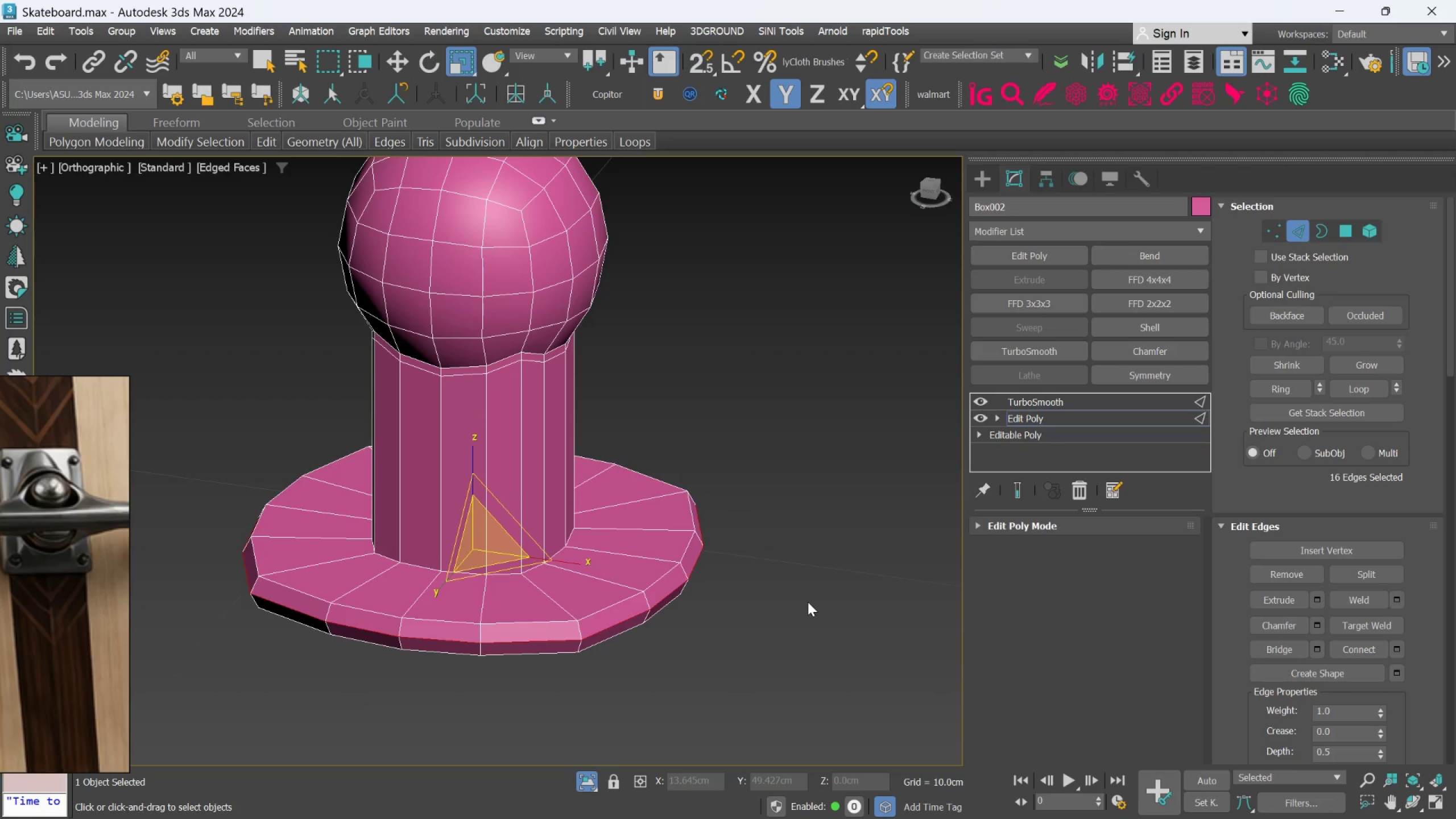 
wait(6.41)
 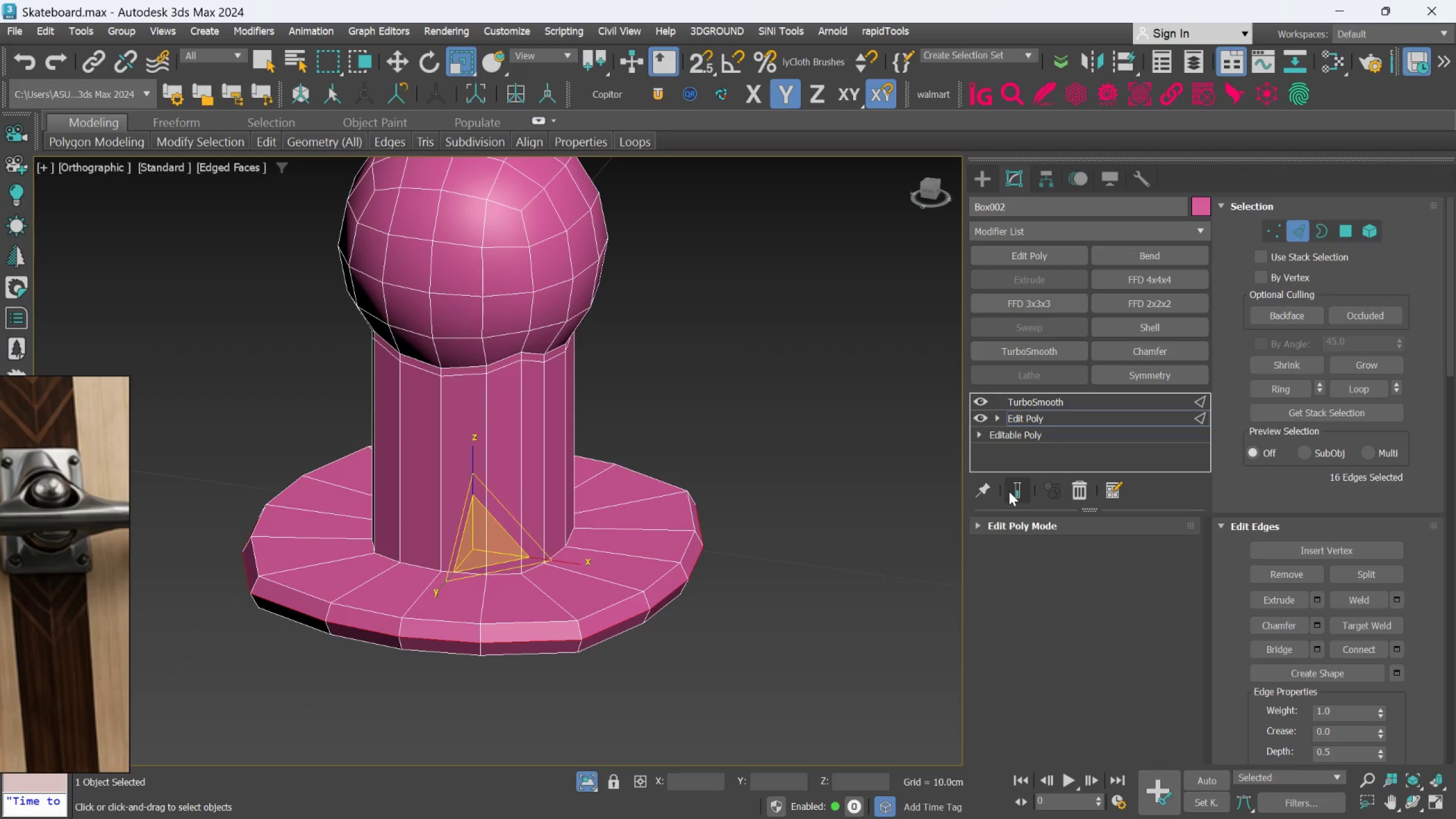 
scroll: coordinate [623, 599], scroll_direction: up, amount: 1.0
 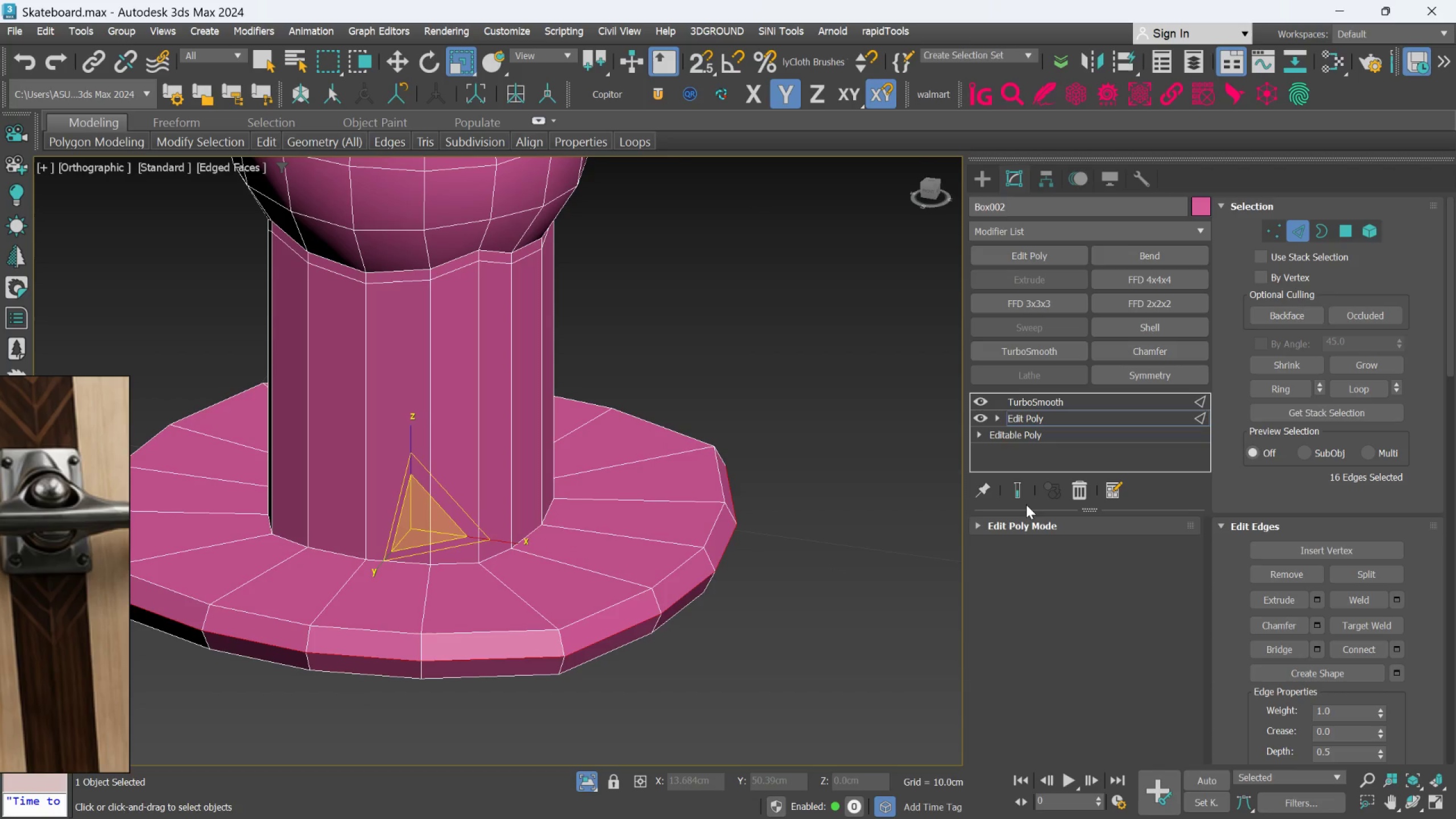 
left_click([1023, 498])
 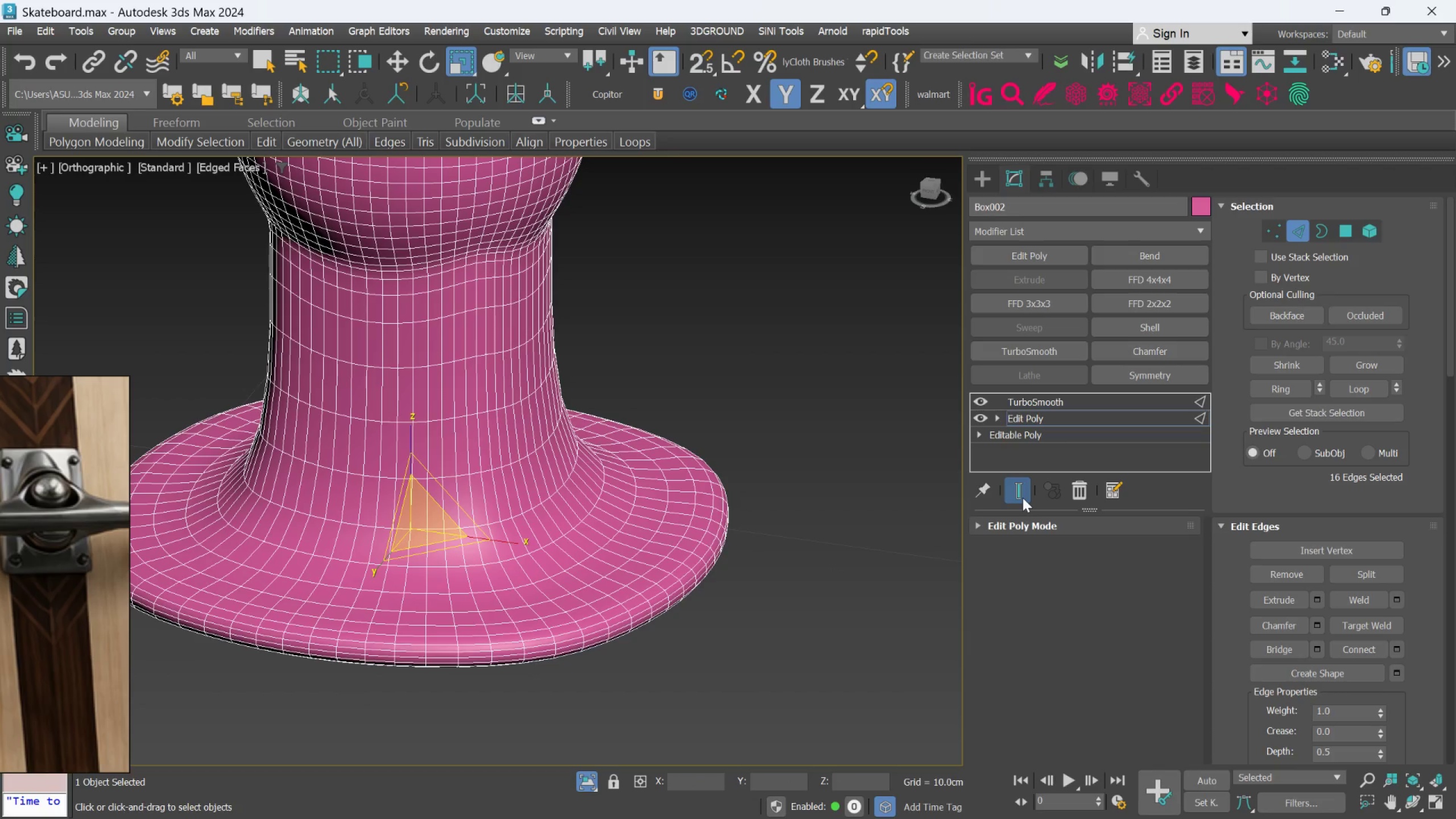 
left_click([1023, 498])
 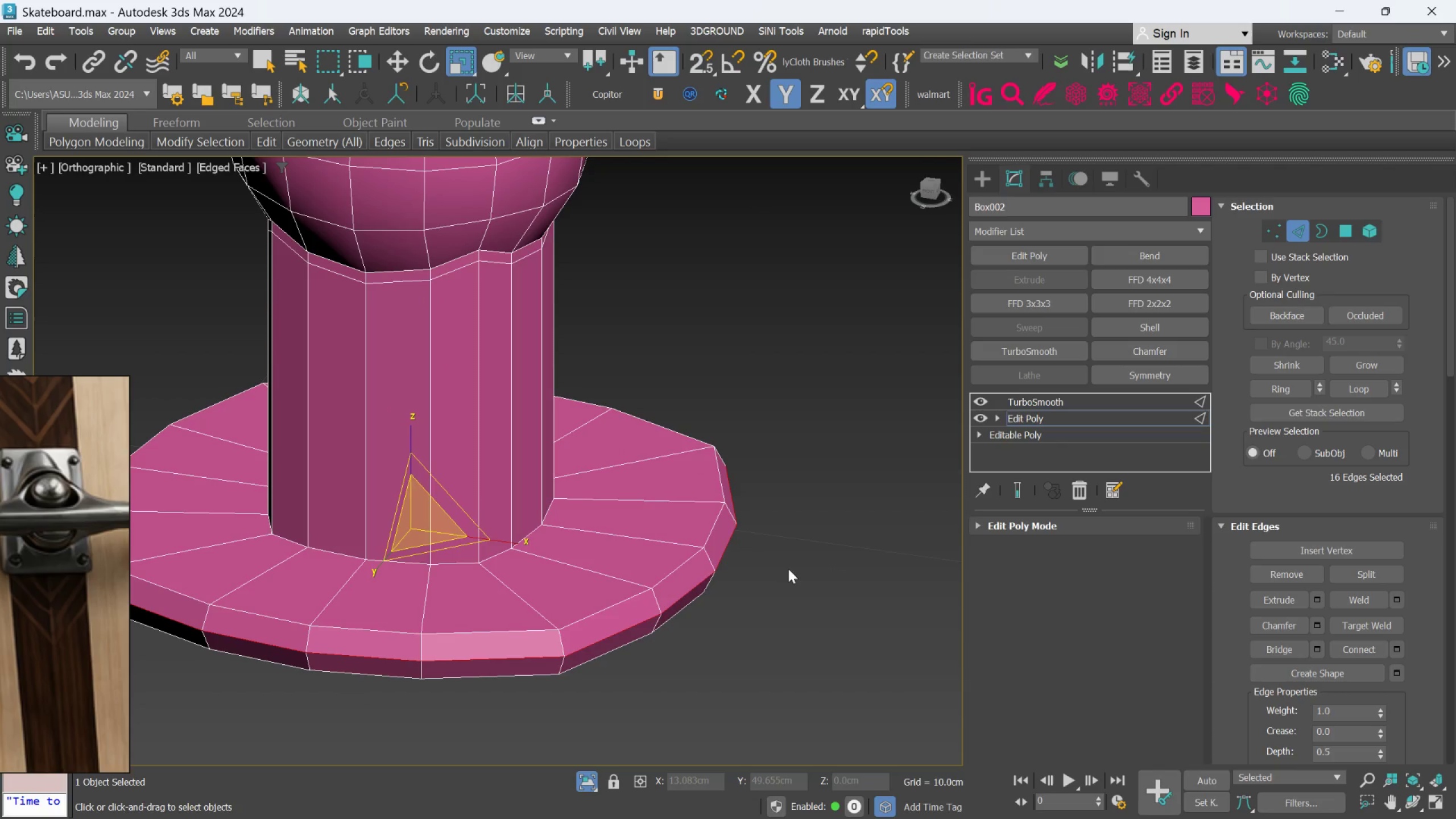 
key(Alt+1)
 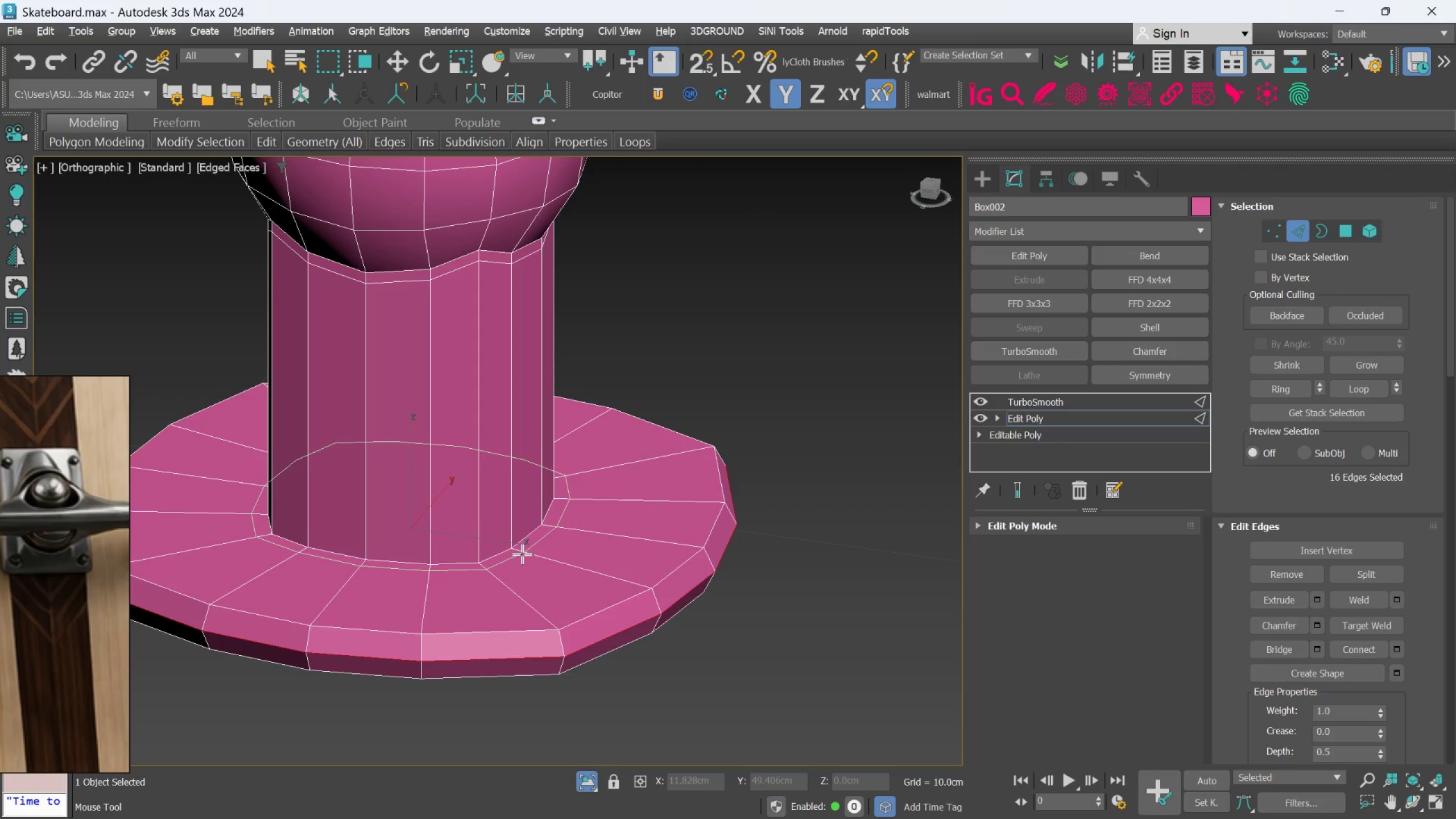 
left_click([522, 553])
 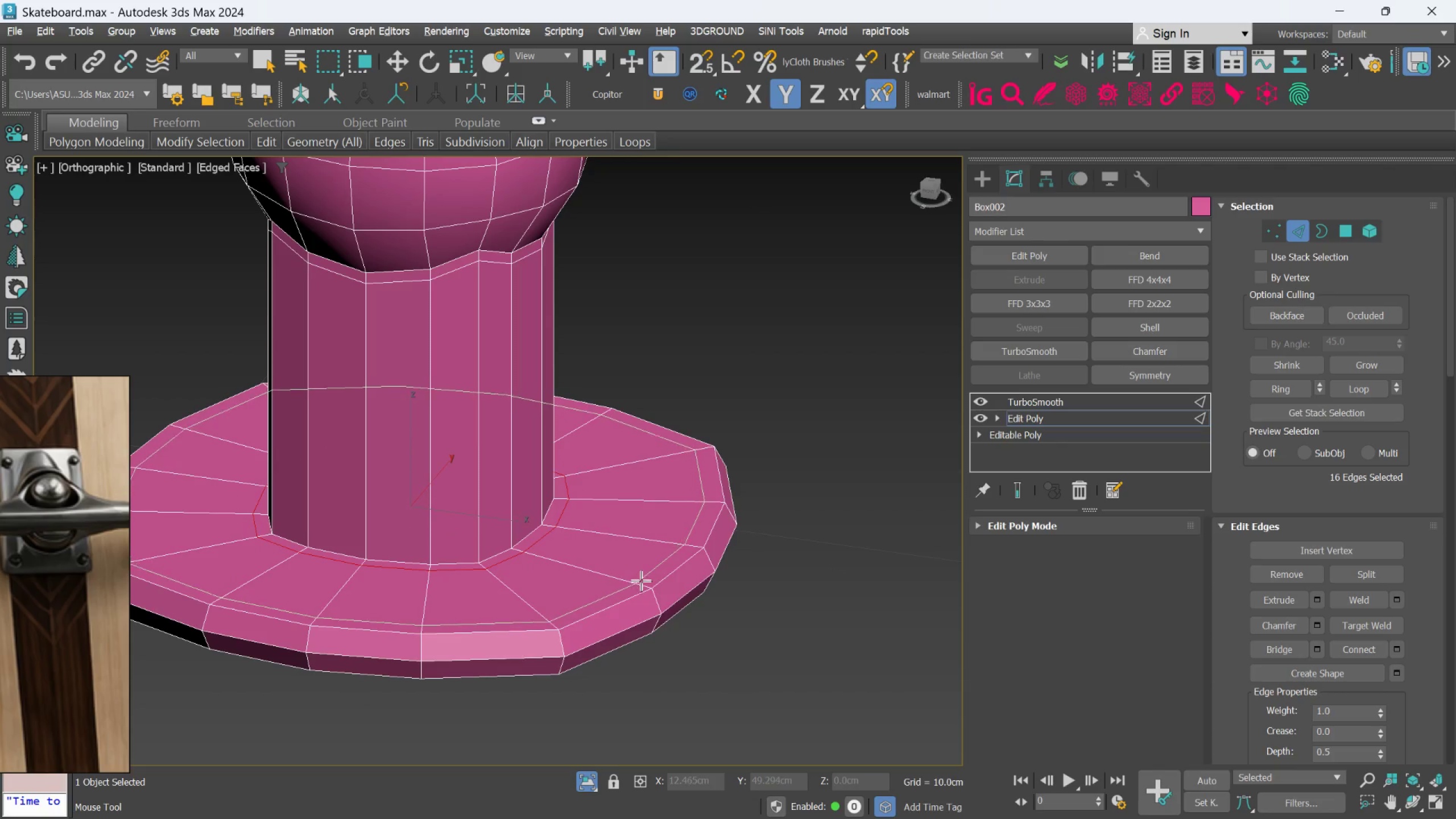 
left_click([645, 584])
 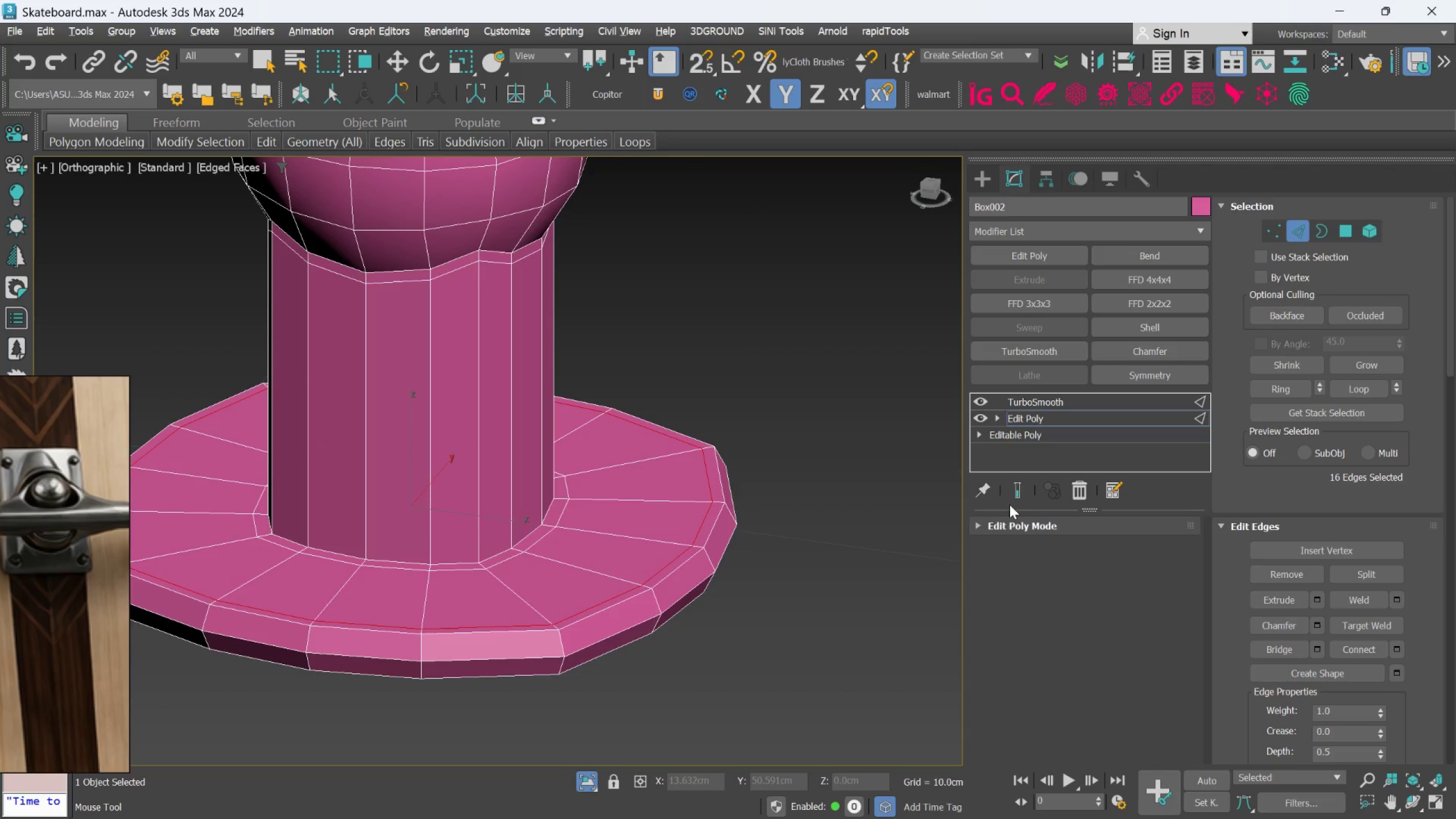 
left_click([1016, 497])
 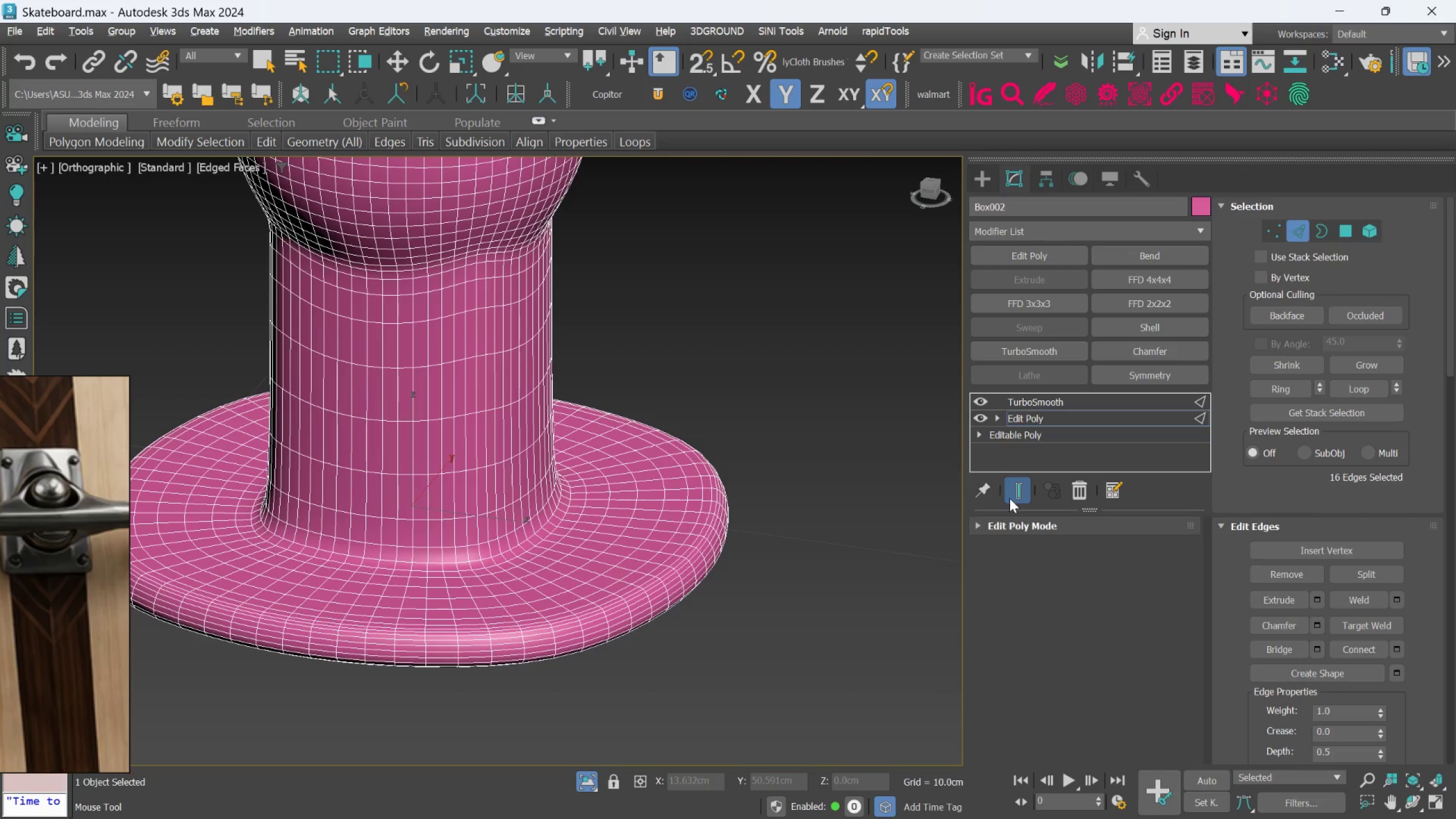 
double_click([1010, 498])
 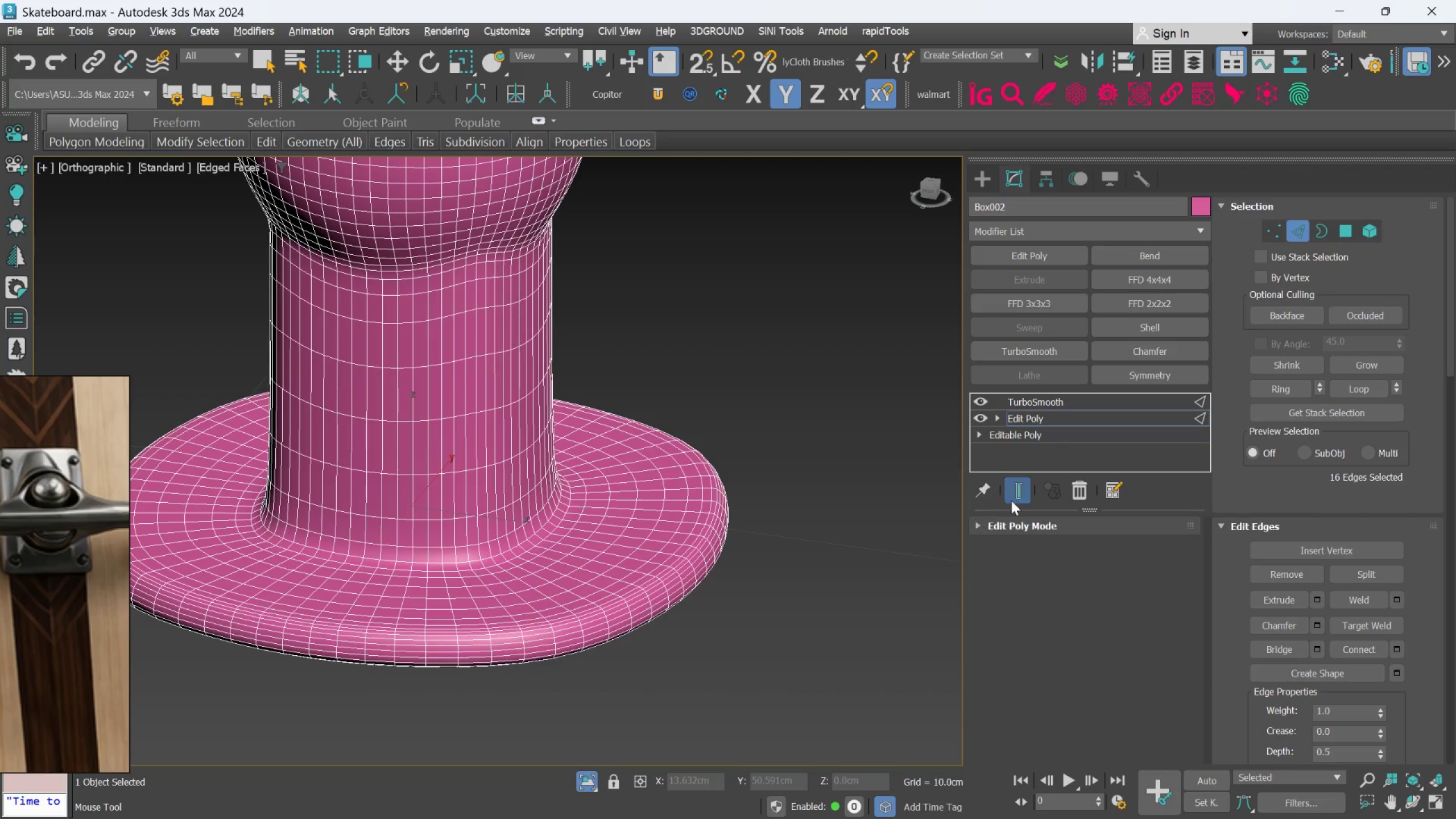 
left_click([1019, 495])
 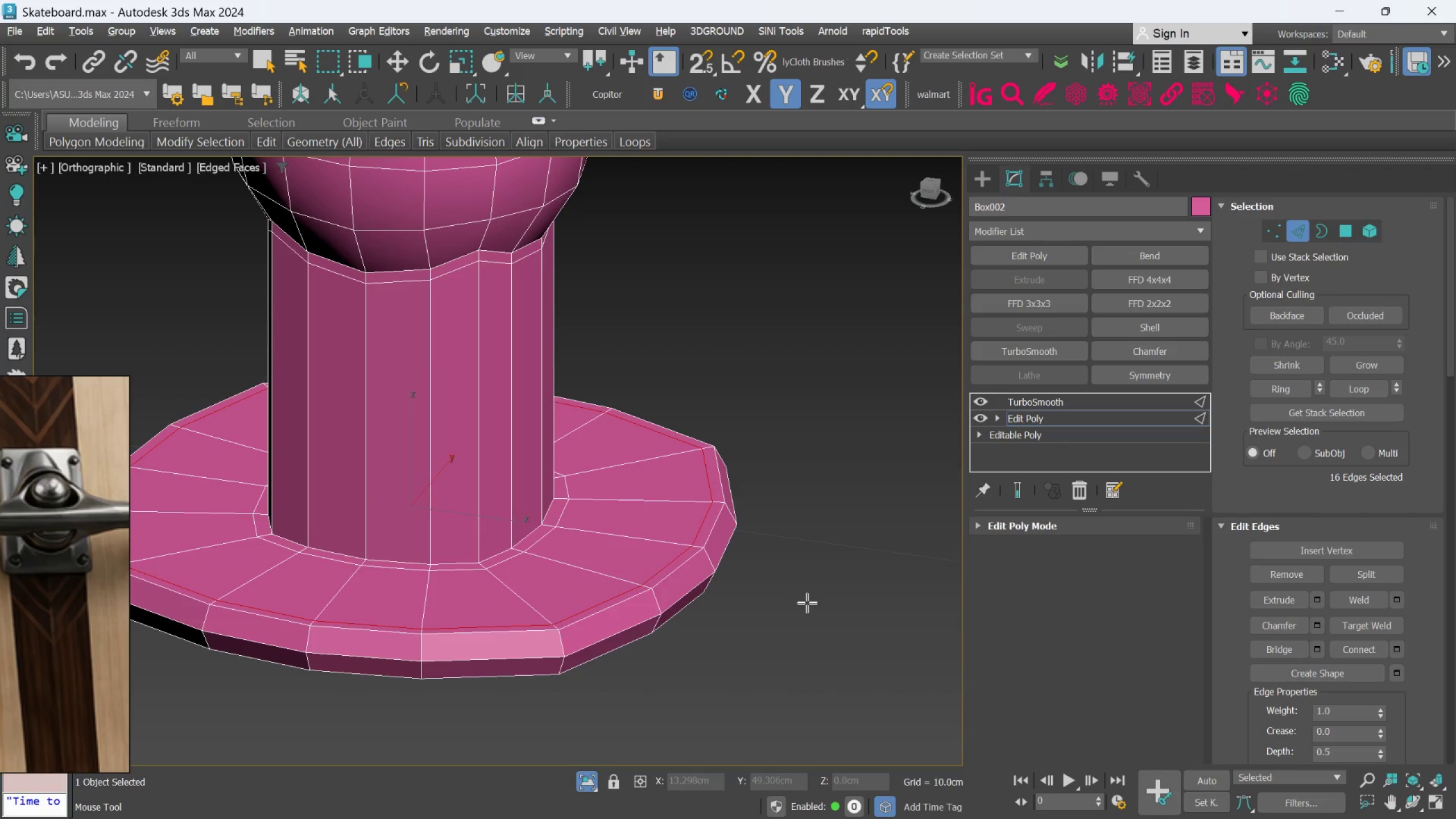 
hold_key(key=AltLeft, duration=1.05)
 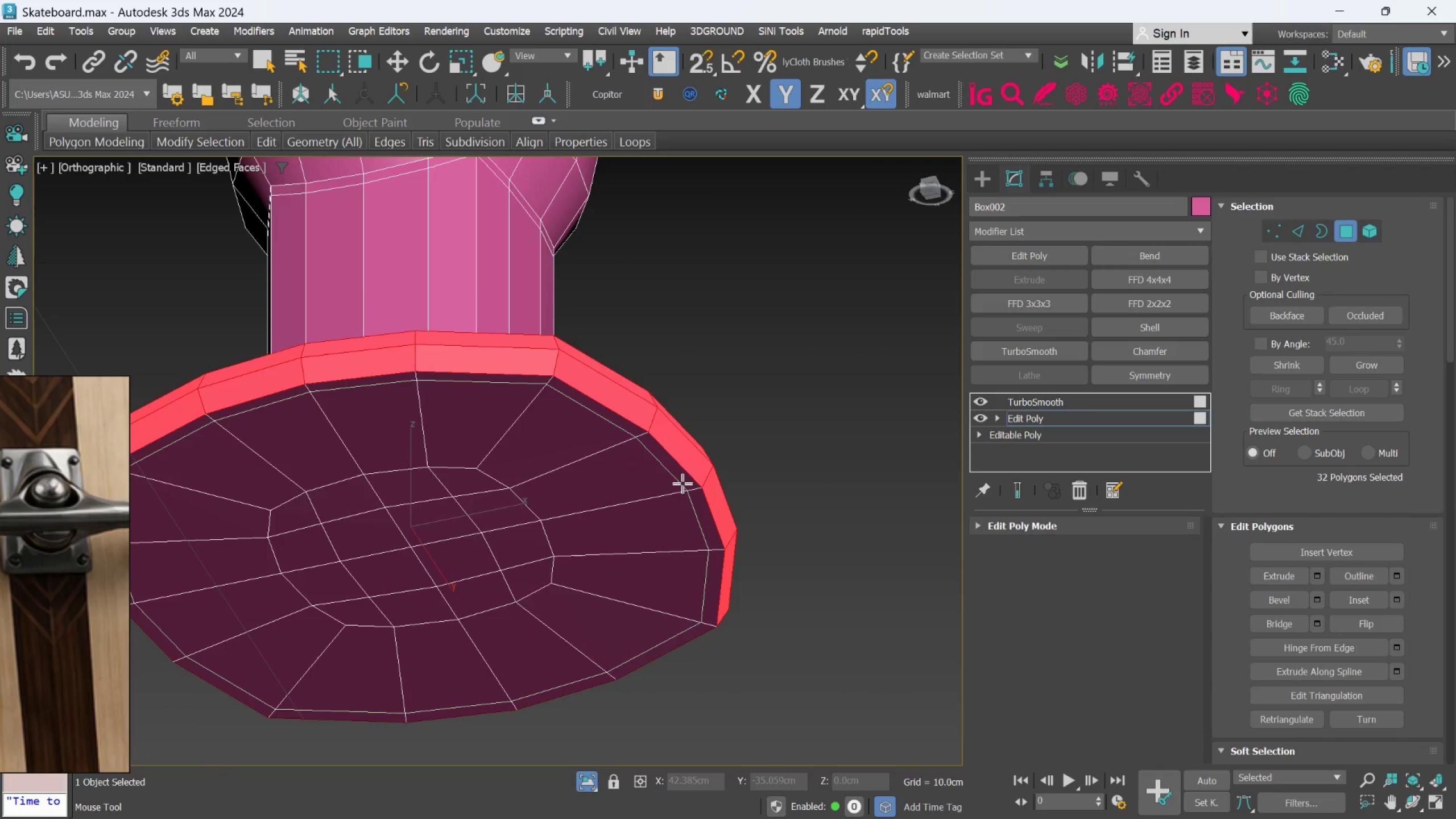 
key(Alt+1)
 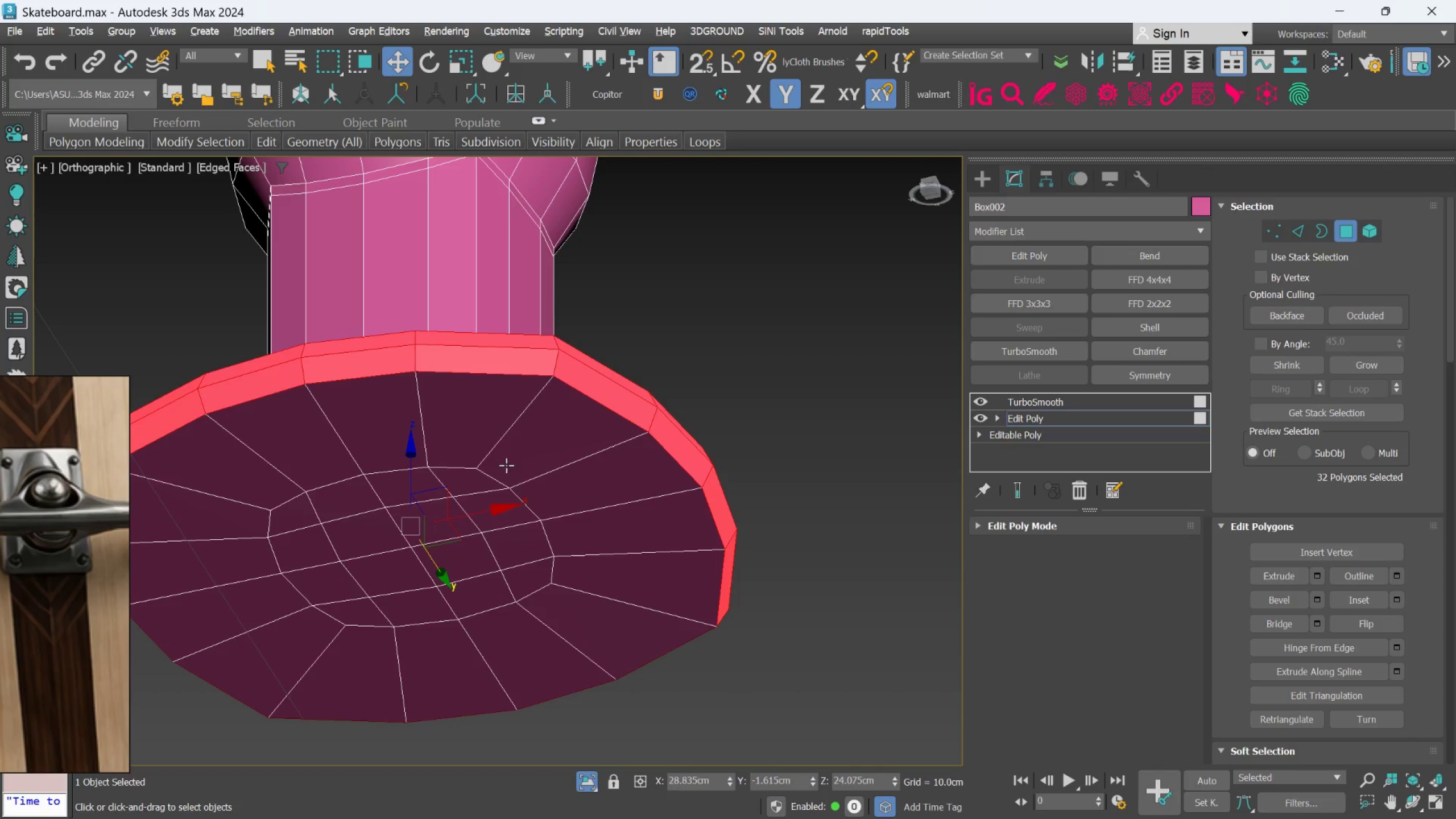 
left_click([531, 453])
 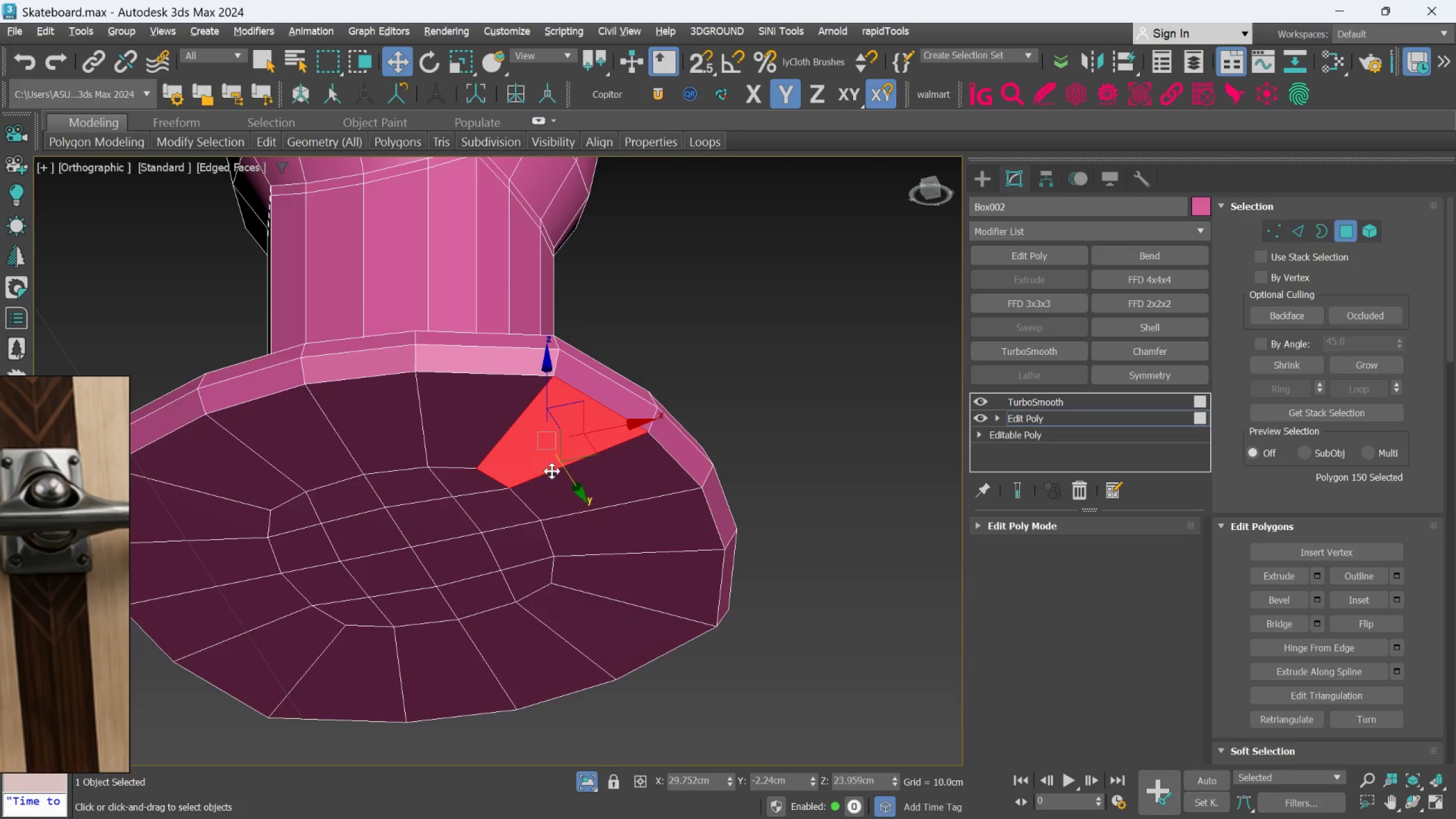 
hold_key(key=ControlLeft, duration=0.5)
 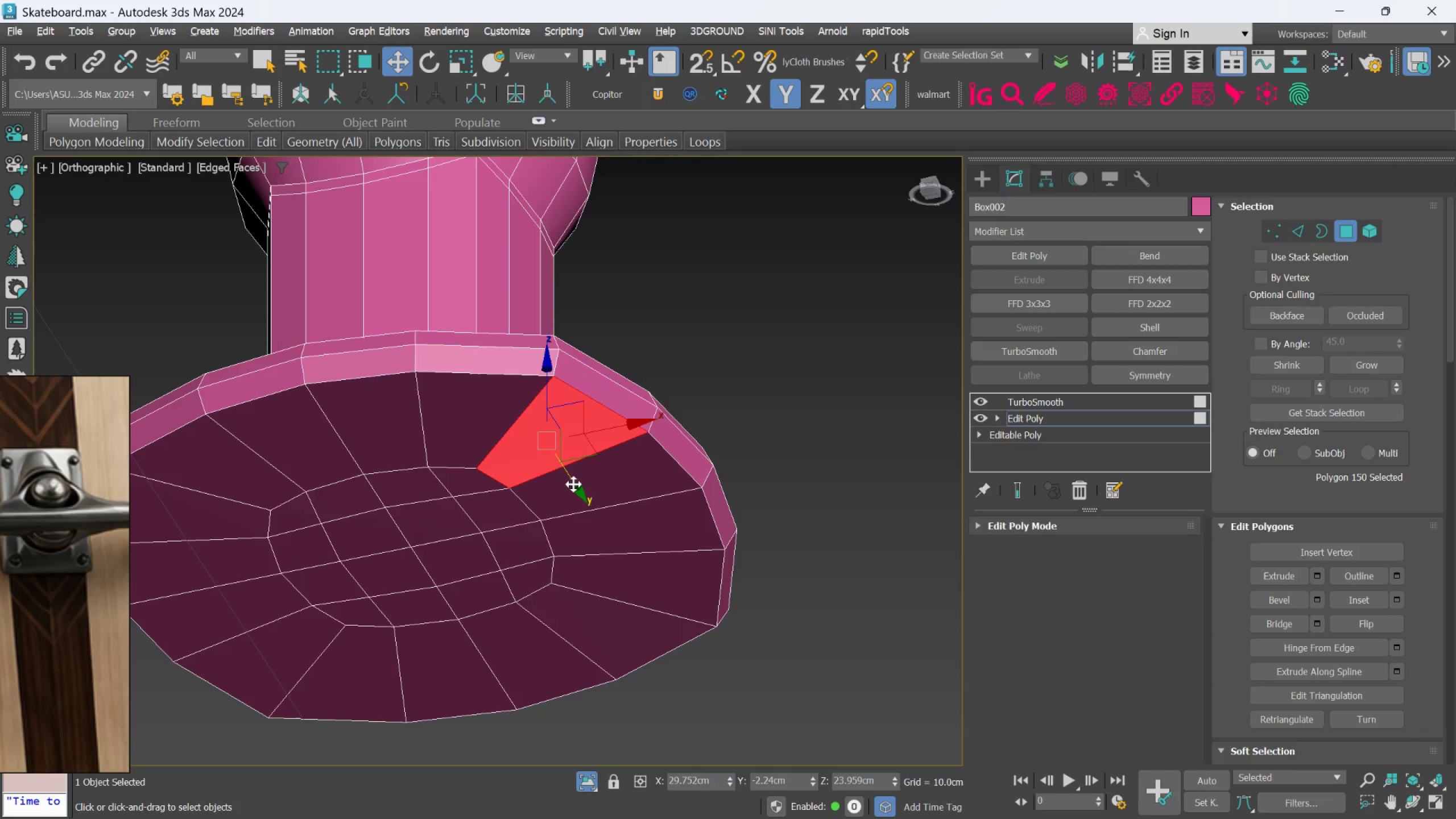 
key(Q)
 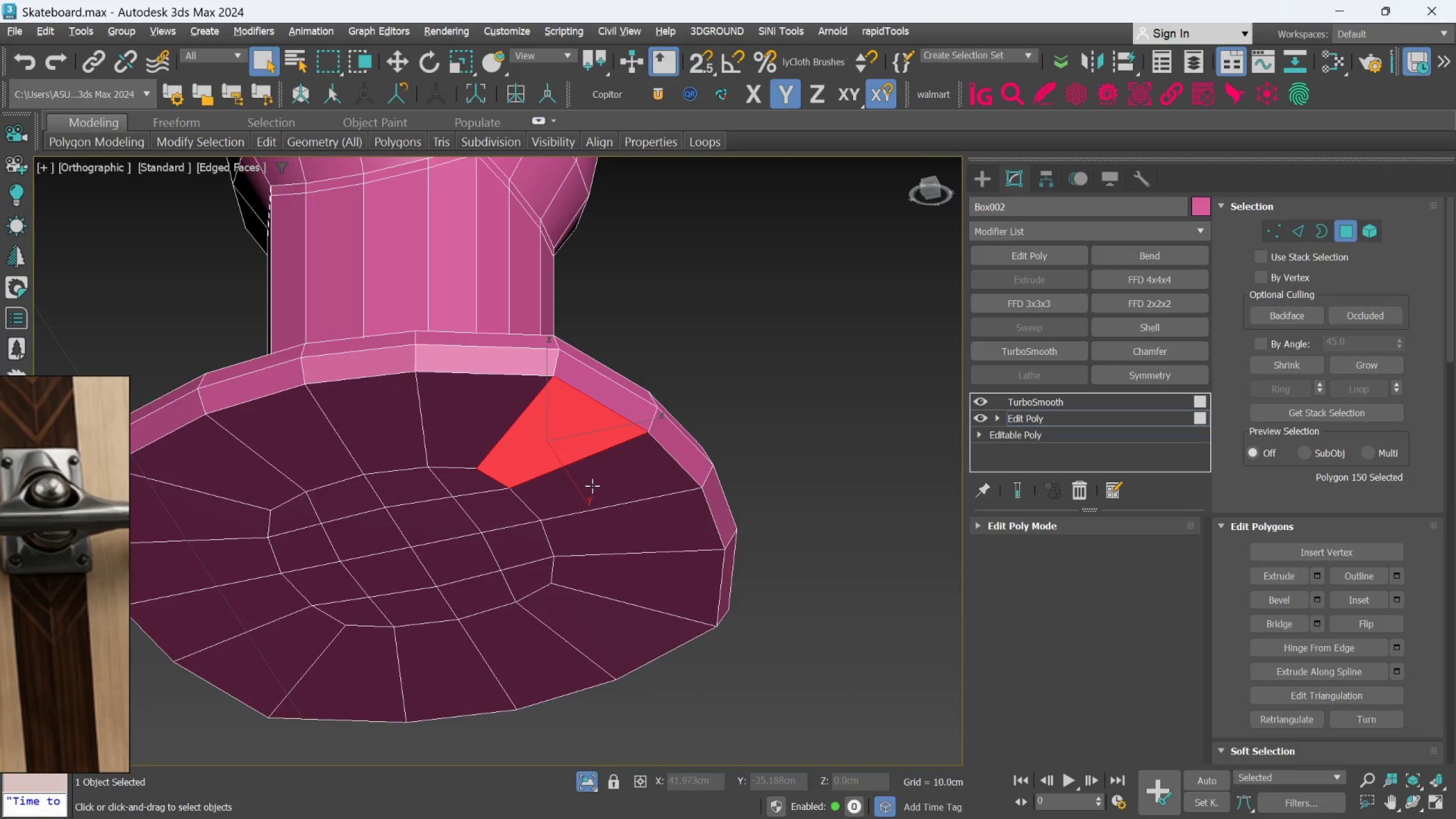 
hold_key(key=ControlLeft, duration=0.73)
double_click([592, 486])
 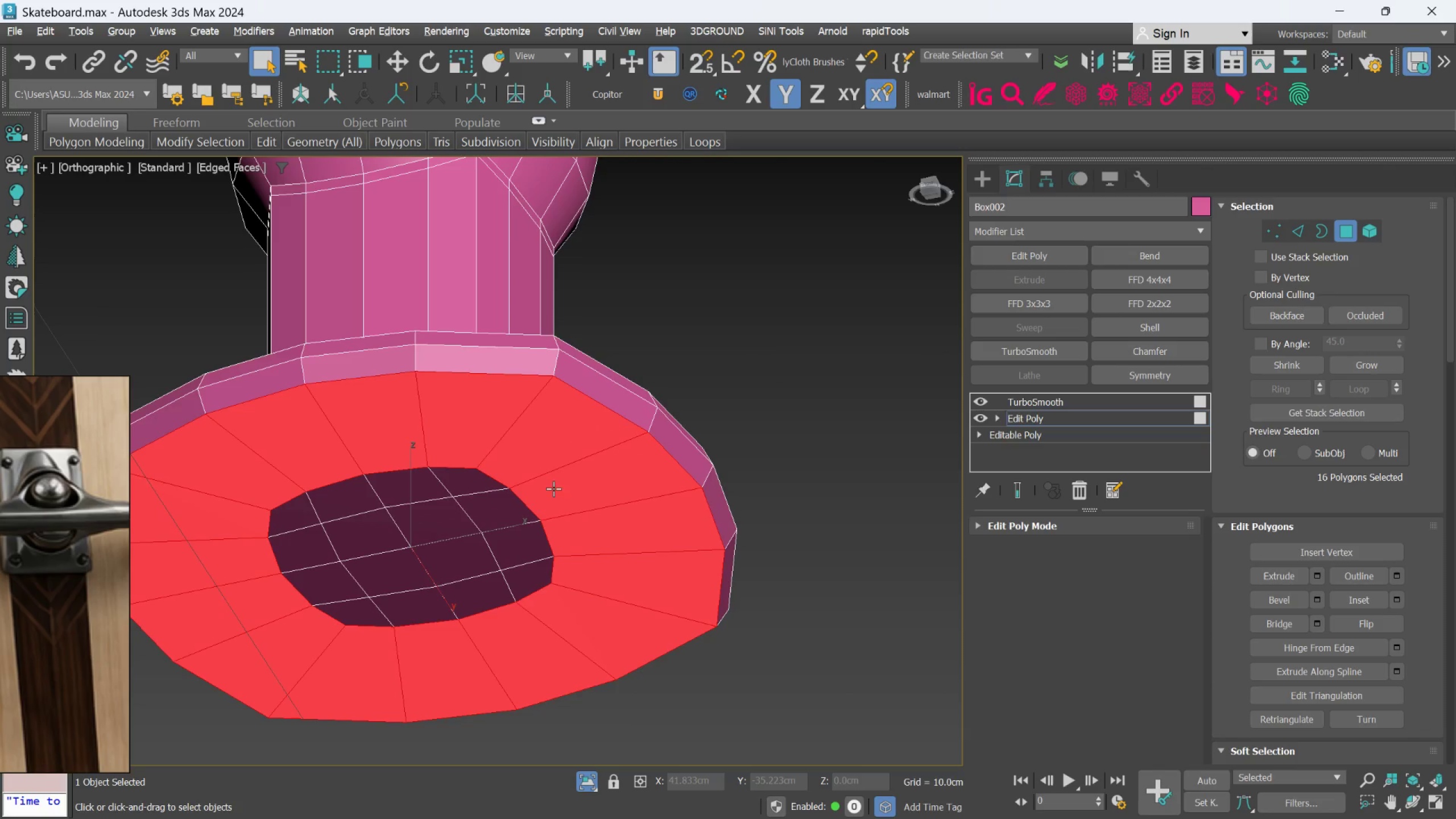 
hold_key(key=ControlLeft, duration=1.5)
double_click([520, 549])
 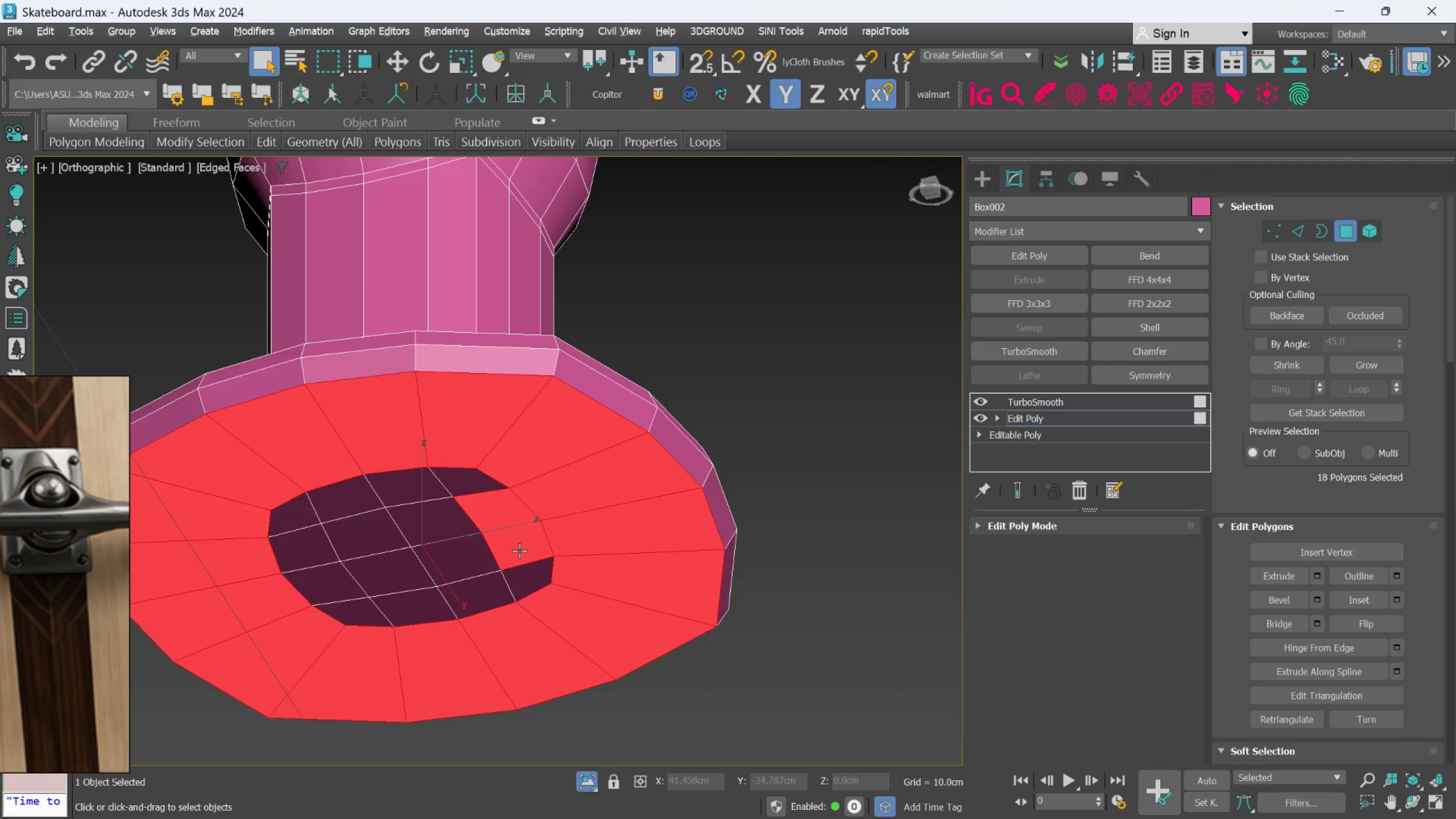 
triple_click([519, 551])
 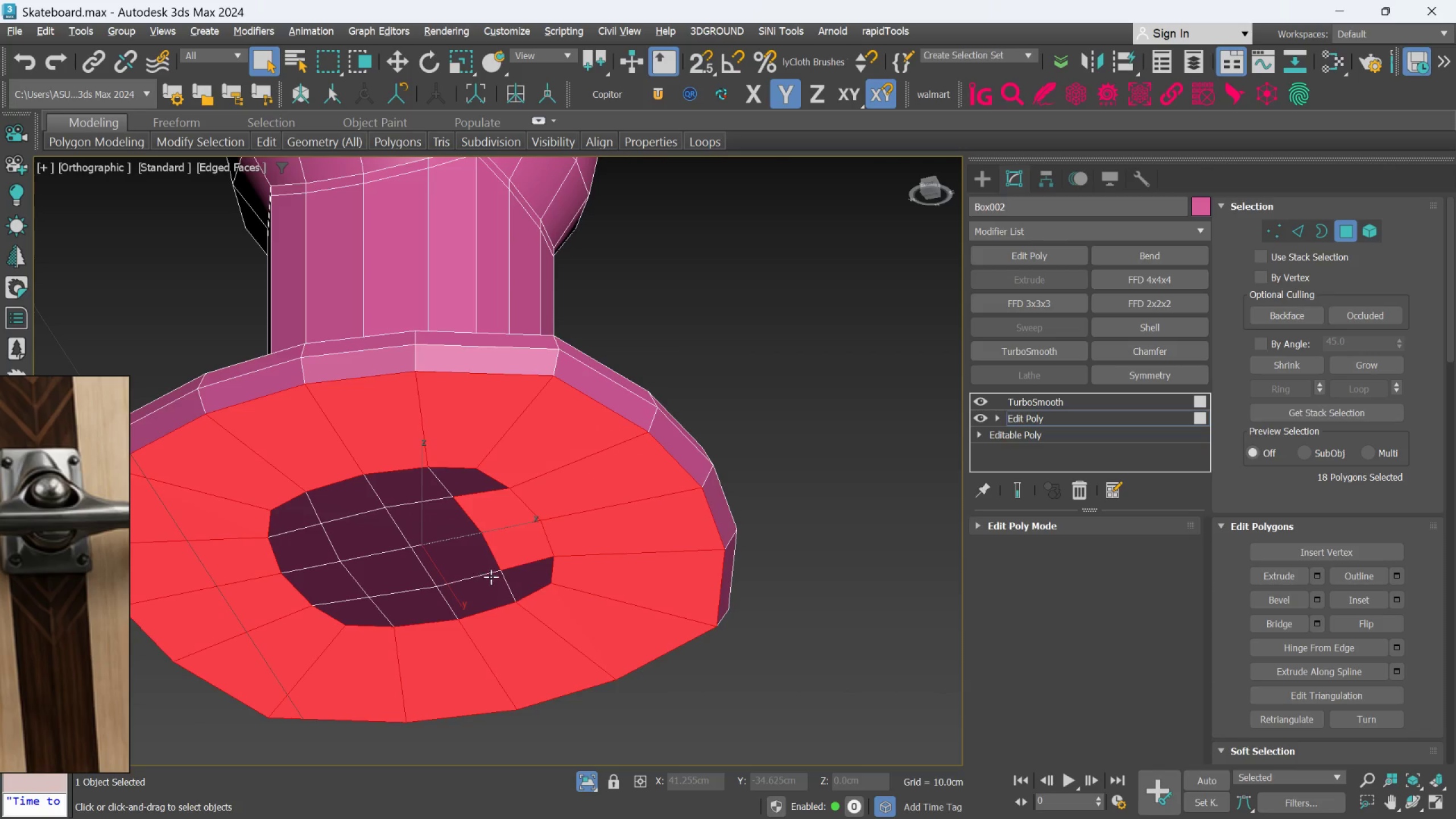 
hold_key(key=ControlLeft, duration=1.51)
left_click([511, 580])
 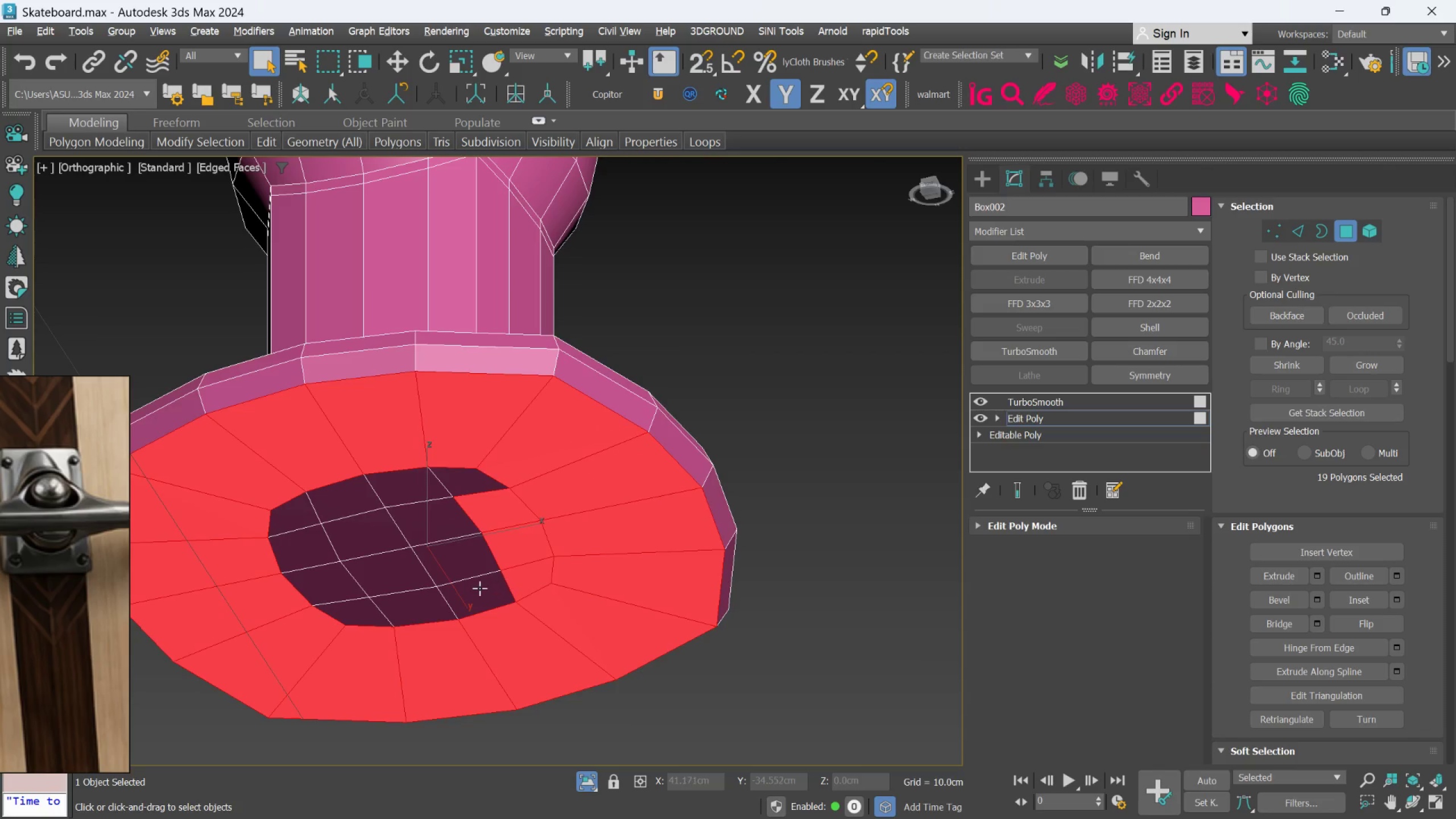 
double_click([479, 588])
 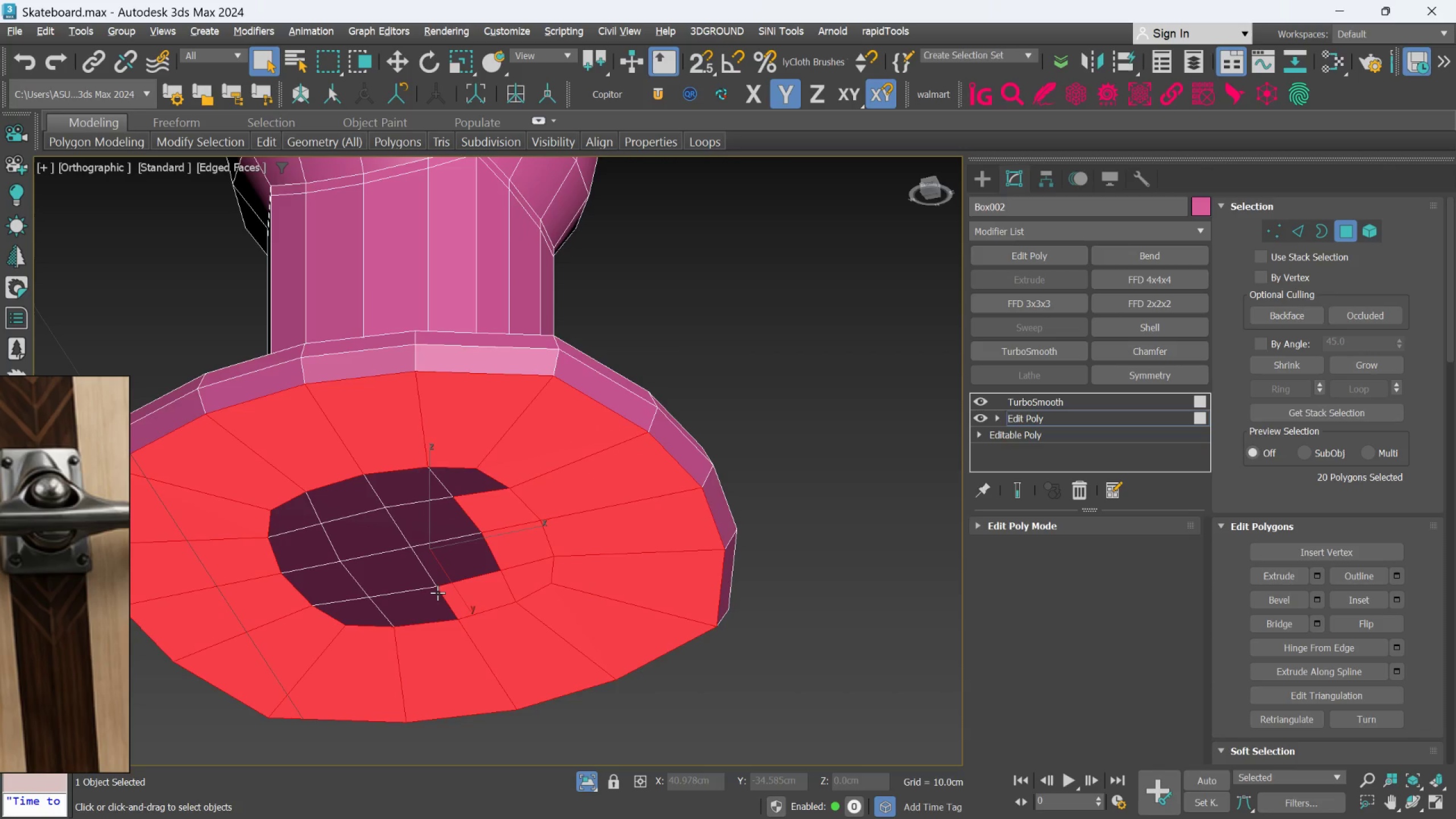 
left_click([425, 599])
 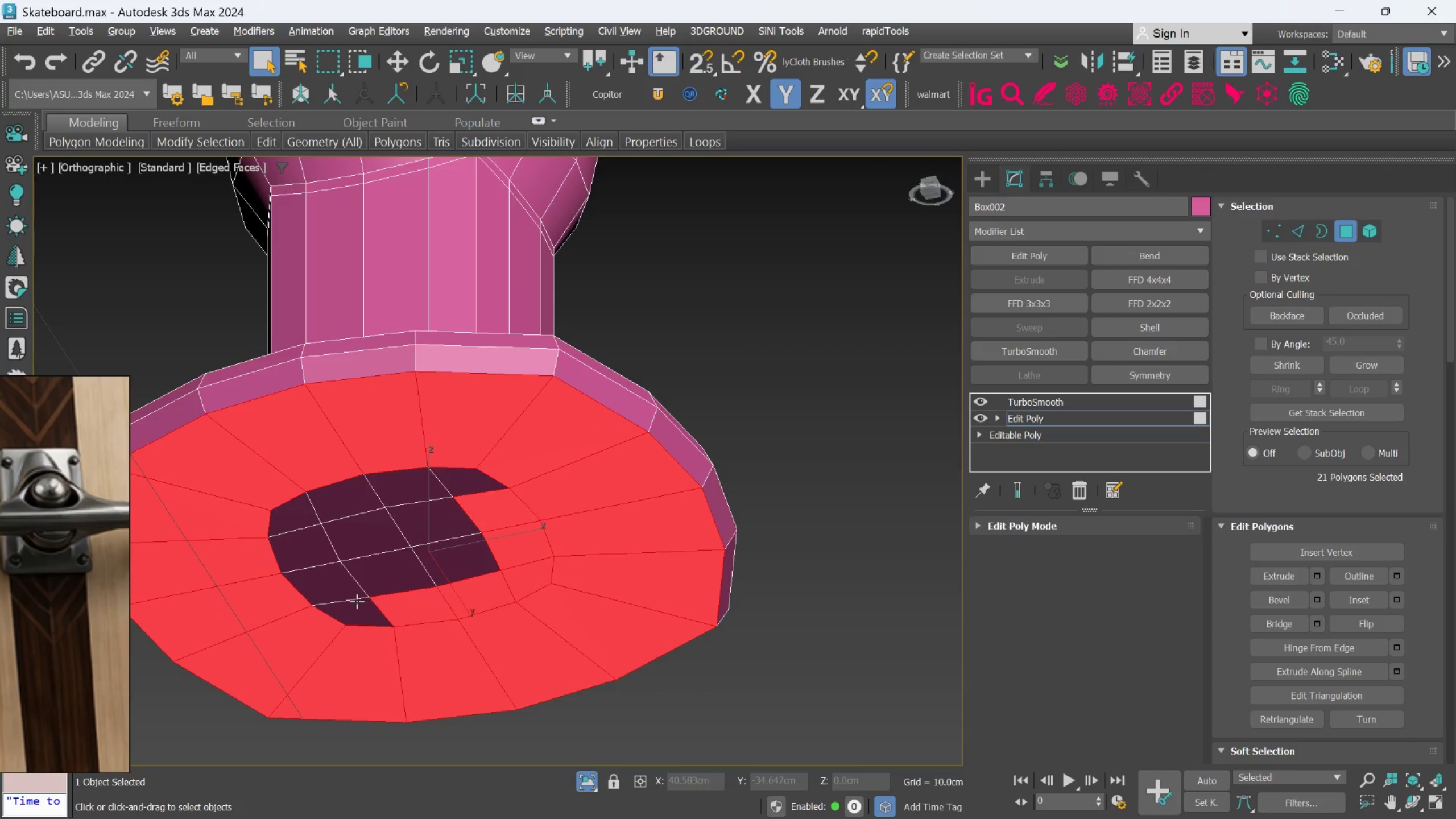 
double_click([357, 601])
 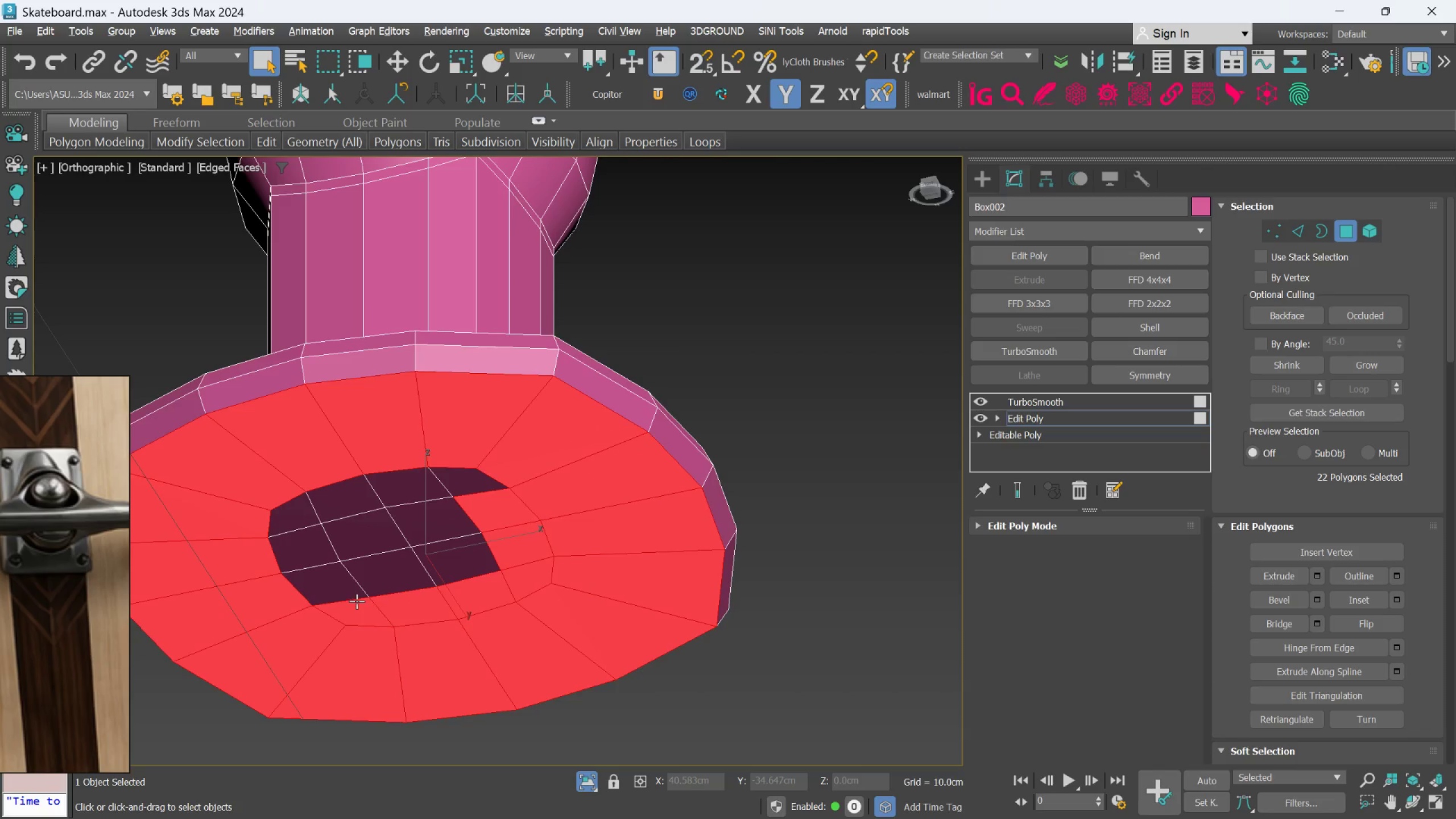 
hold_key(key=ControlLeft, duration=1.52)
triple_click([348, 588])
 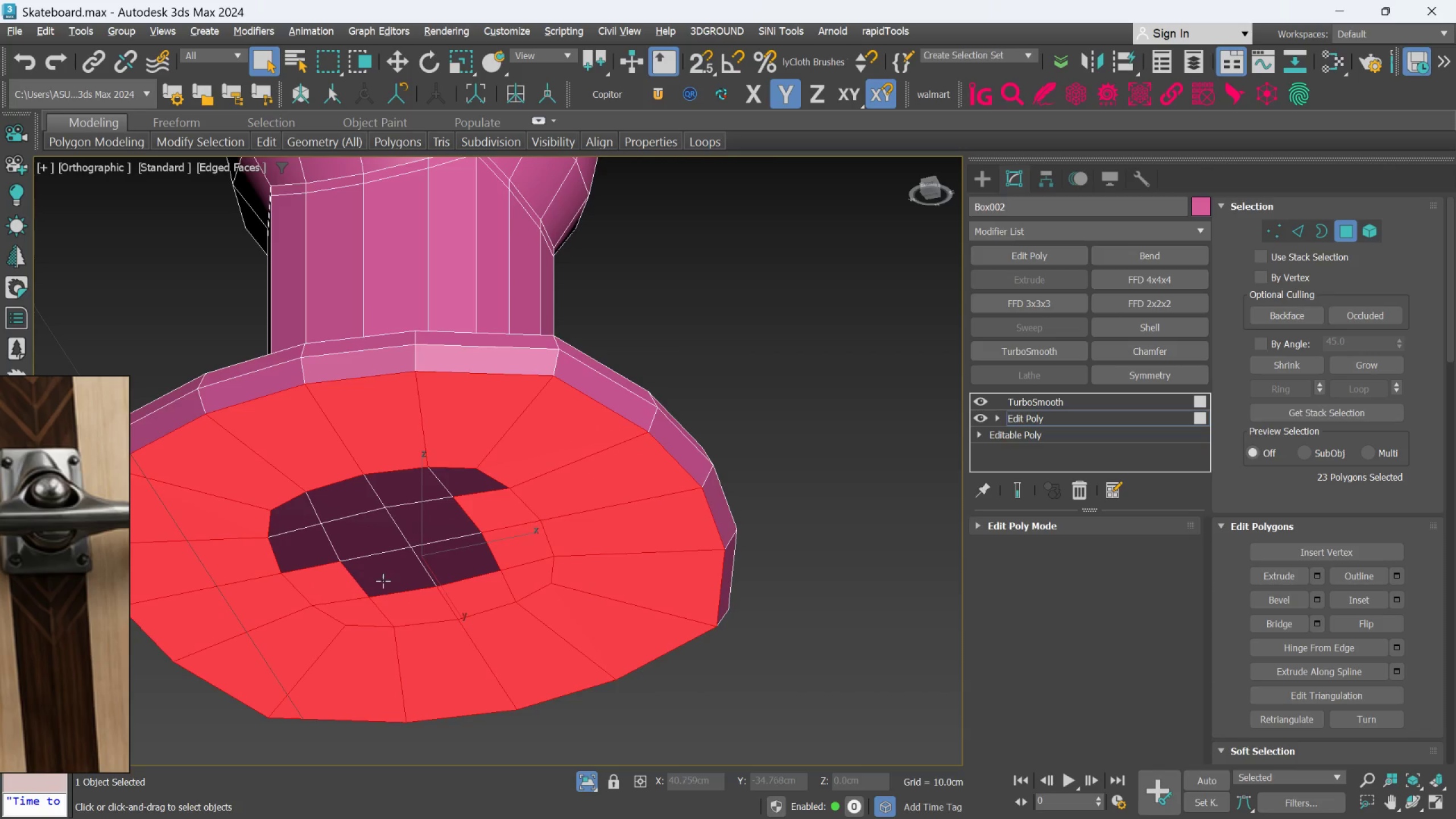 
triple_click([383, 580])
 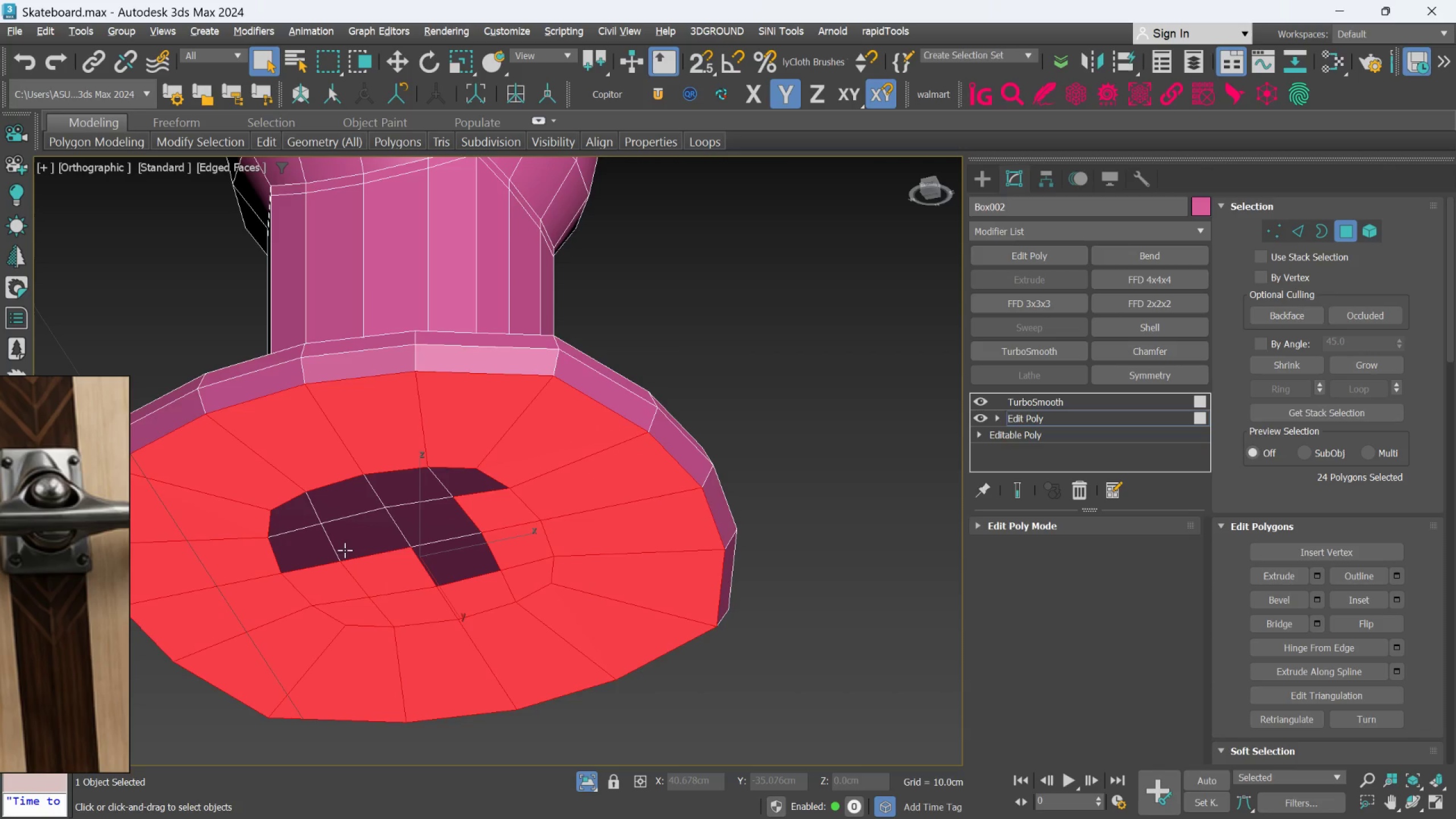 
hold_key(key=ControlLeft, duration=1.5)
left_click([317, 550])
 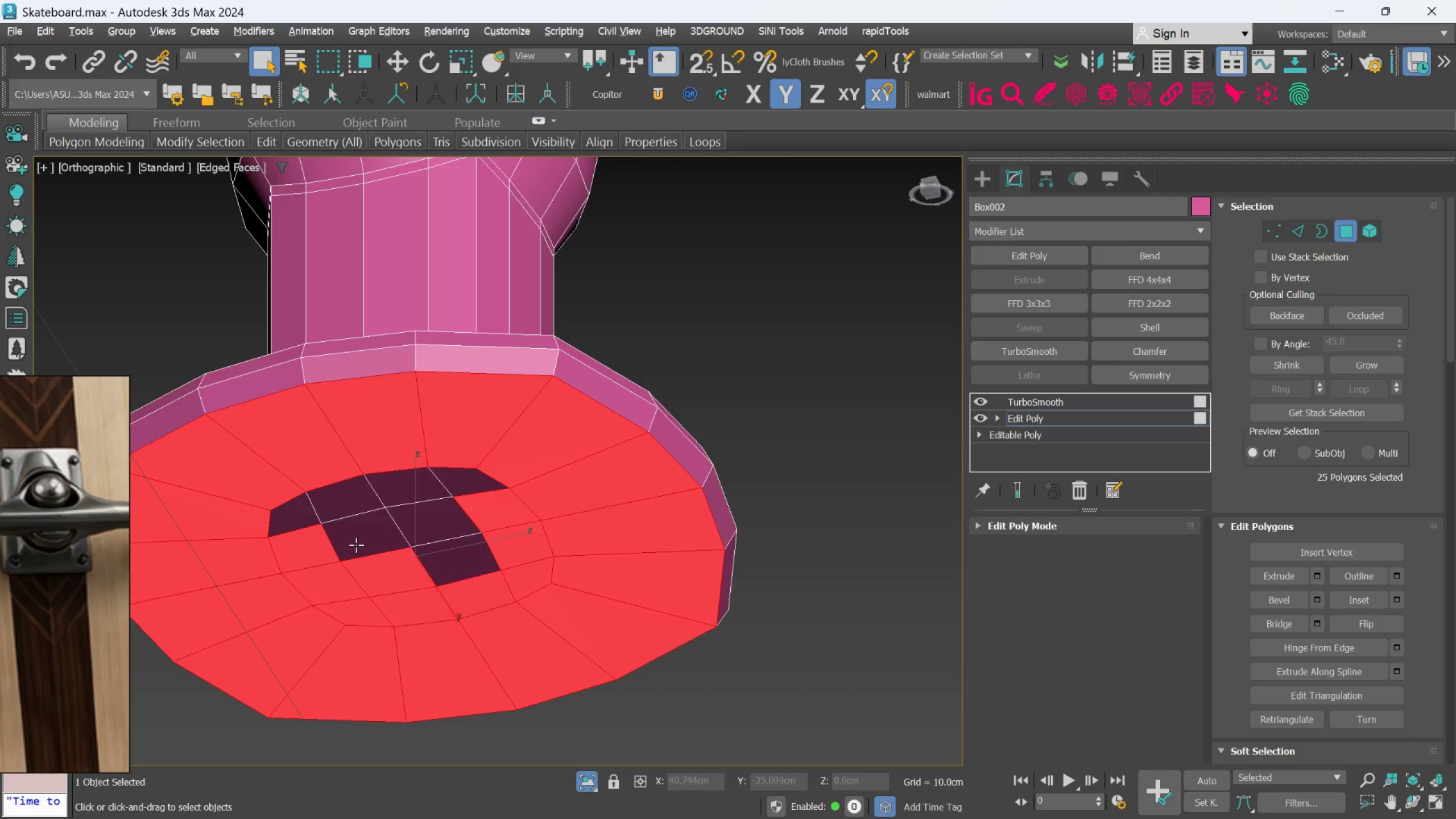 
double_click([356, 545])
 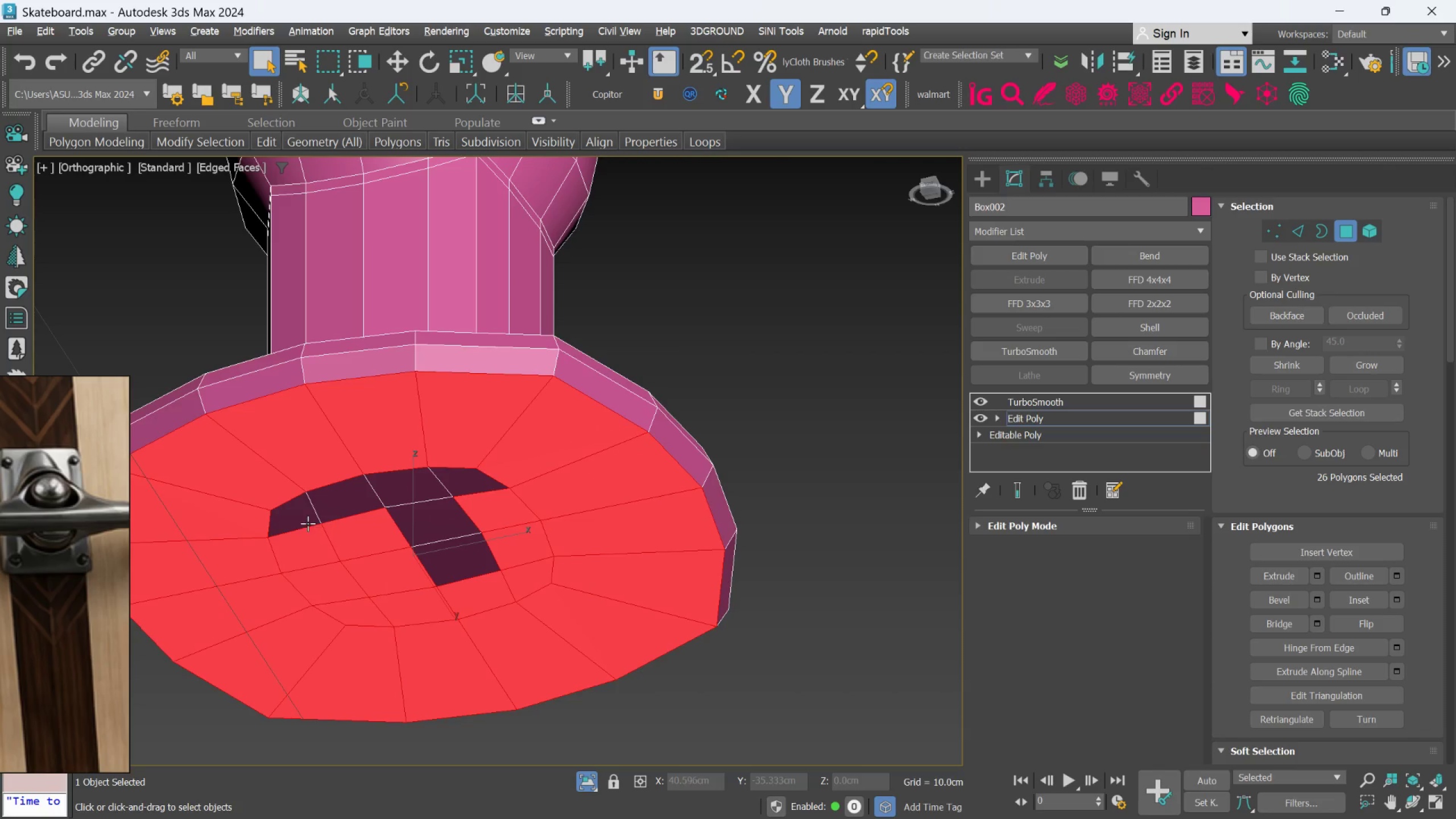 
left_click([301, 517])
 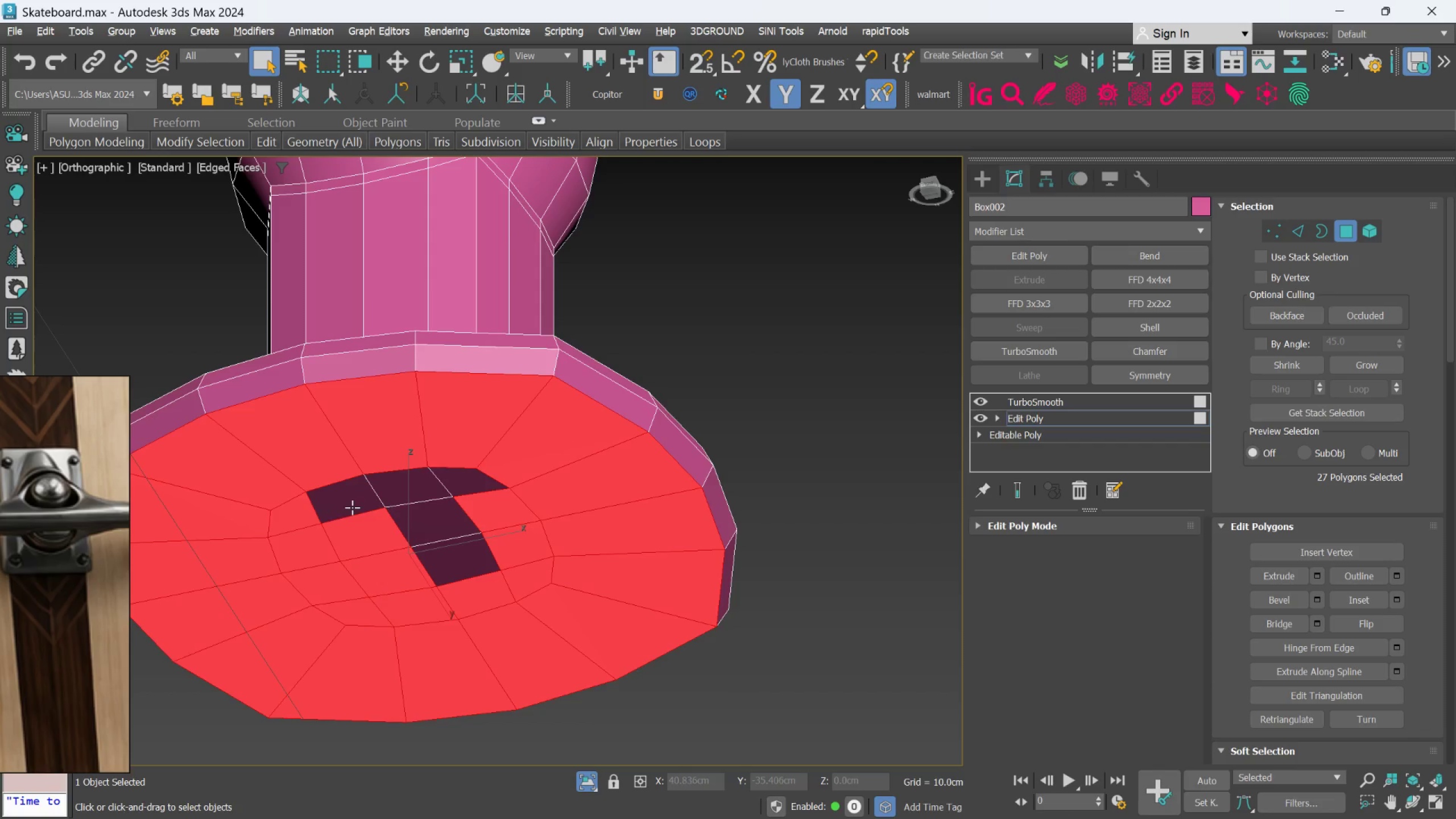 
double_click([352, 507])
 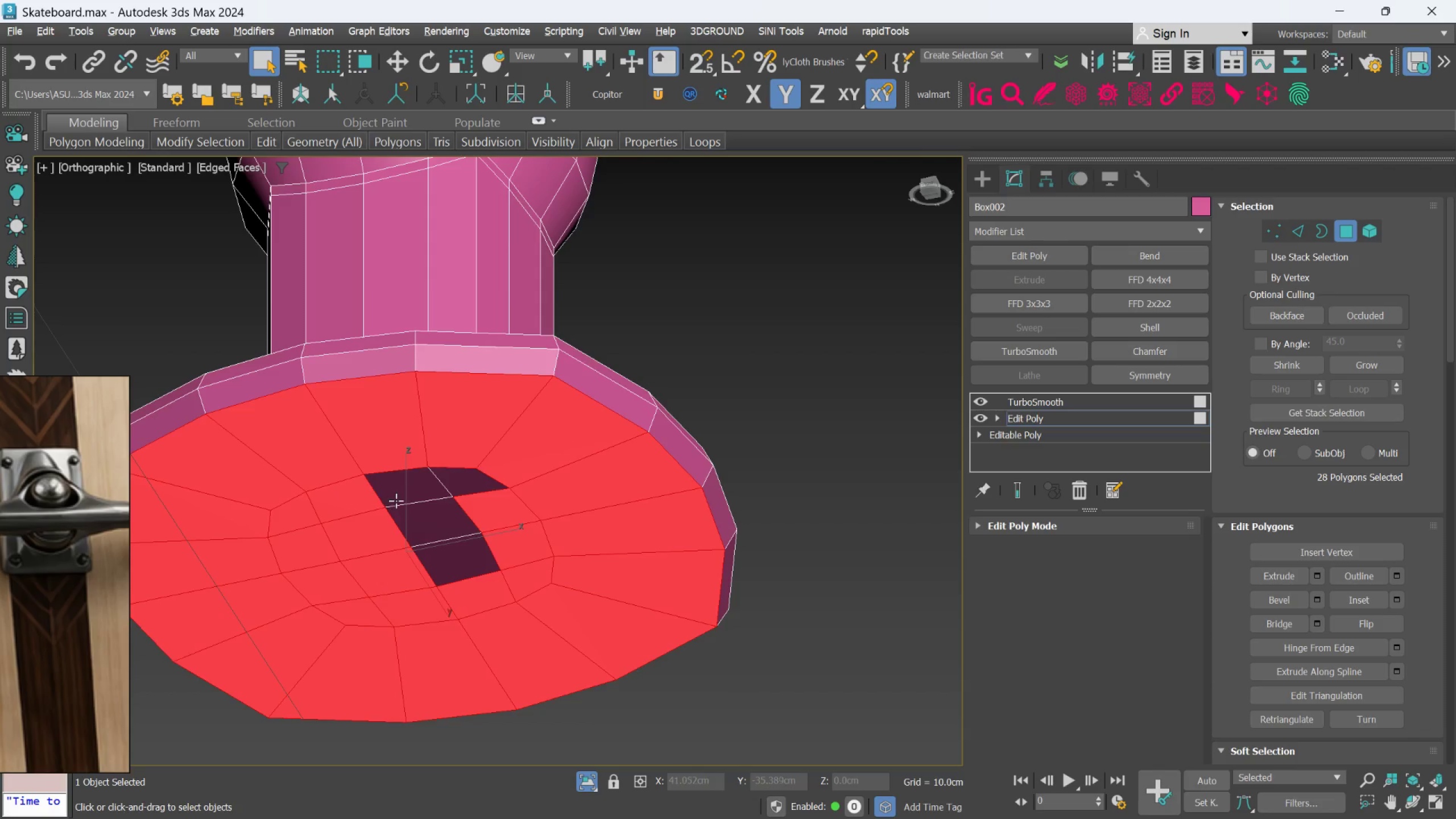 
hold_key(key=ControlLeft, duration=1.51)
triple_click([461, 545])
 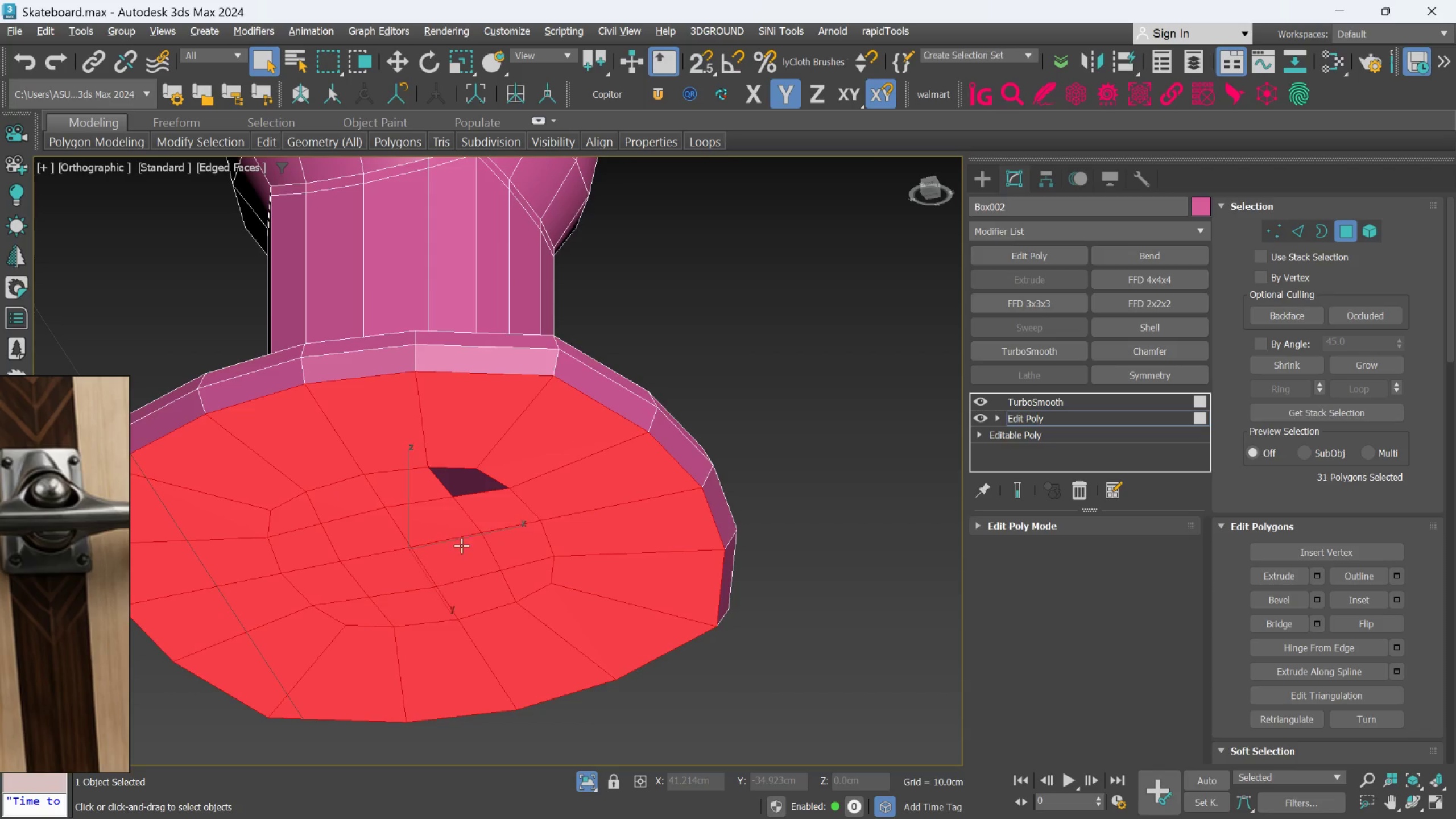 
hold_key(key=ControlLeft, duration=0.59)
triple_click([469, 492])
 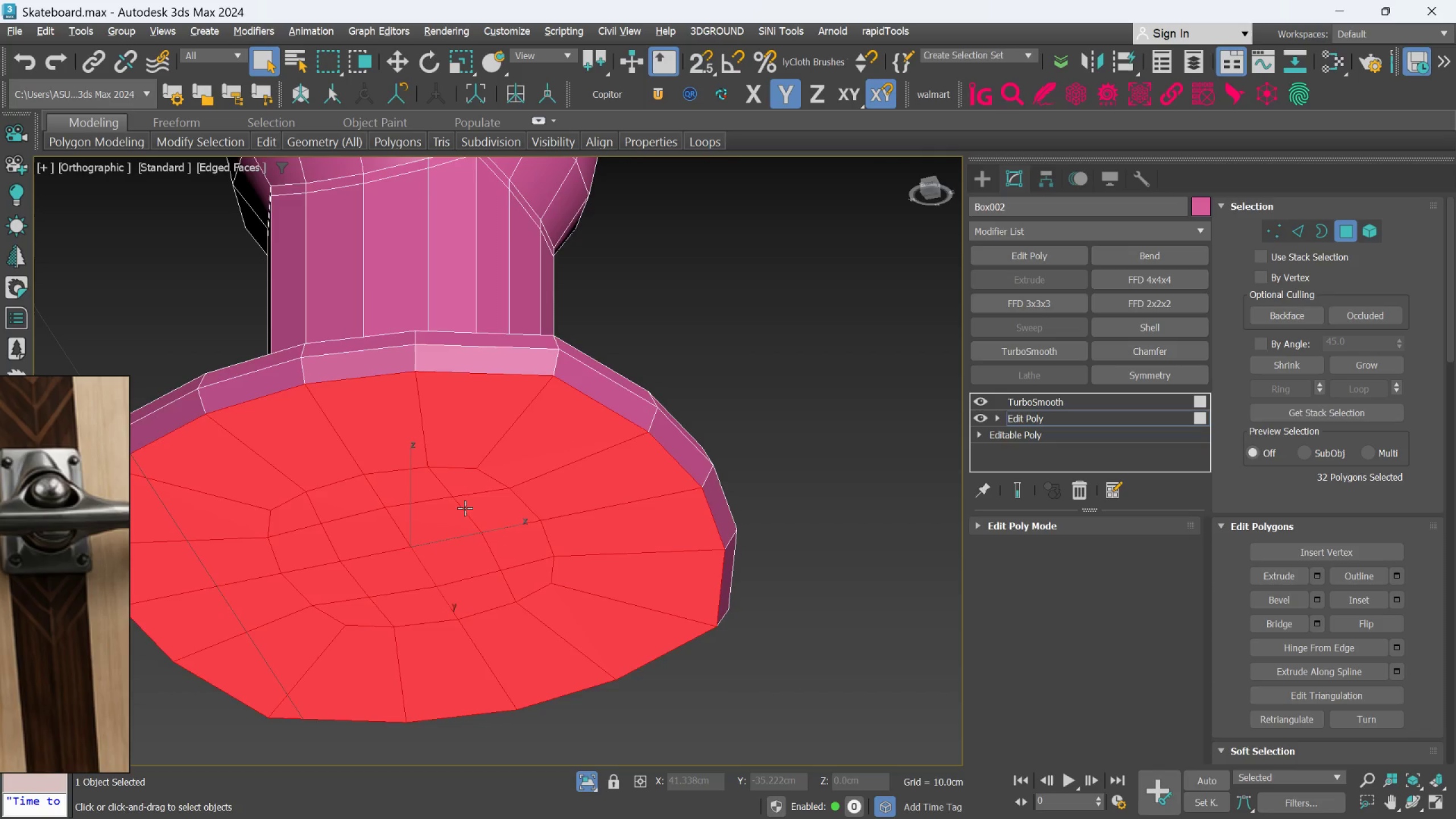 
hold_key(key=AltLeft, duration=1.08)
 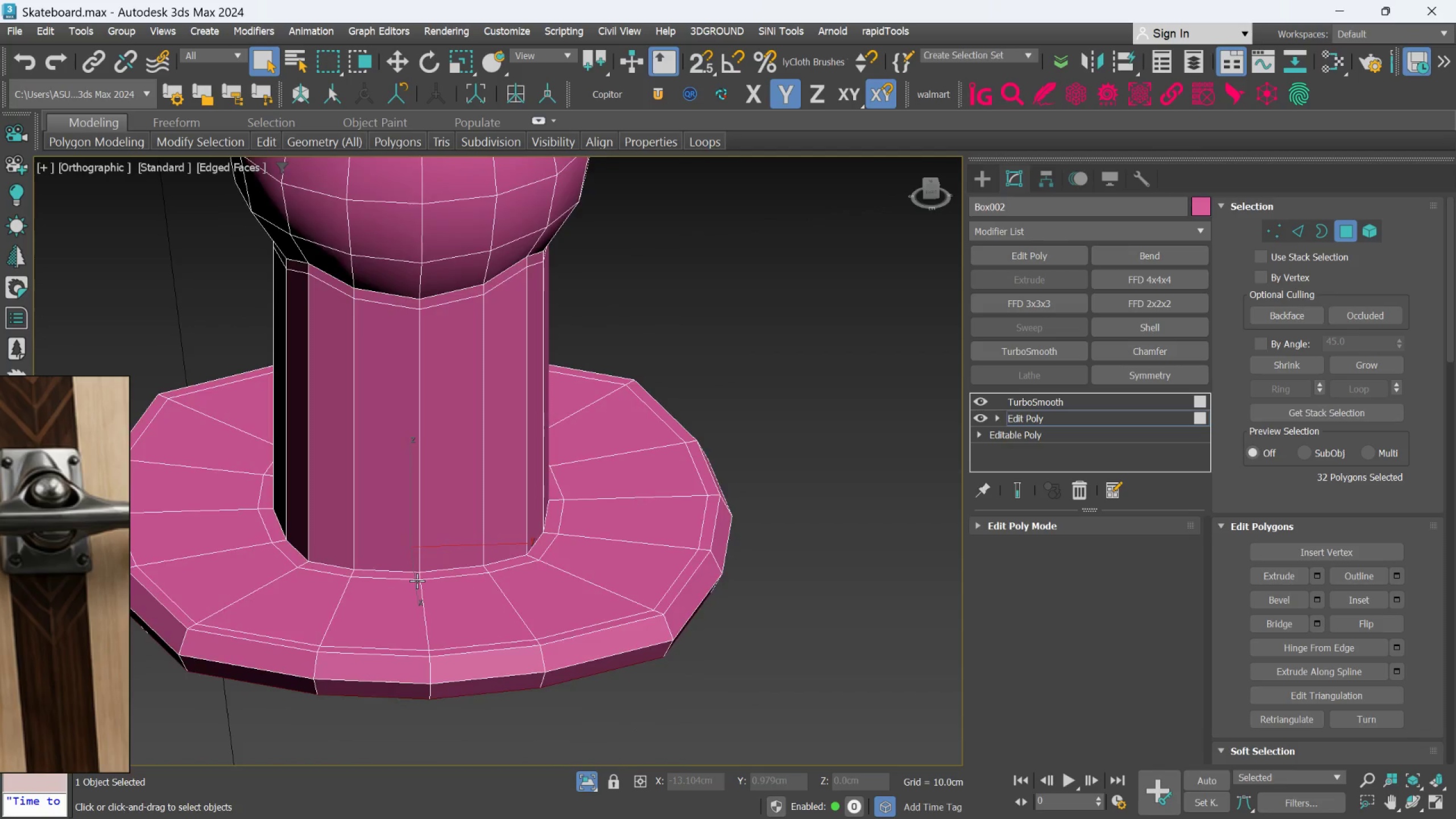 
key(Alt+AltLeft)
 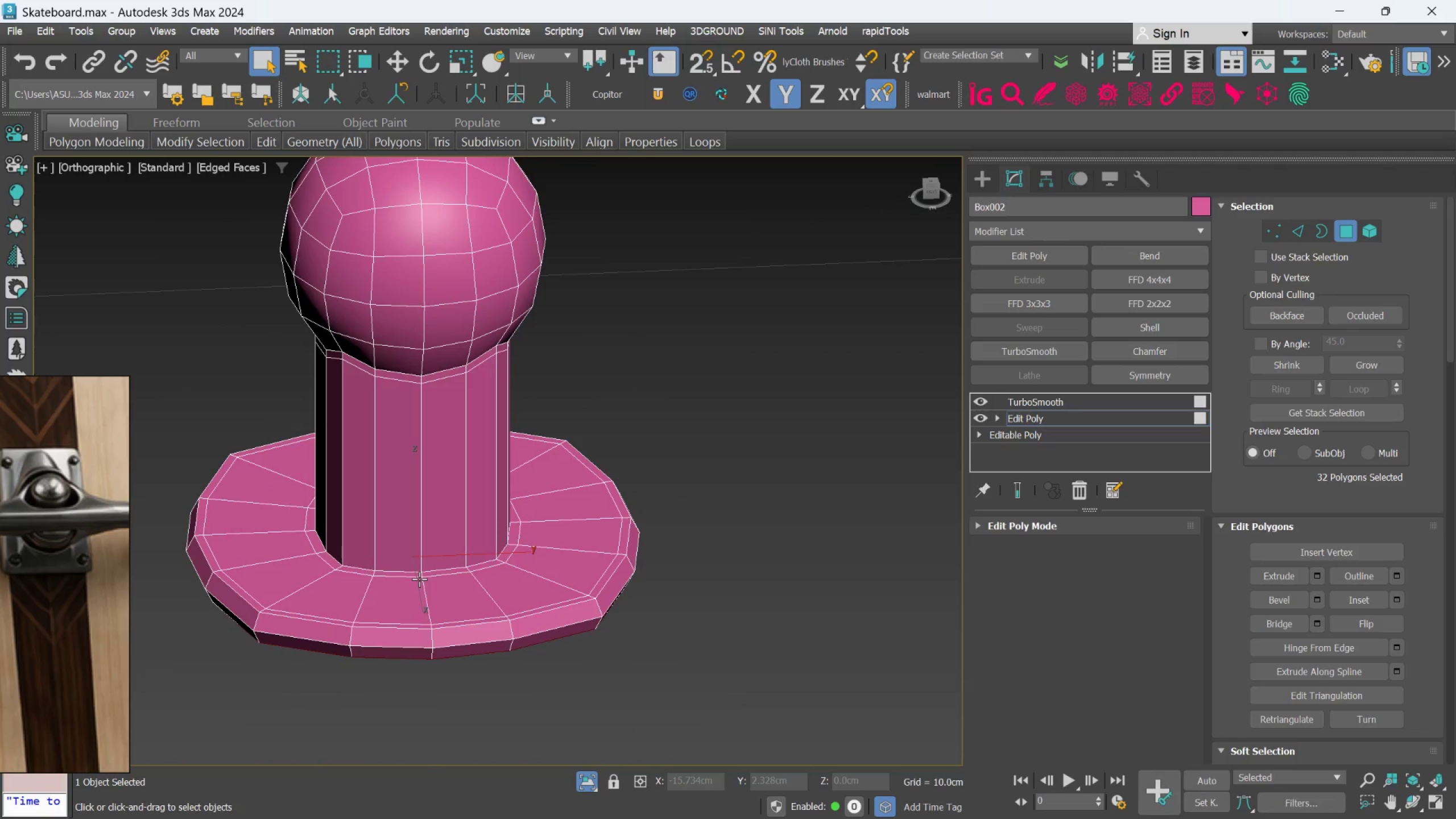 
scroll: coordinate [417, 581], scroll_direction: down, amount: 1.0
 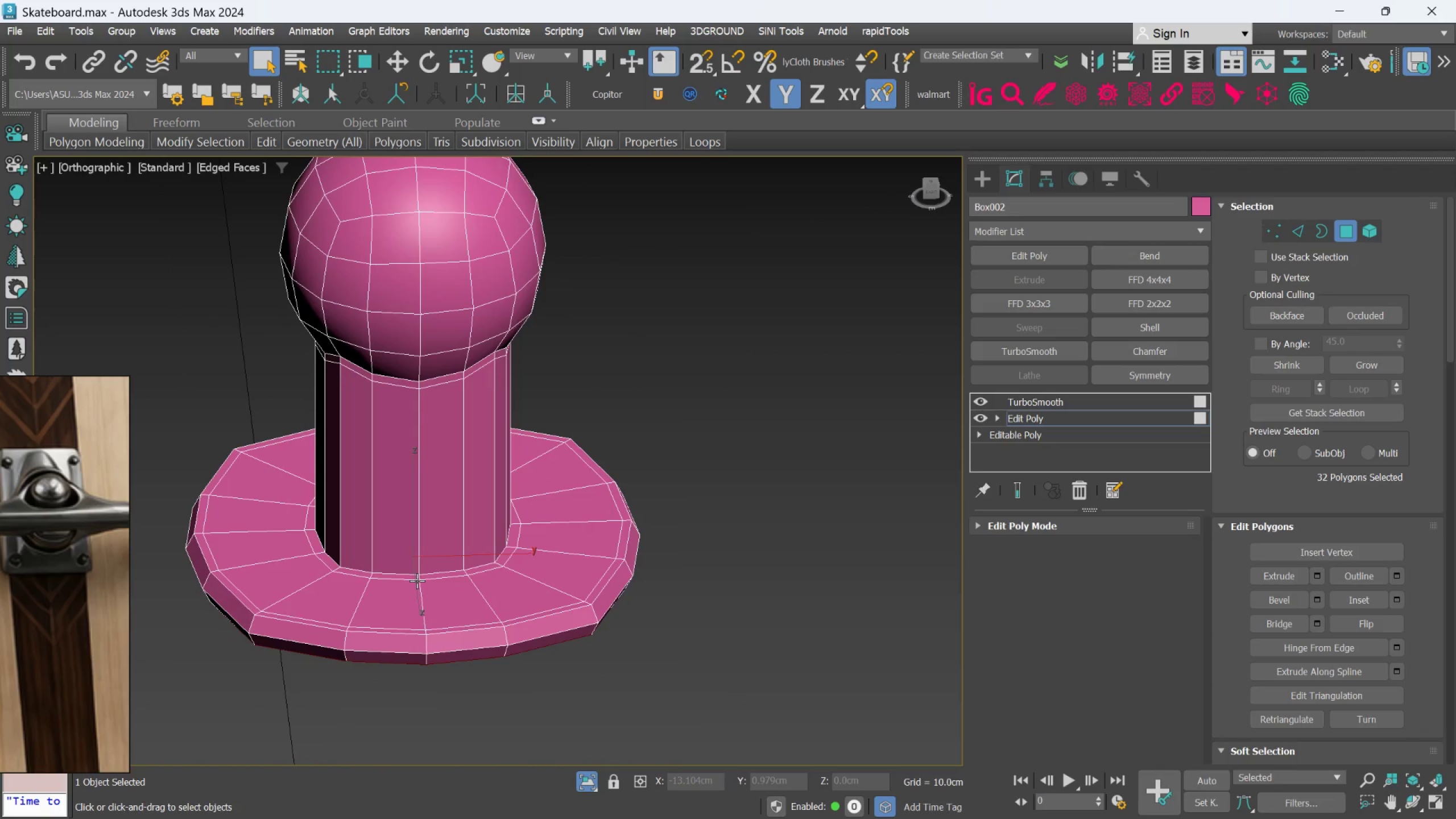 
key(W)
 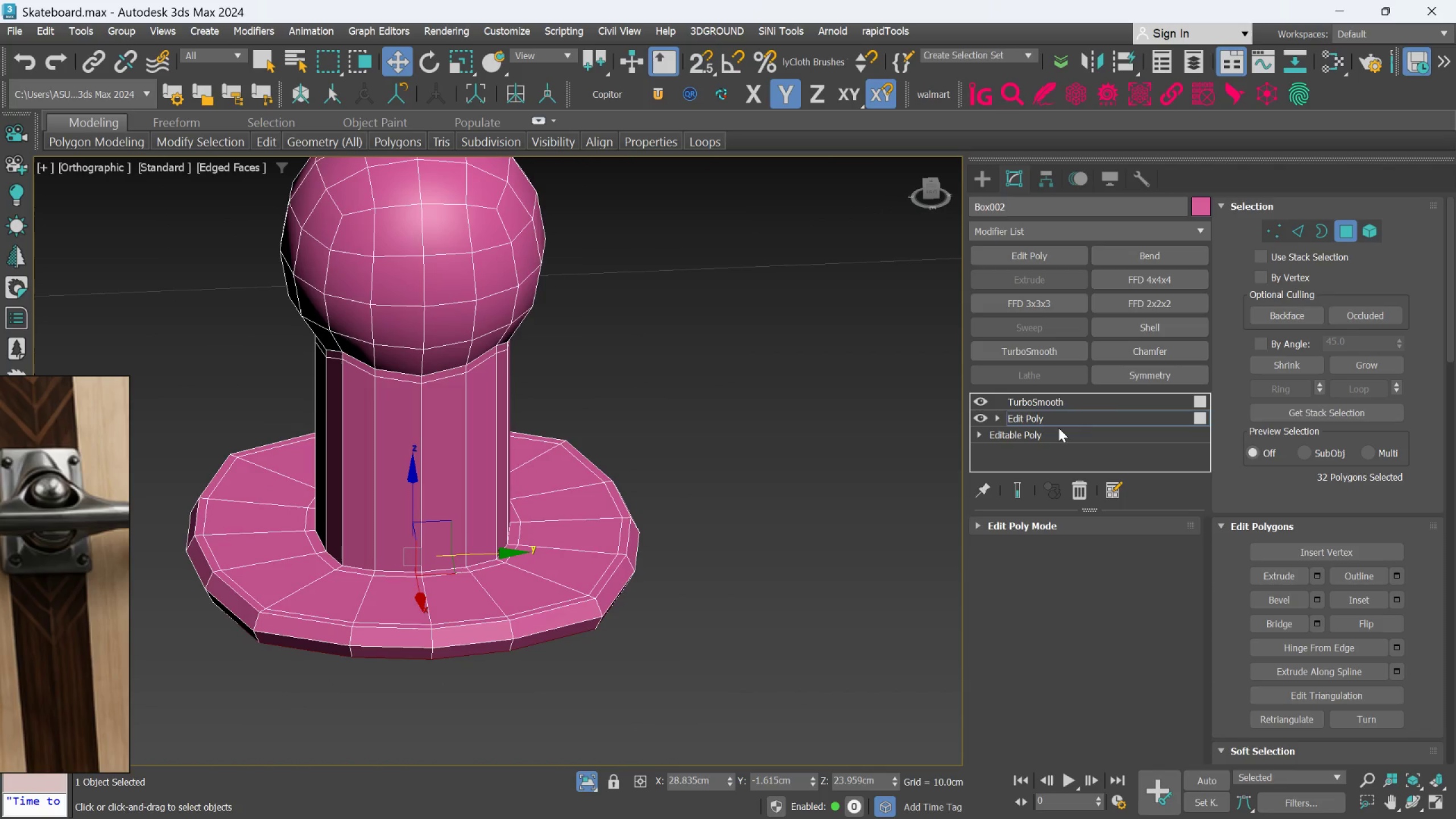 
left_click([1289, 239])
 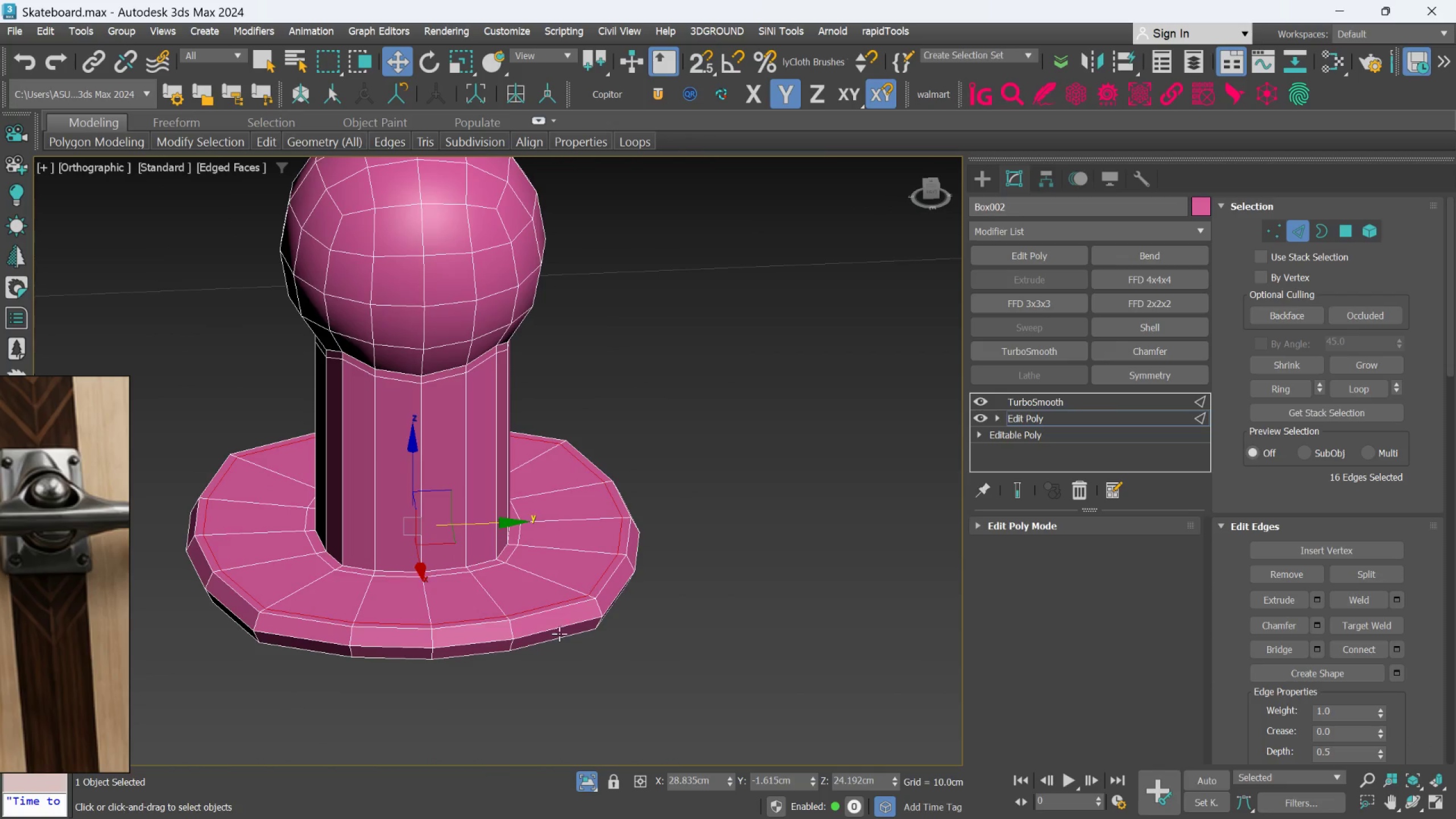 
double_click([562, 631])
 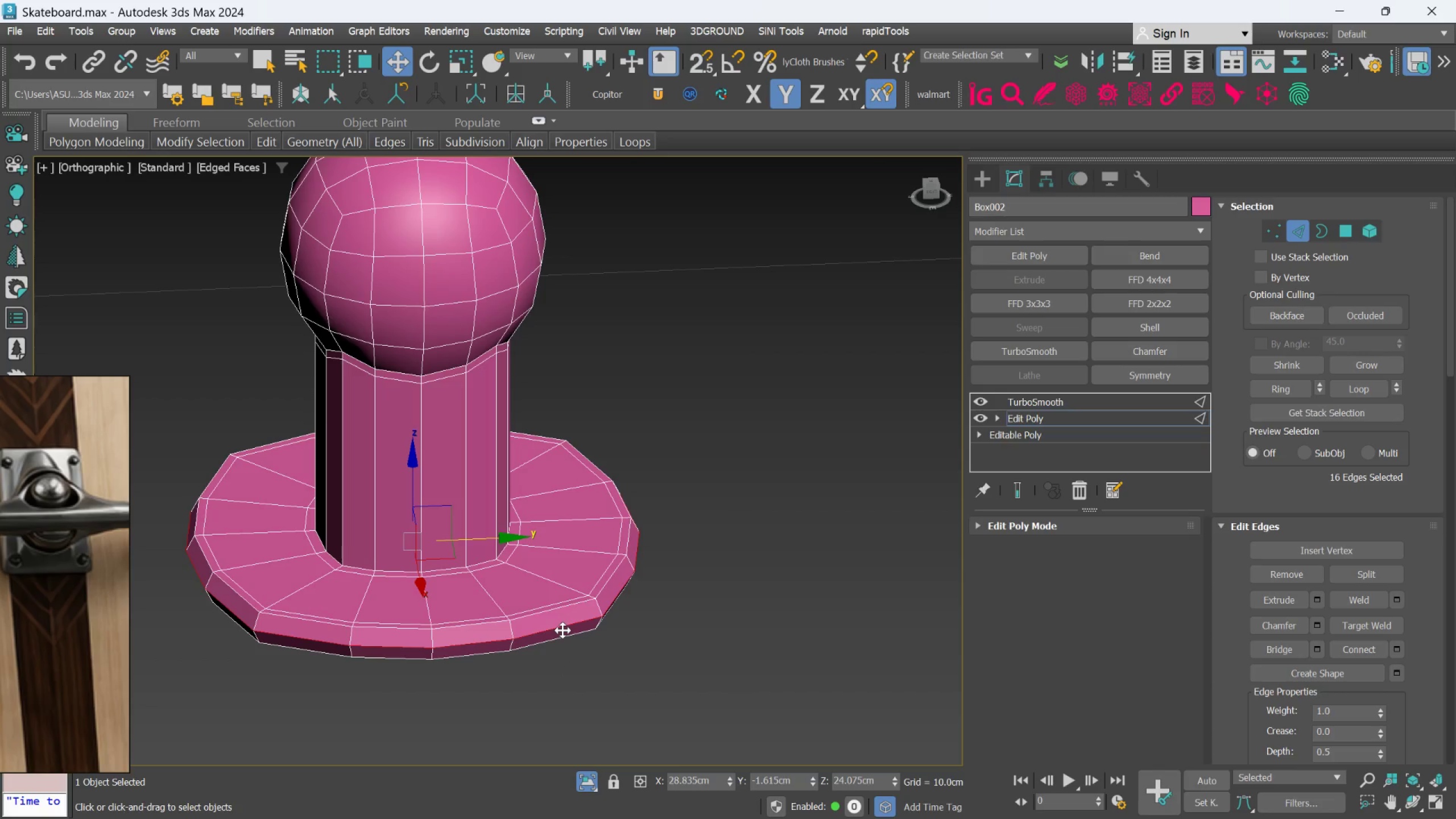 
key(Control+Backspace)
 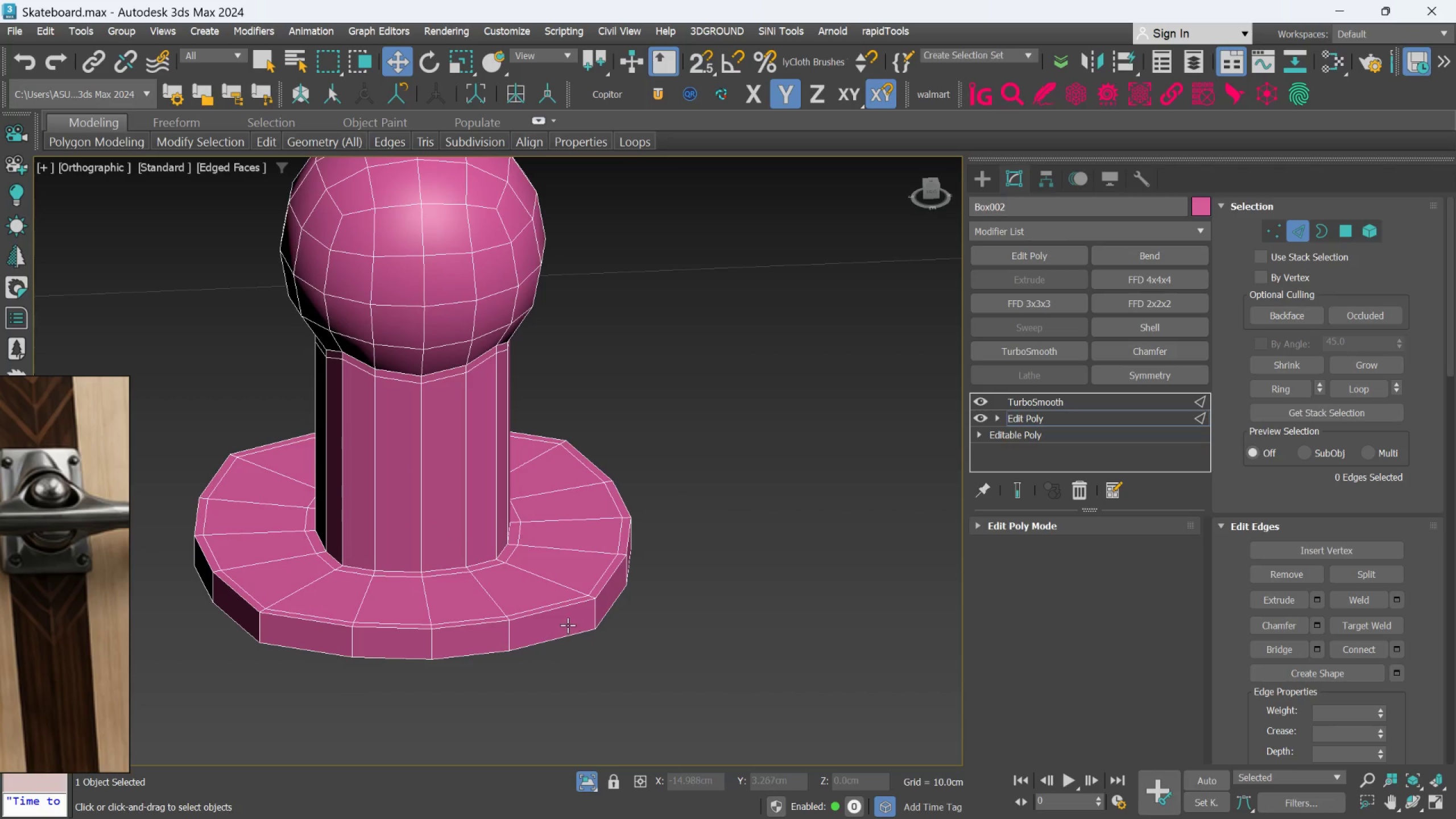 
hold_key(key=AltLeft, duration=0.62)
 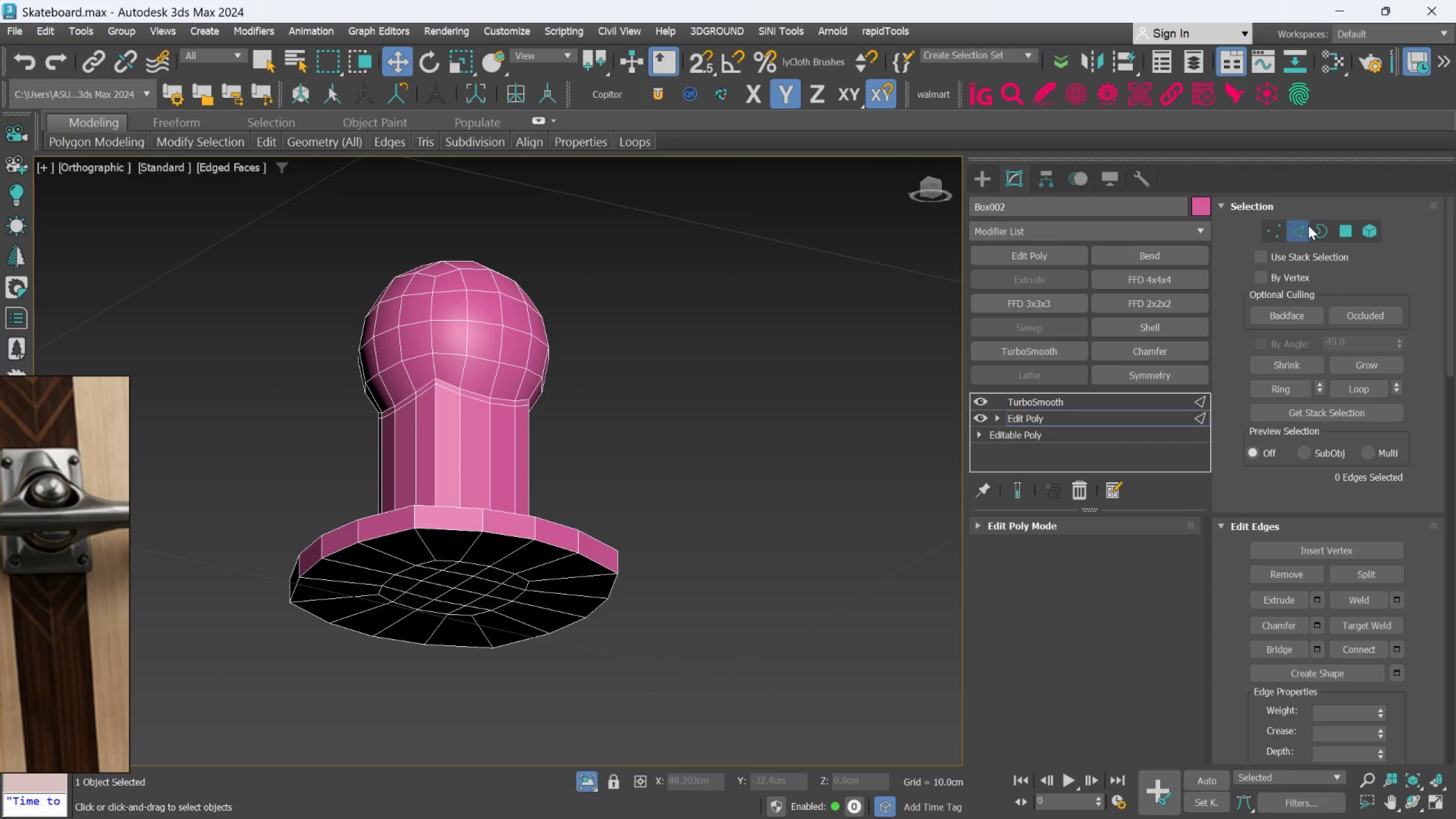 
scroll: coordinate [552, 635], scroll_direction: down, amount: 1.0
 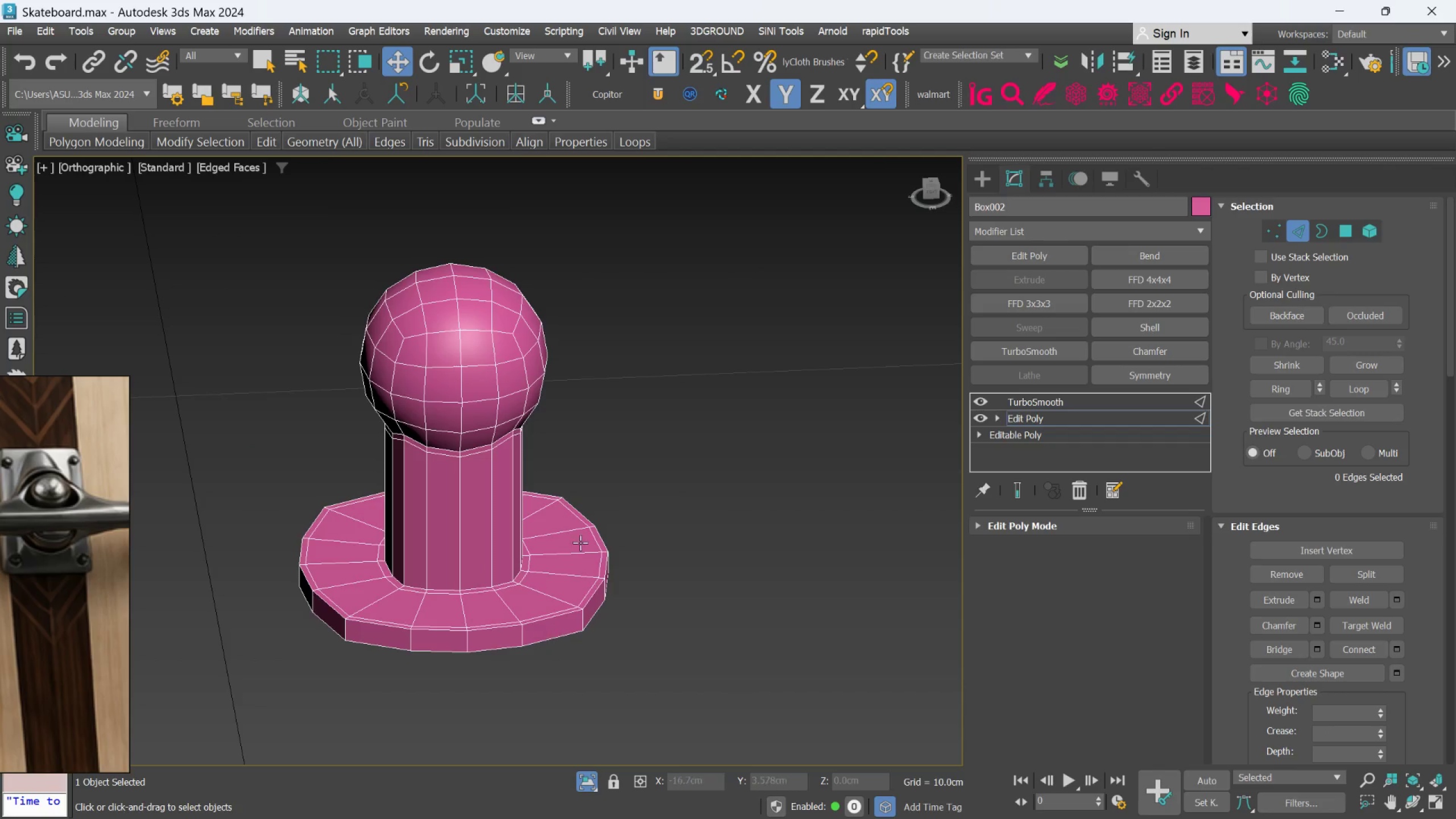 
left_click([1341, 234])
 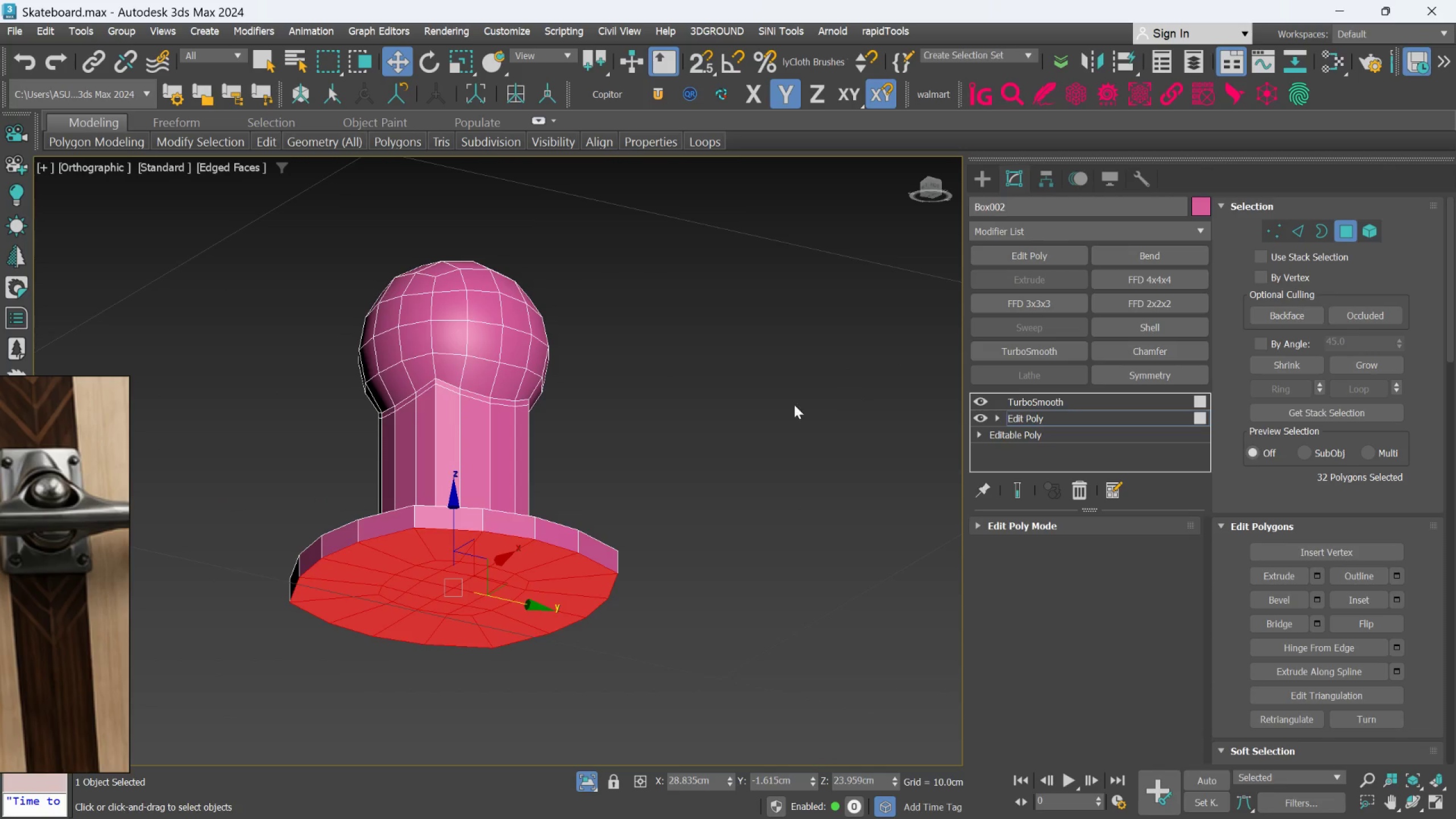 
hold_key(key=AltLeft, duration=0.33)
 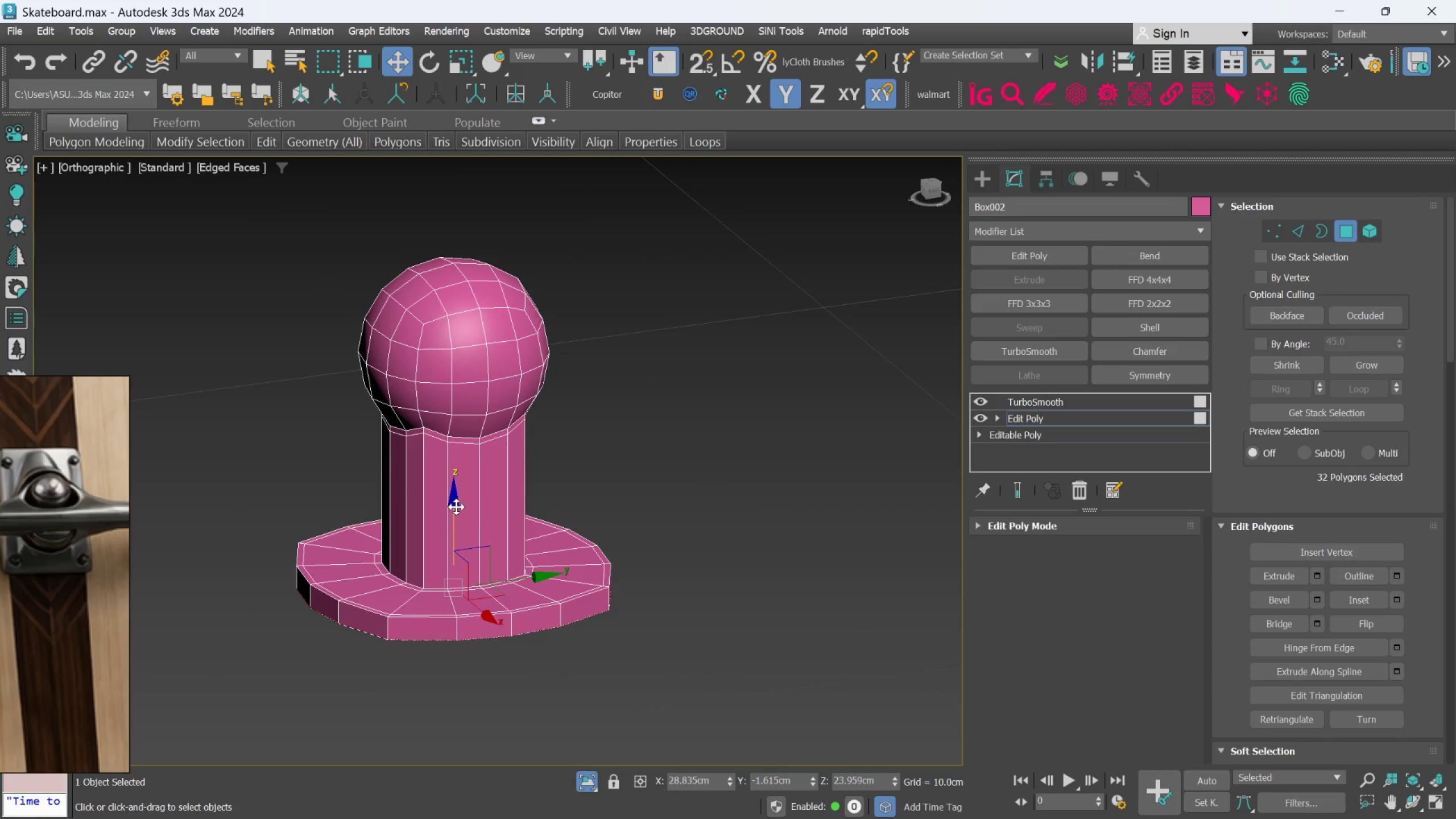 
left_click_drag(start_coordinate=[456, 507], to_coordinate=[460, 650])
 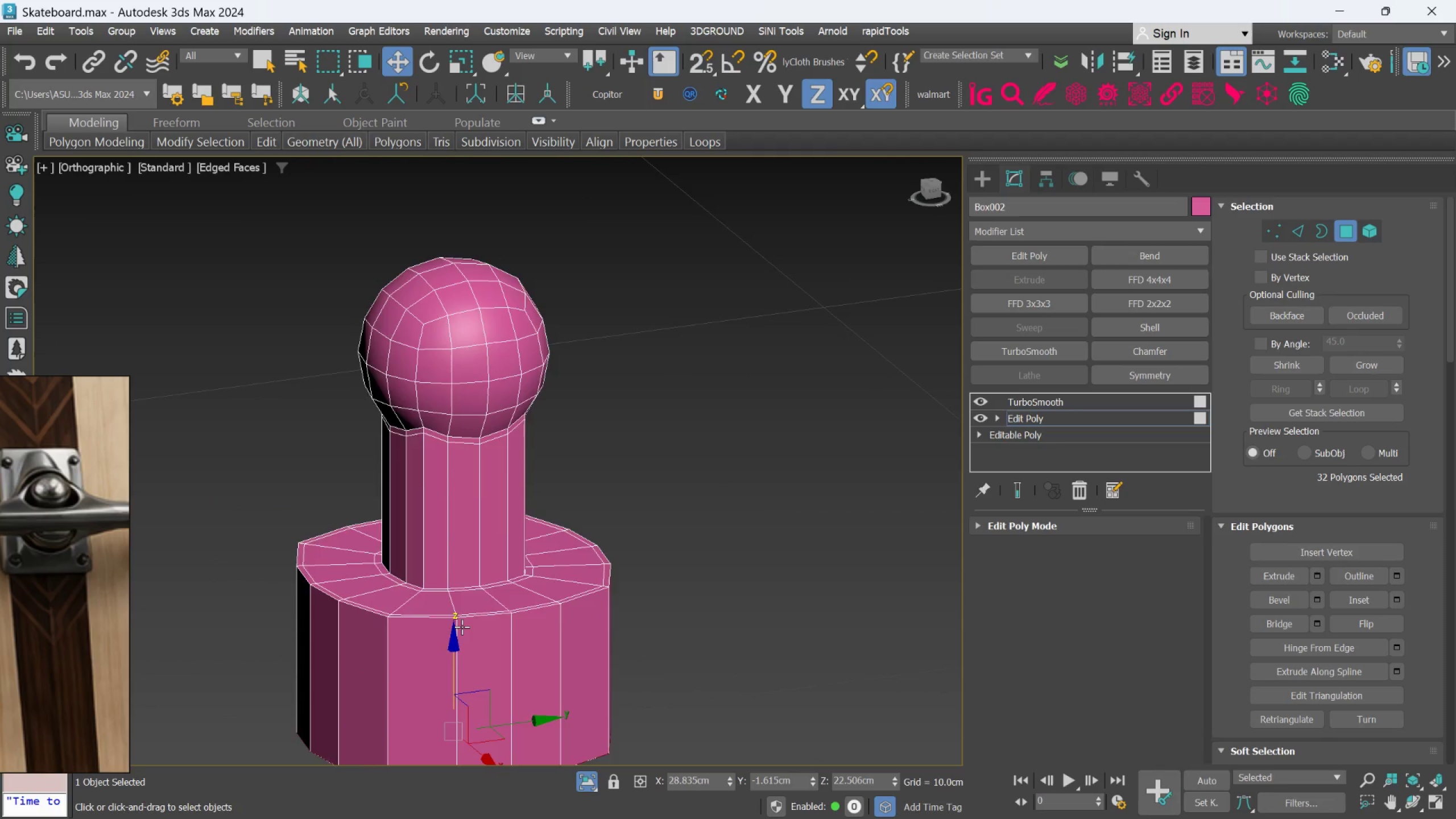 
scroll: coordinate [462, 623], scroll_direction: down, amount: 2.0
 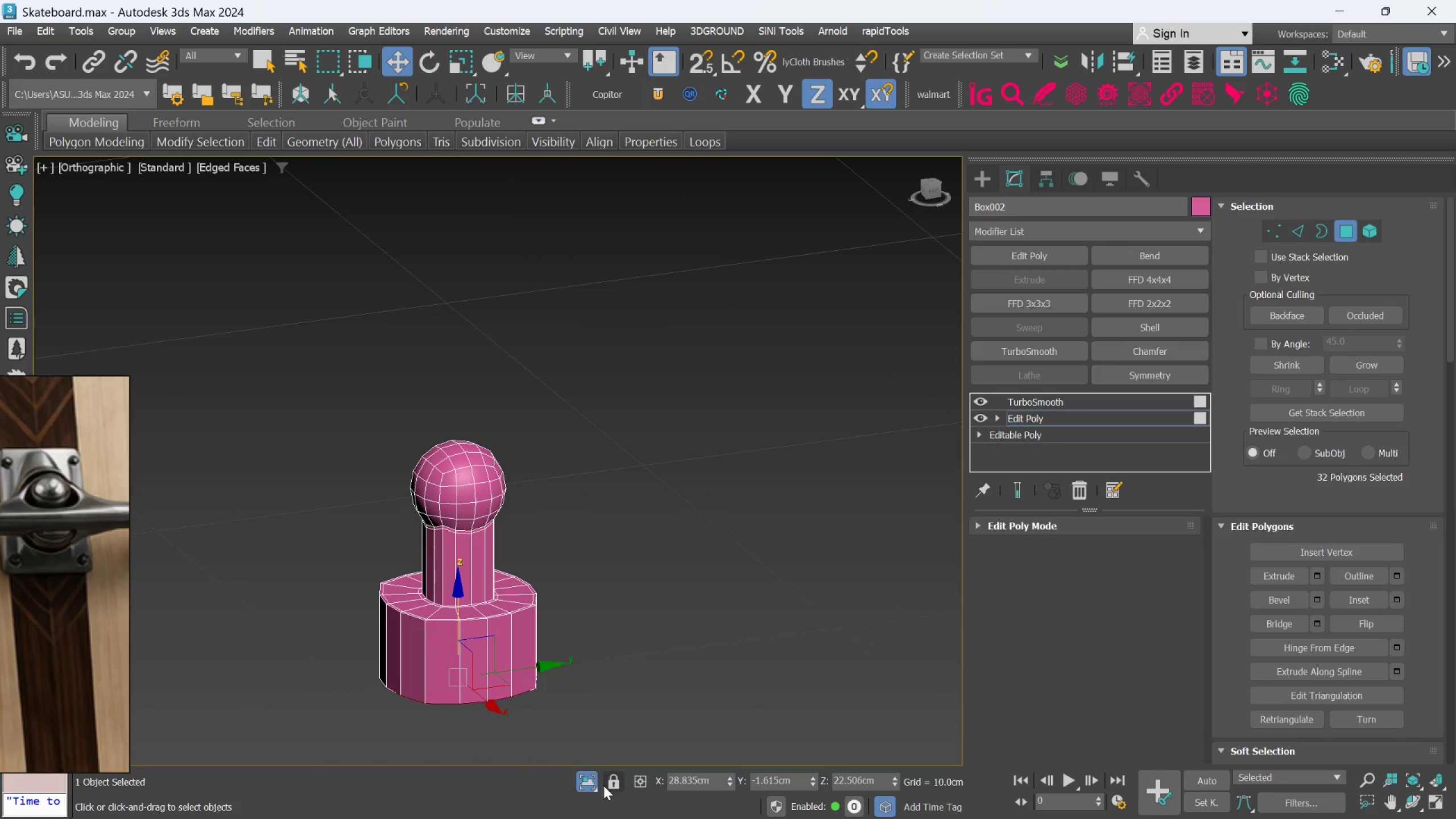 
left_click_drag(start_coordinate=[585, 778], to_coordinate=[584, 773])
 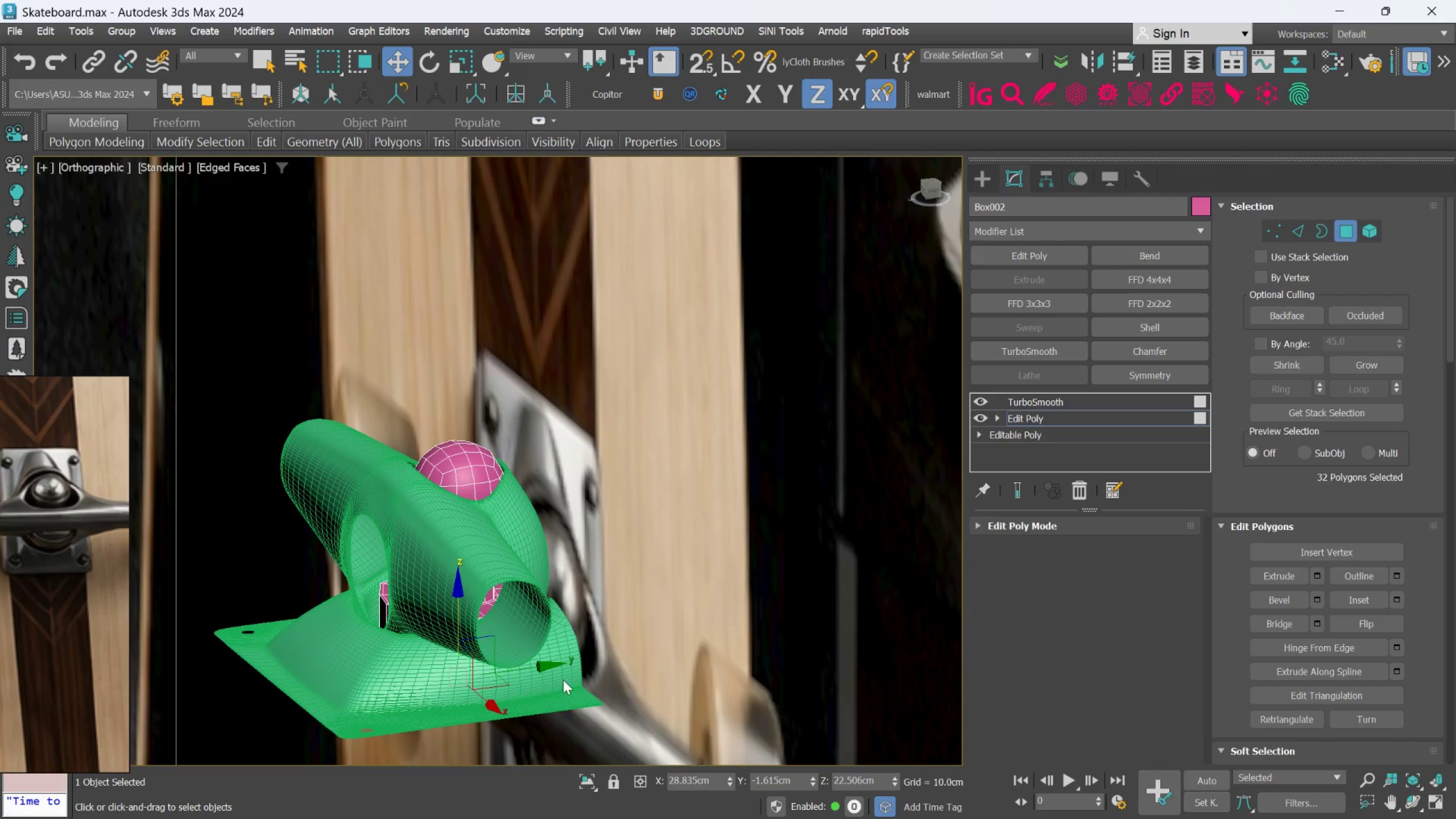 
hold_key(key=AltLeft, duration=1.23)
 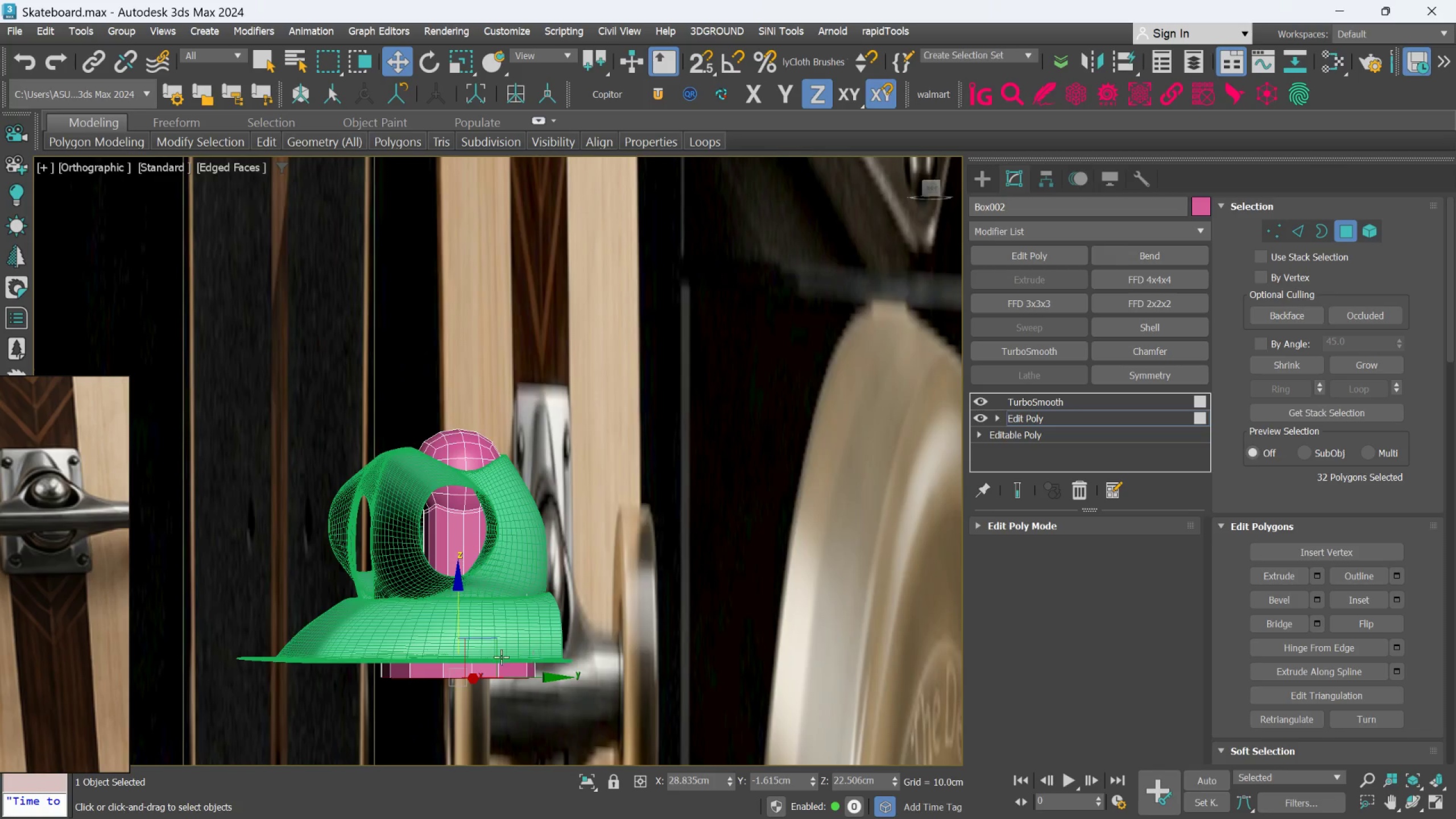 
scroll: coordinate [500, 657], scroll_direction: up, amount: 1.0
 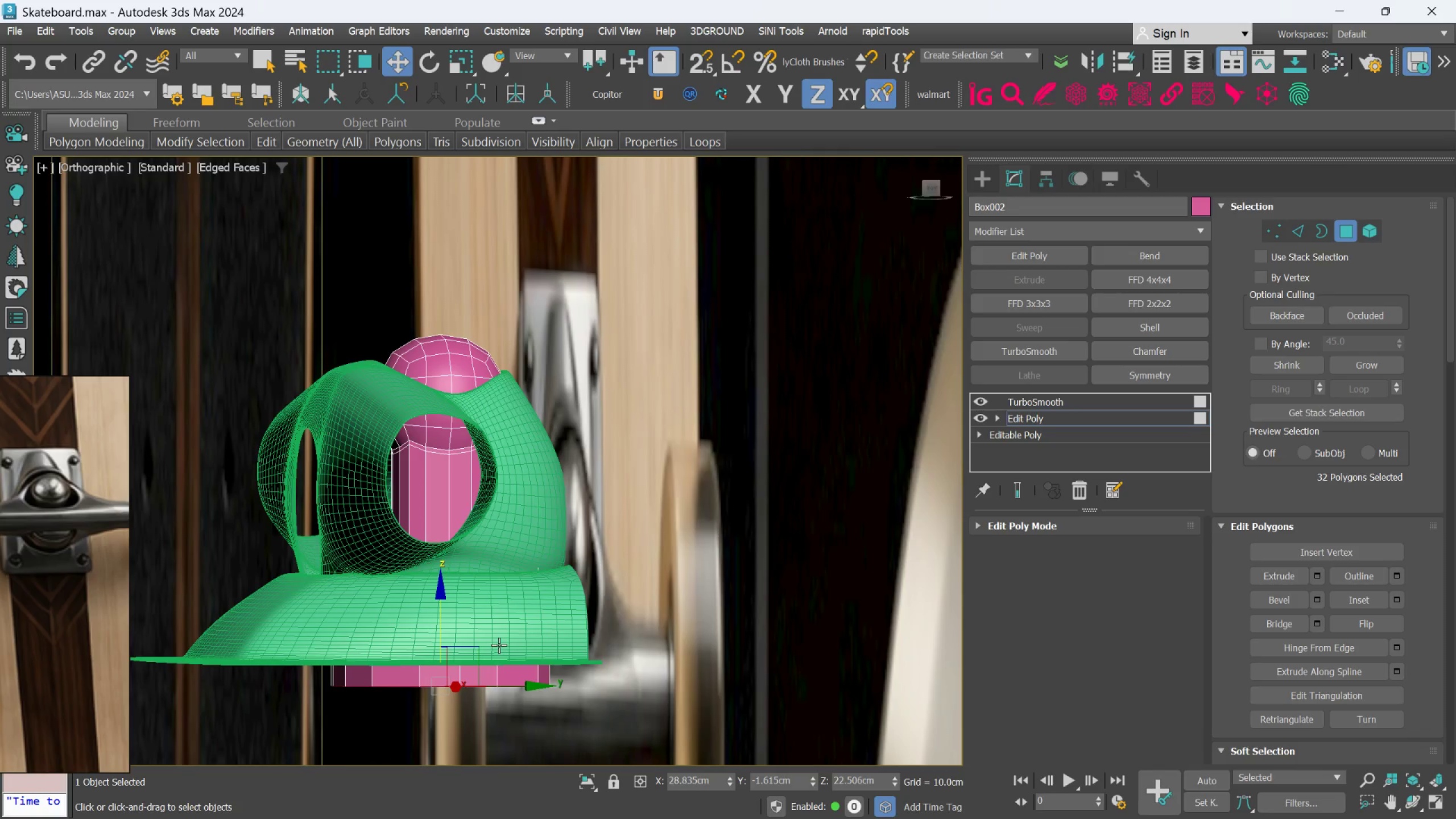 
key(F)
 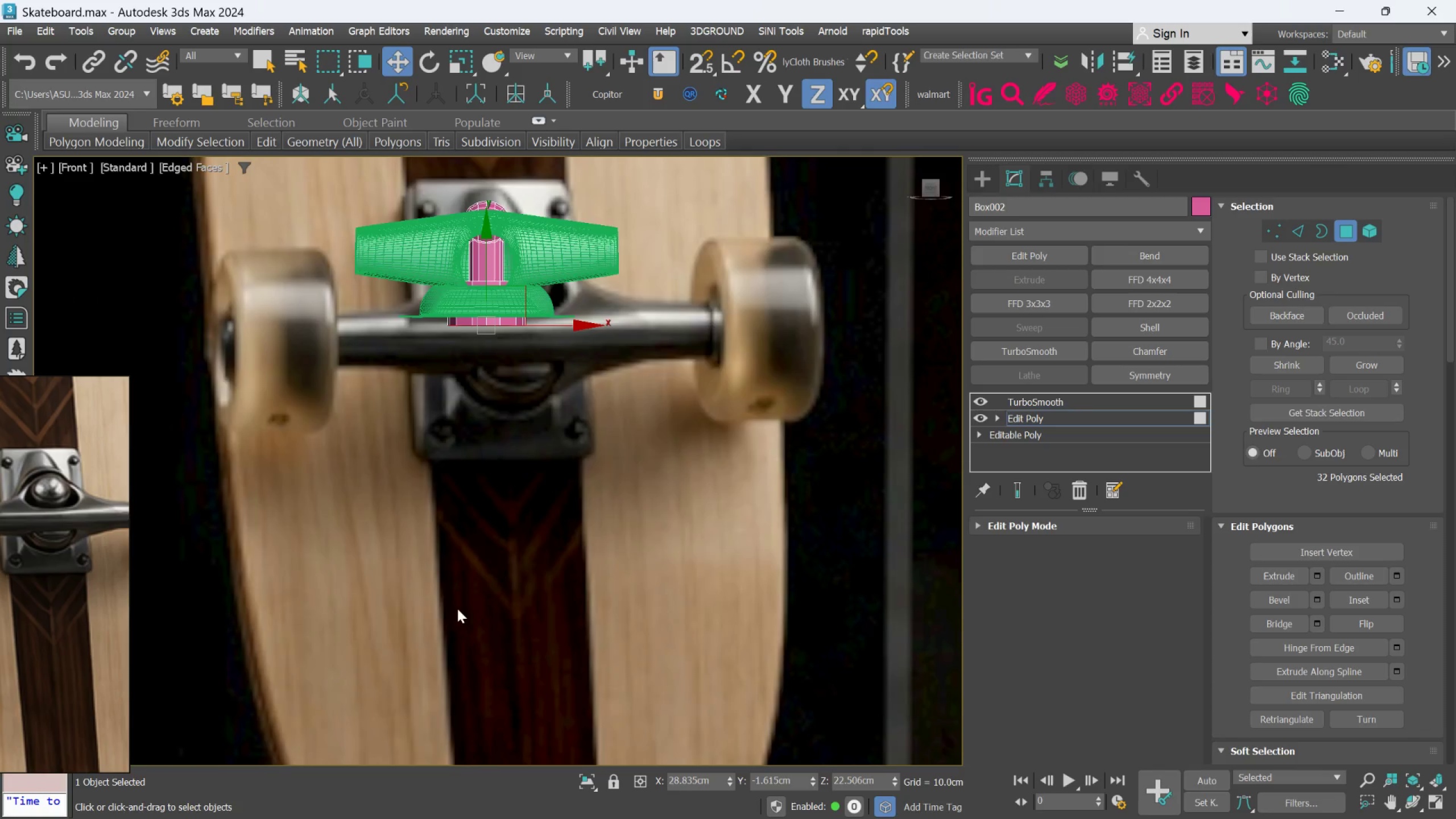 
scroll: coordinate [493, 415], scroll_direction: up, amount: 3.0
 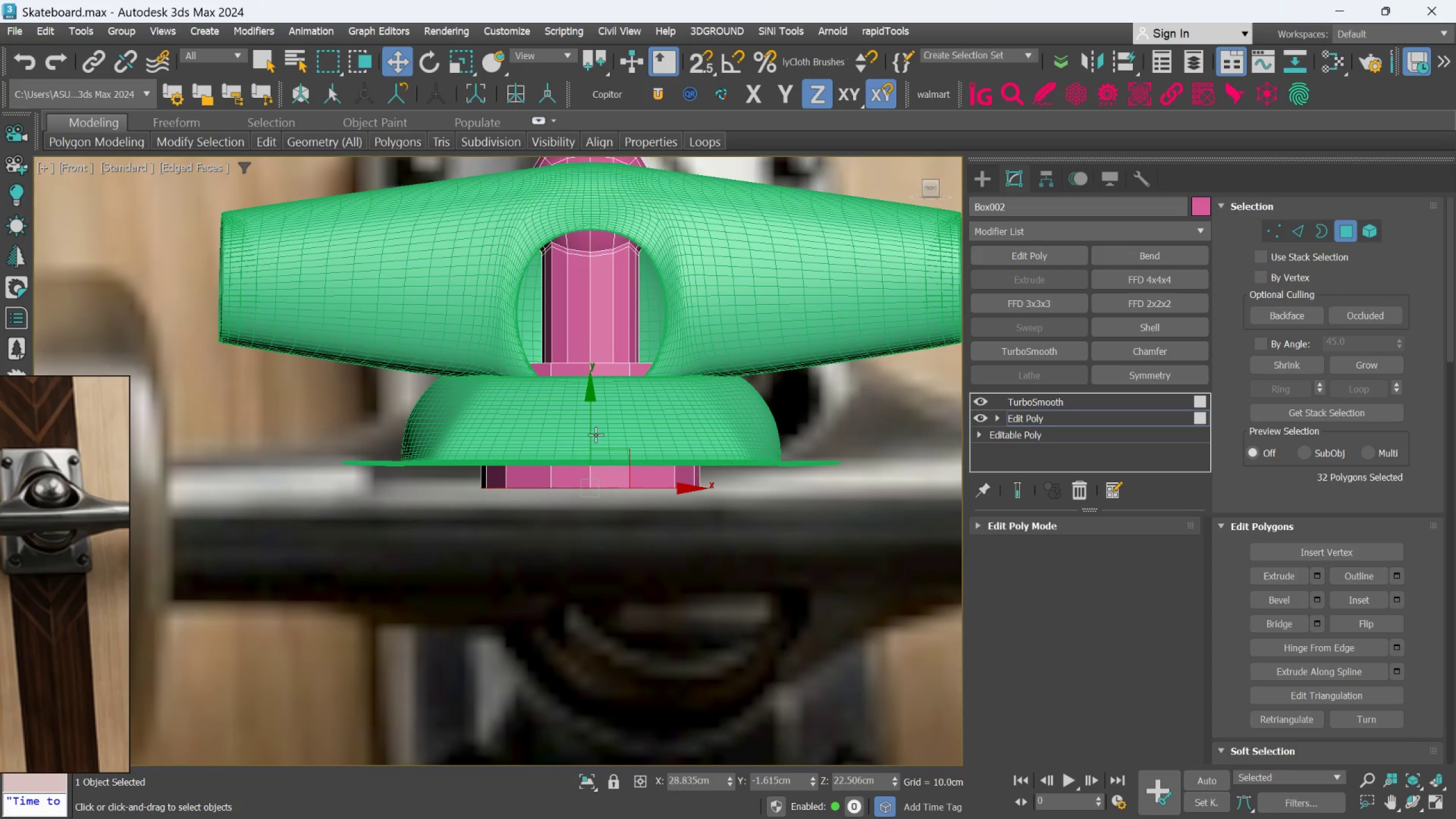 
left_click_drag(start_coordinate=[592, 434], to_coordinate=[594, 406])
 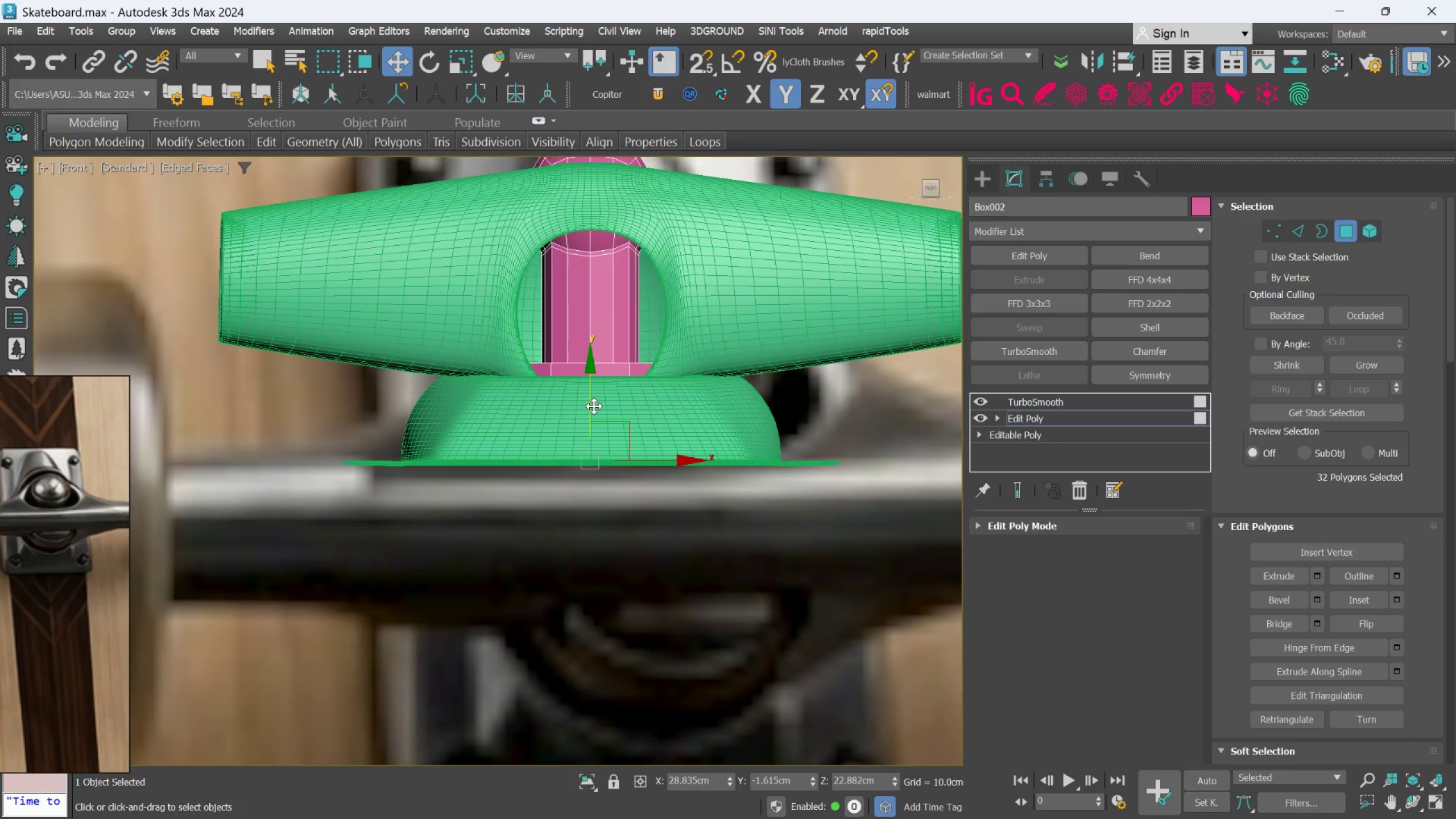 
hold_key(key=AltLeft, duration=0.98)
 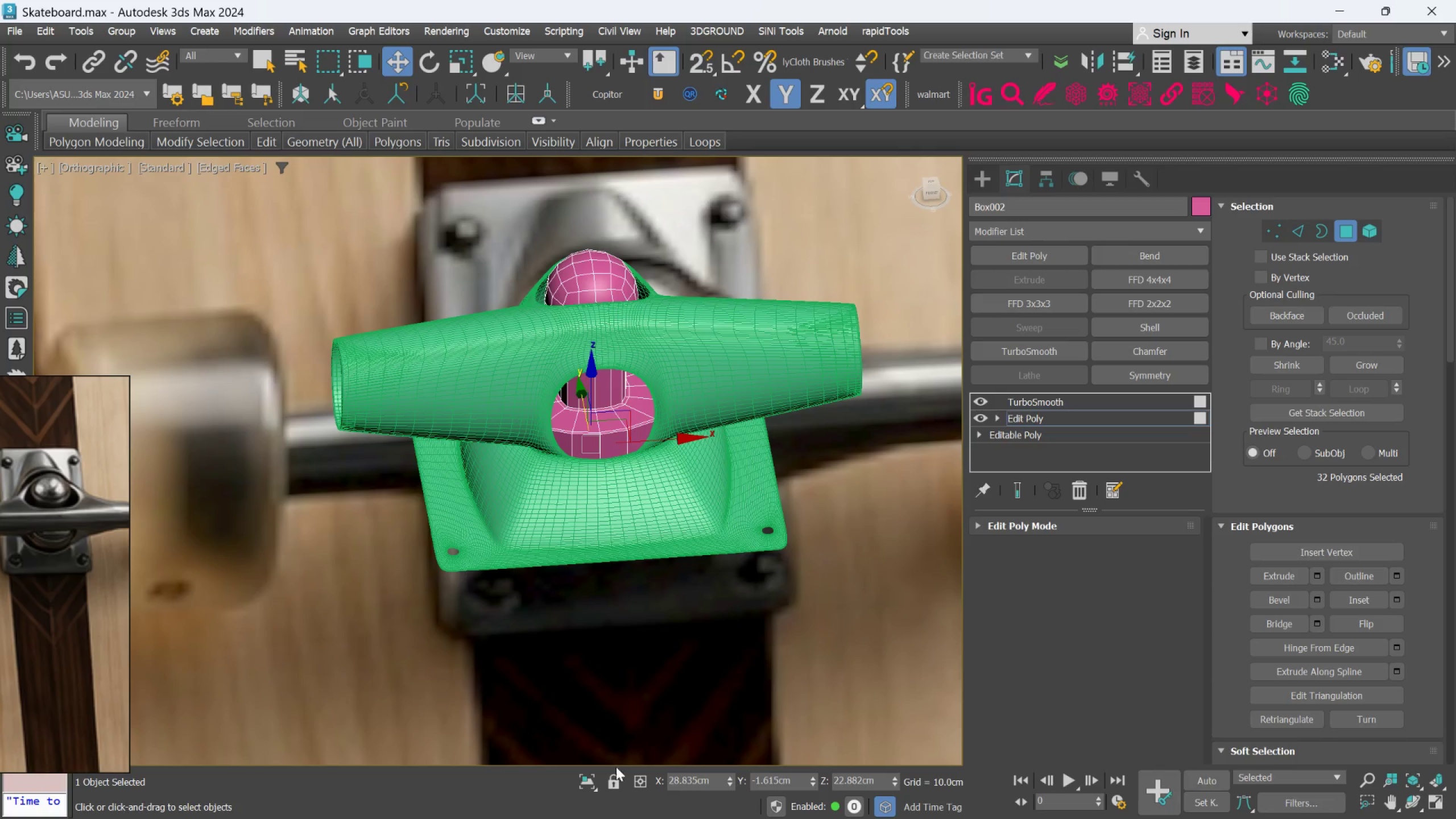 
scroll: coordinate [594, 406], scroll_direction: down, amount: 1.0
 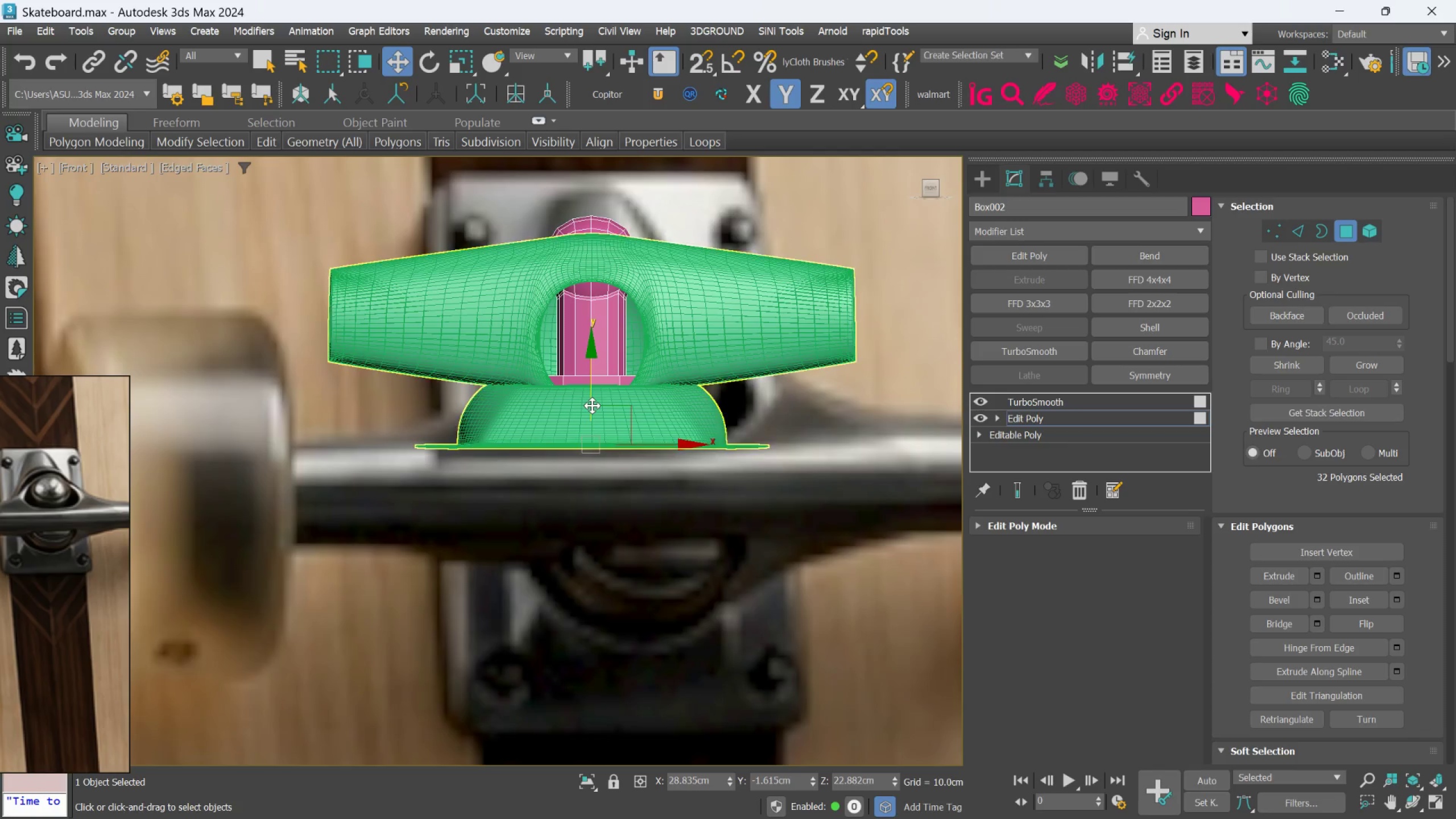 
left_click([591, 774])
 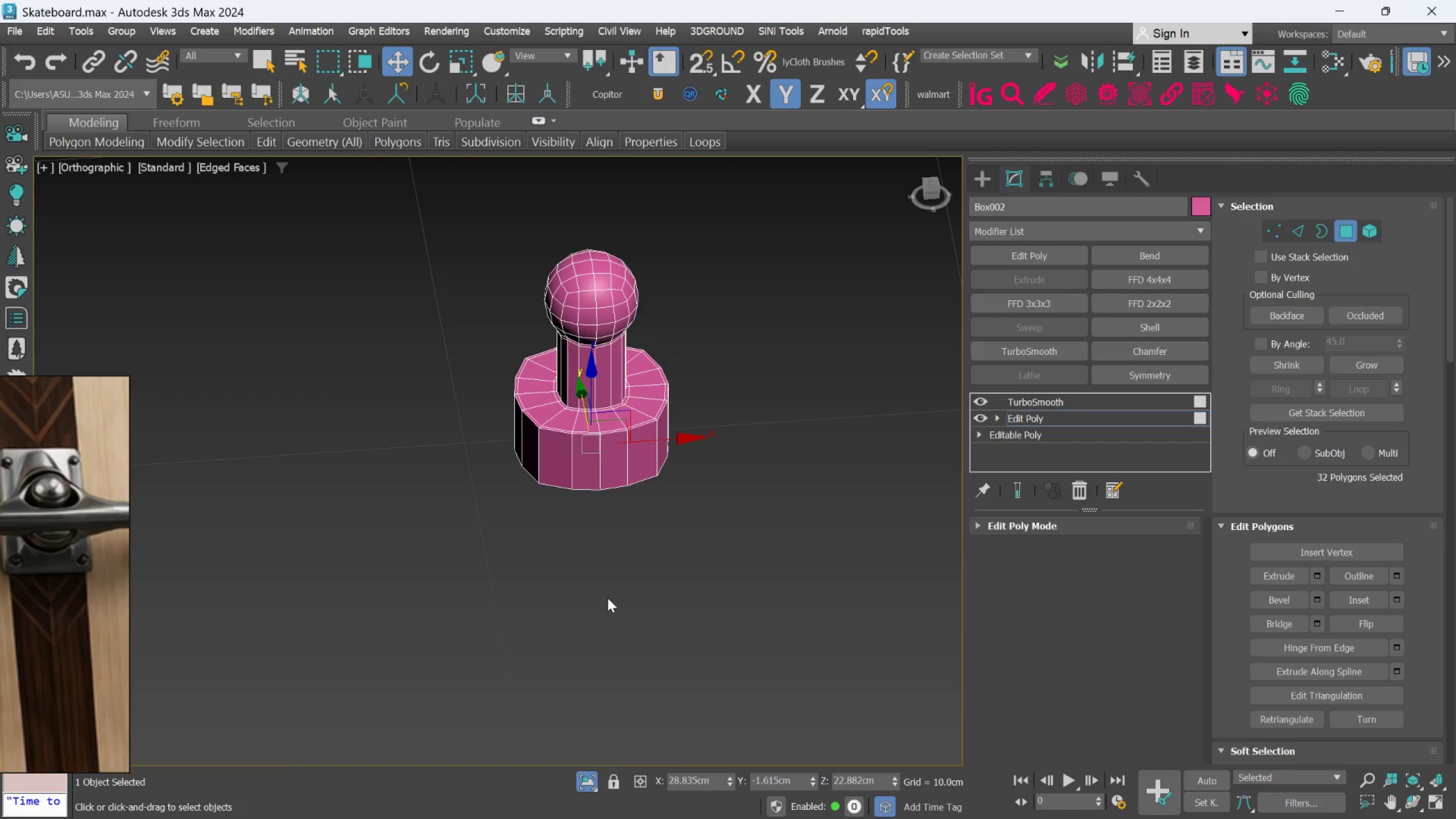 
hold_key(key=AltLeft, duration=0.58)
 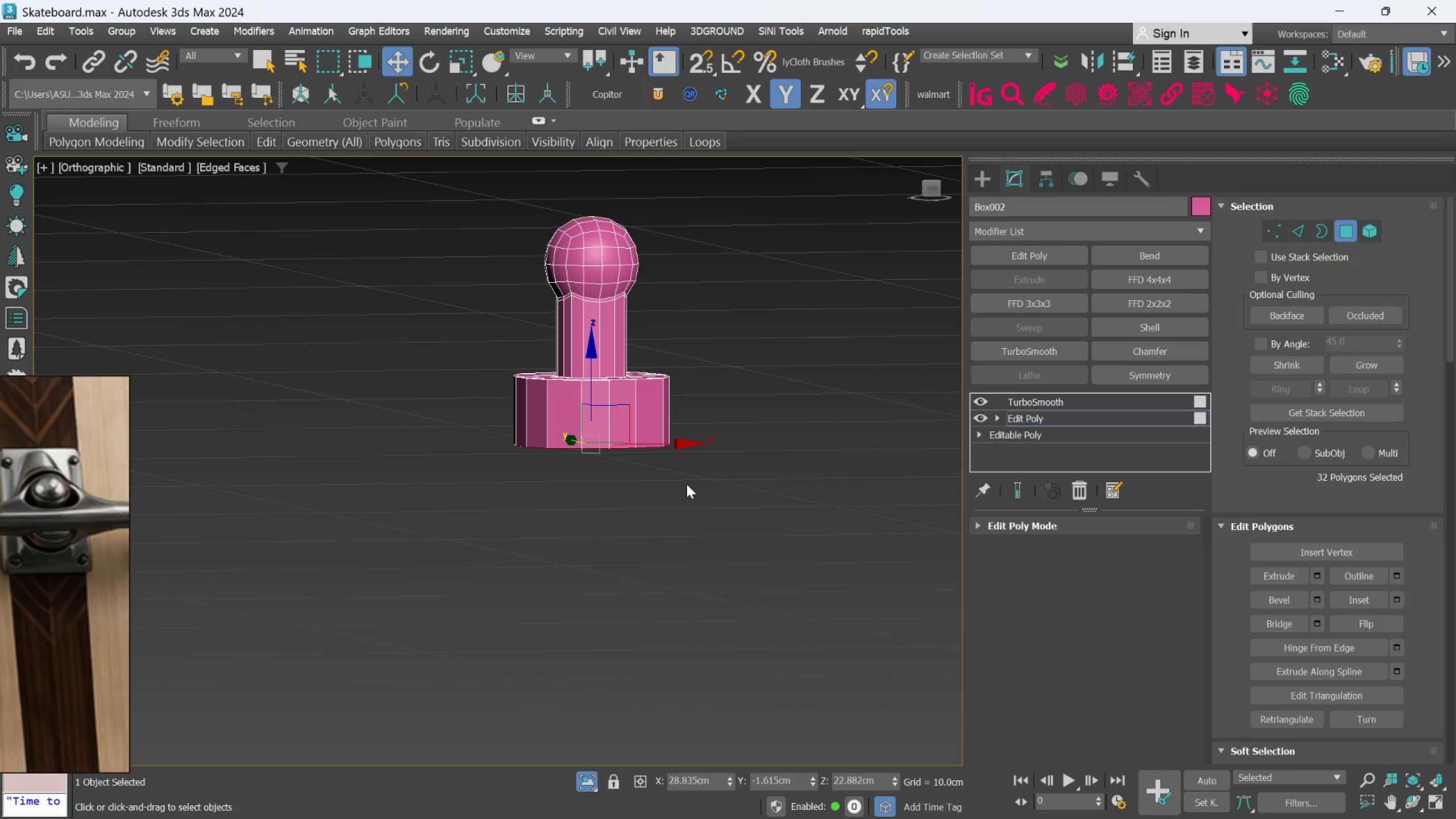 
scroll: coordinate [651, 433], scroll_direction: up, amount: 1.0
 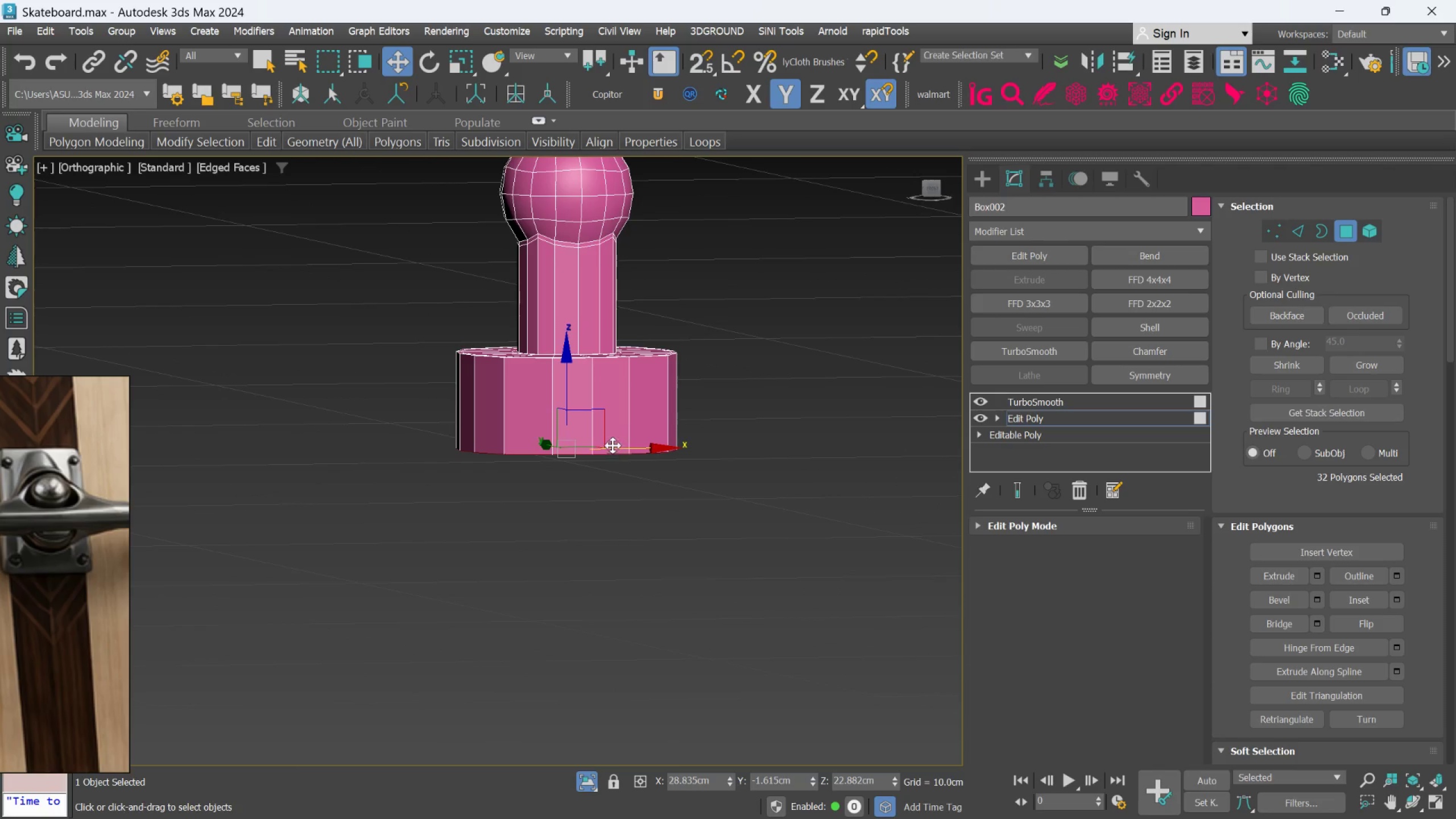 
hold_key(key=AltLeft, duration=0.44)
 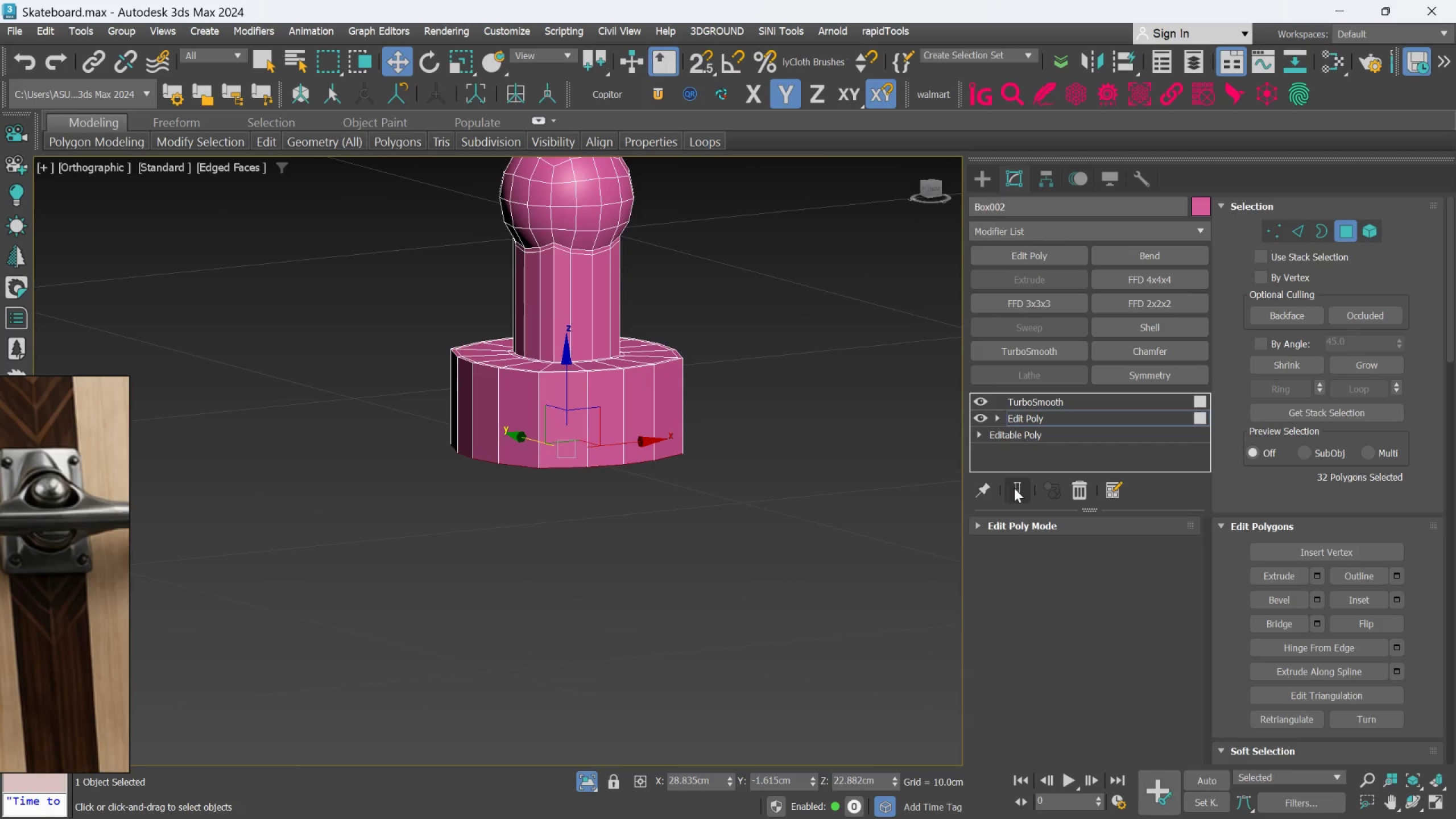 
left_click([1015, 489])
 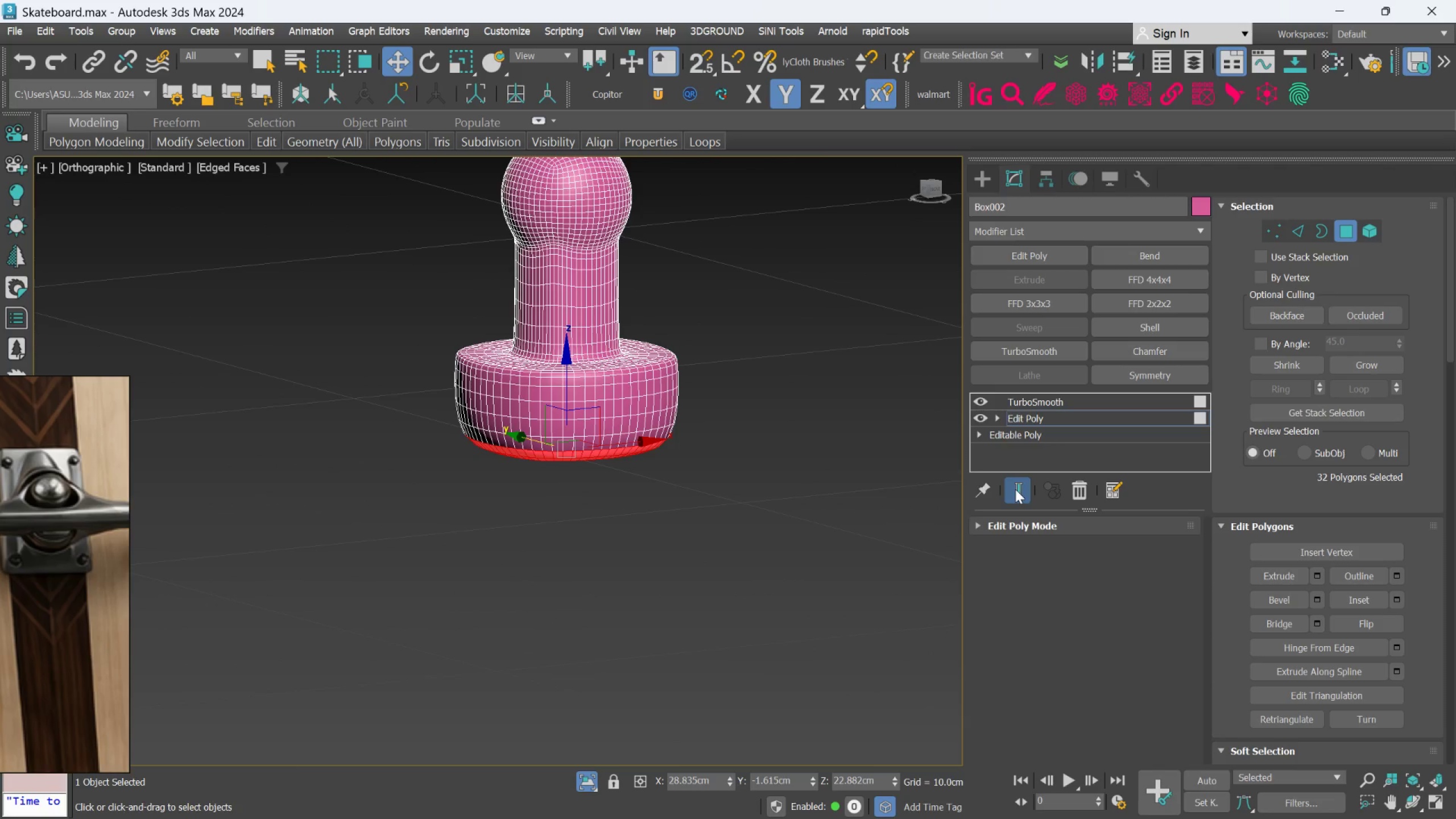 
left_click([1015, 489])
 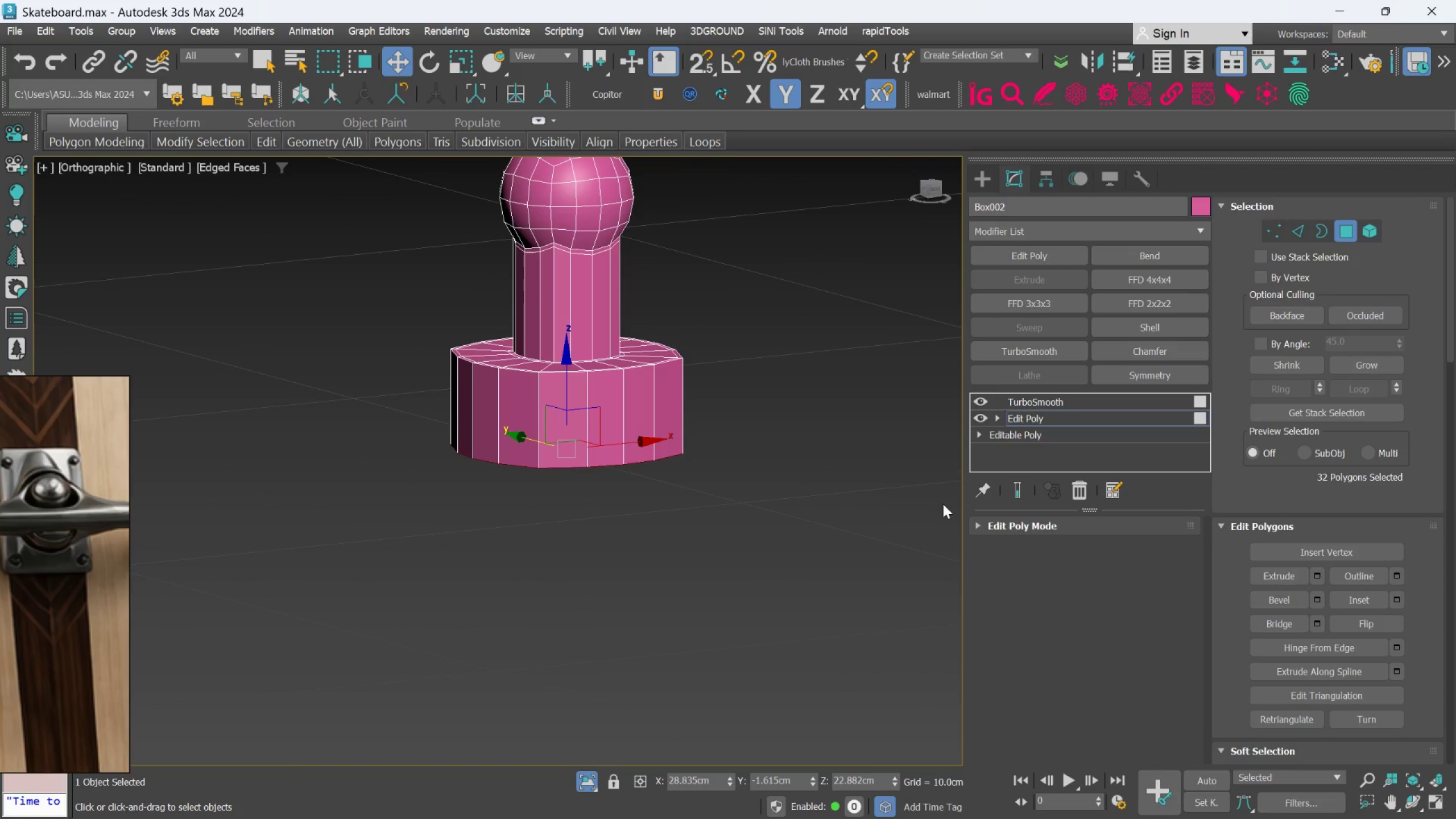 
key(Alt+1)
 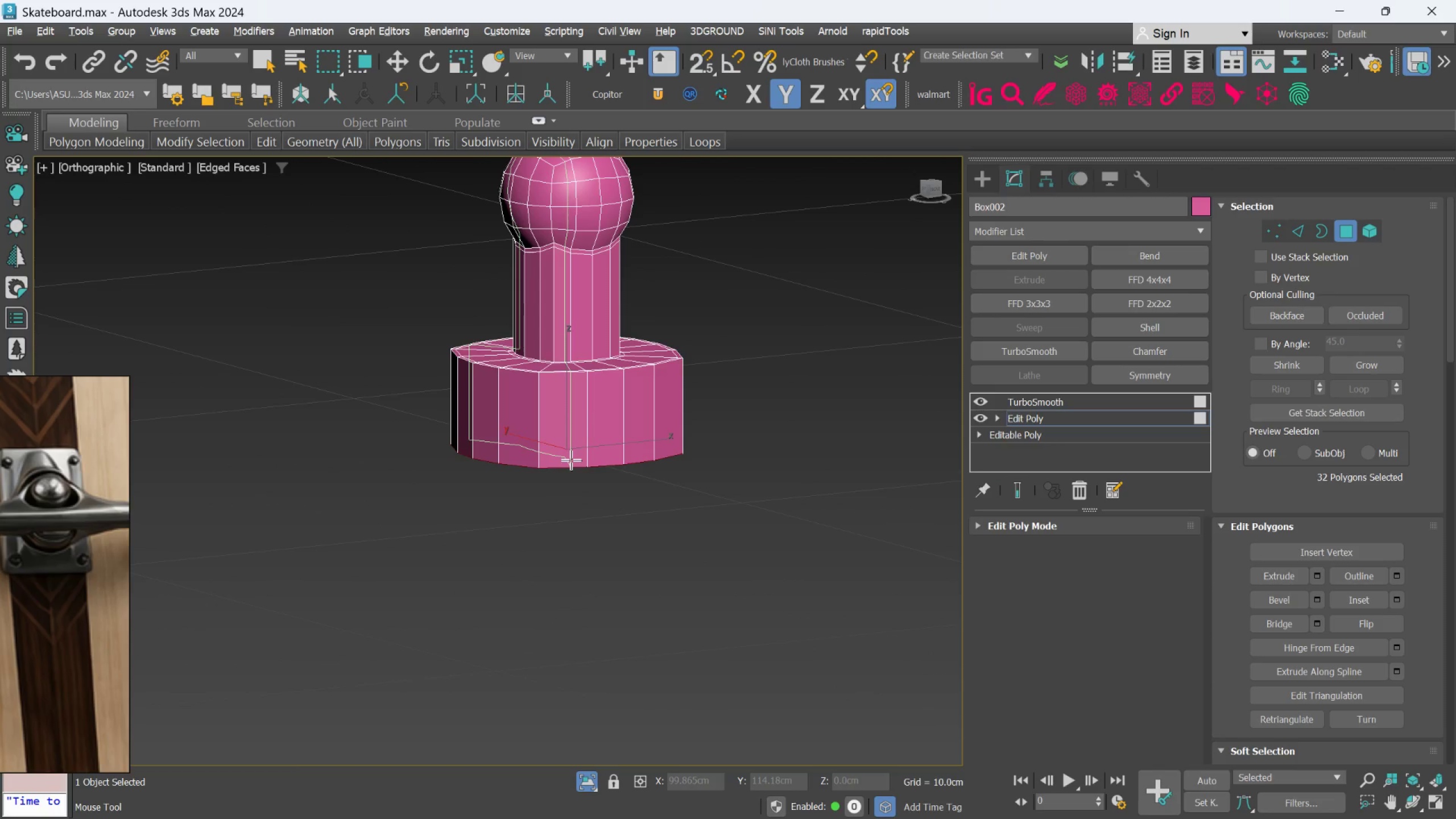 
scroll: coordinate [573, 460], scroll_direction: up, amount: 3.0
 